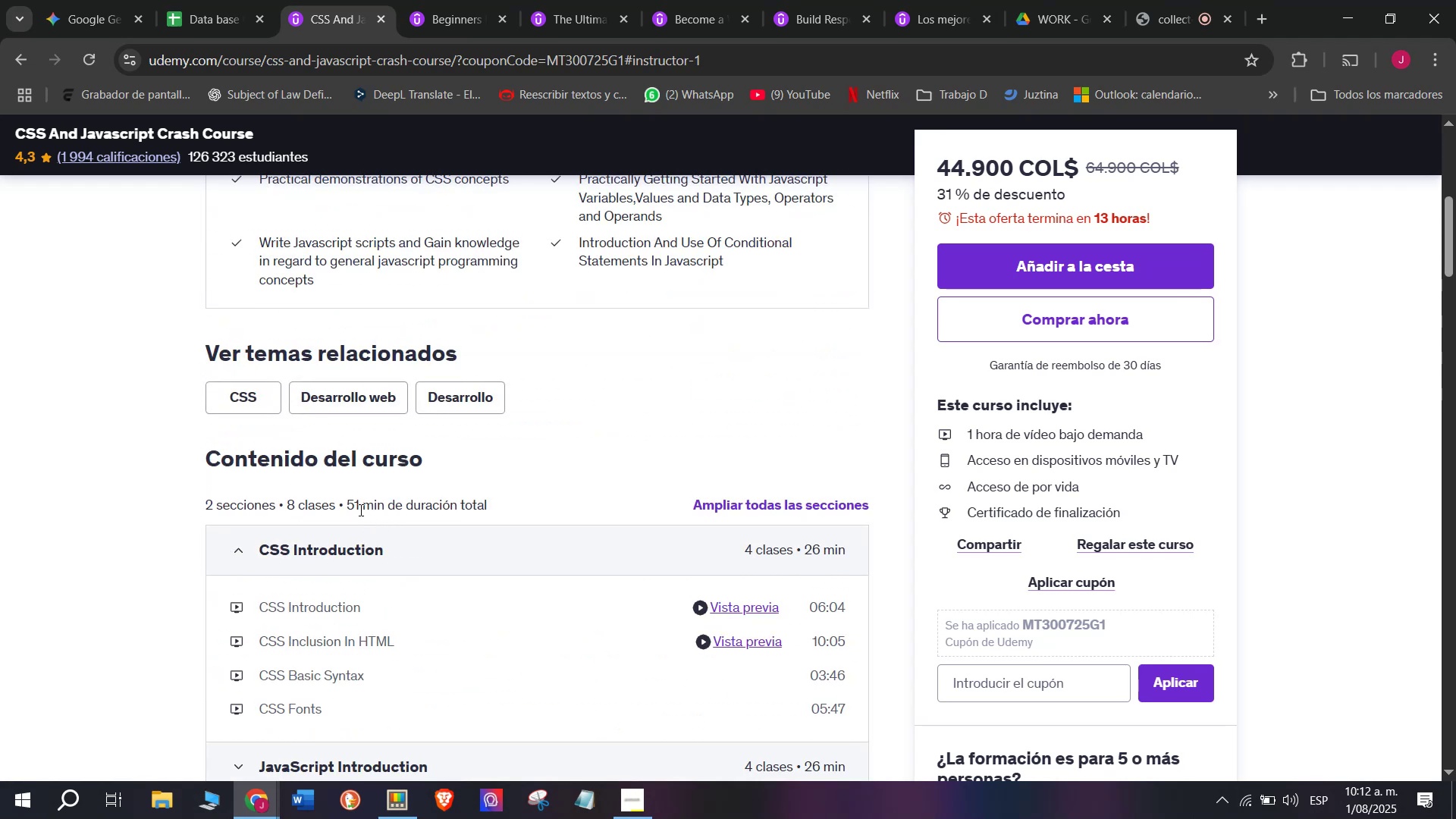 
left_click_drag(start_coordinate=[370, 508], to_coordinate=[350, 508])
 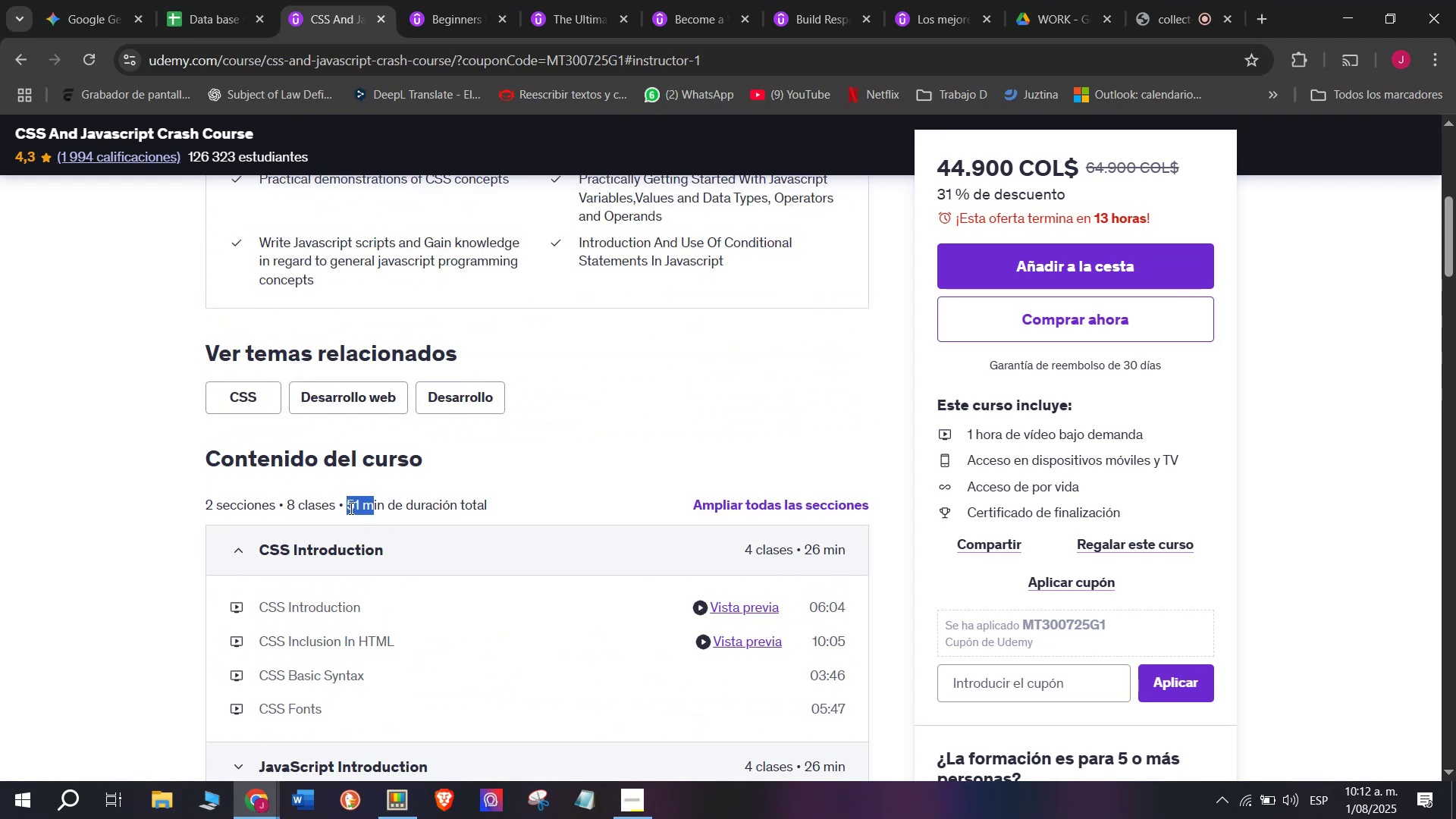 
key(Break)
 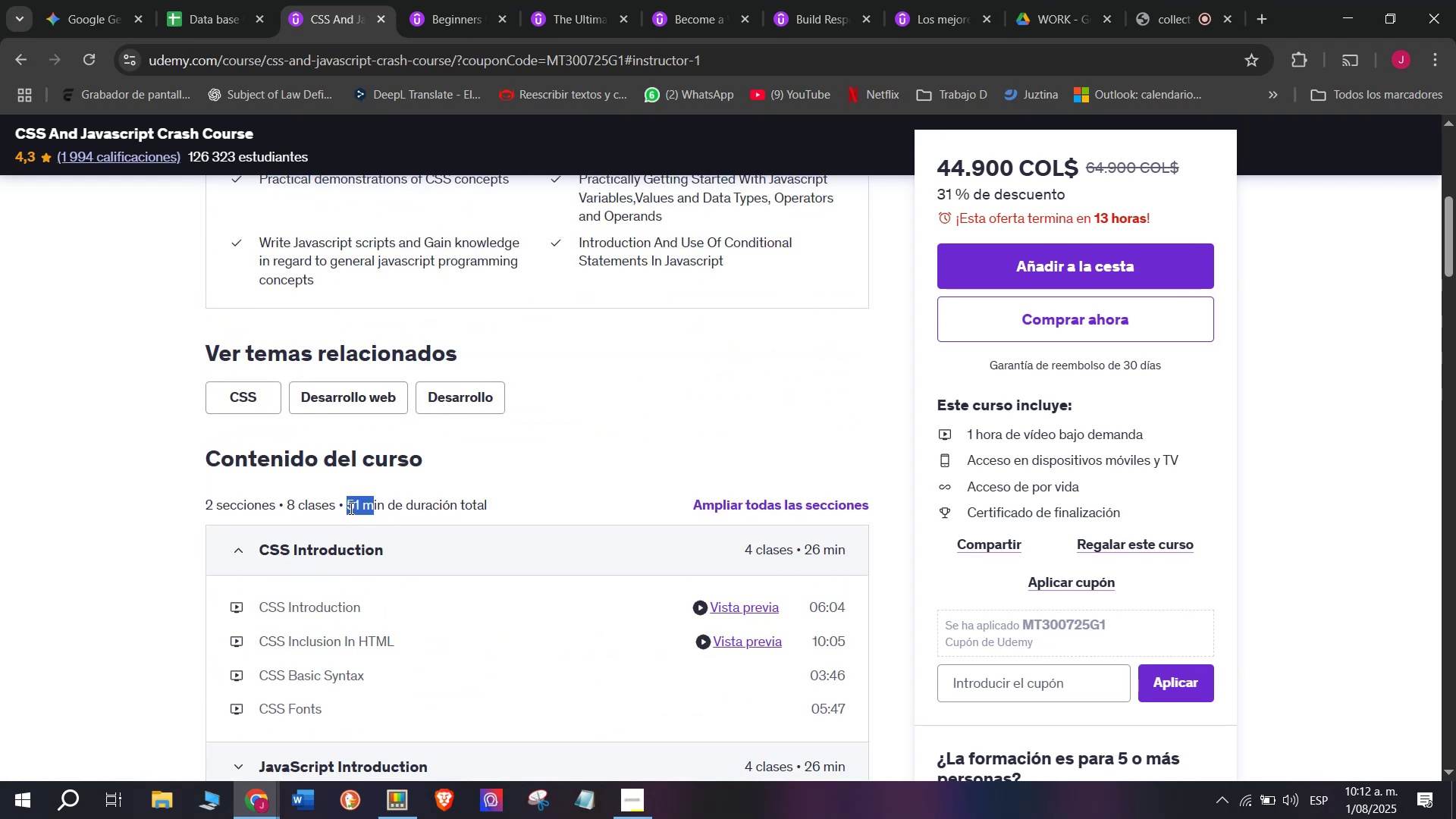 
key(Control+ControlLeft)
 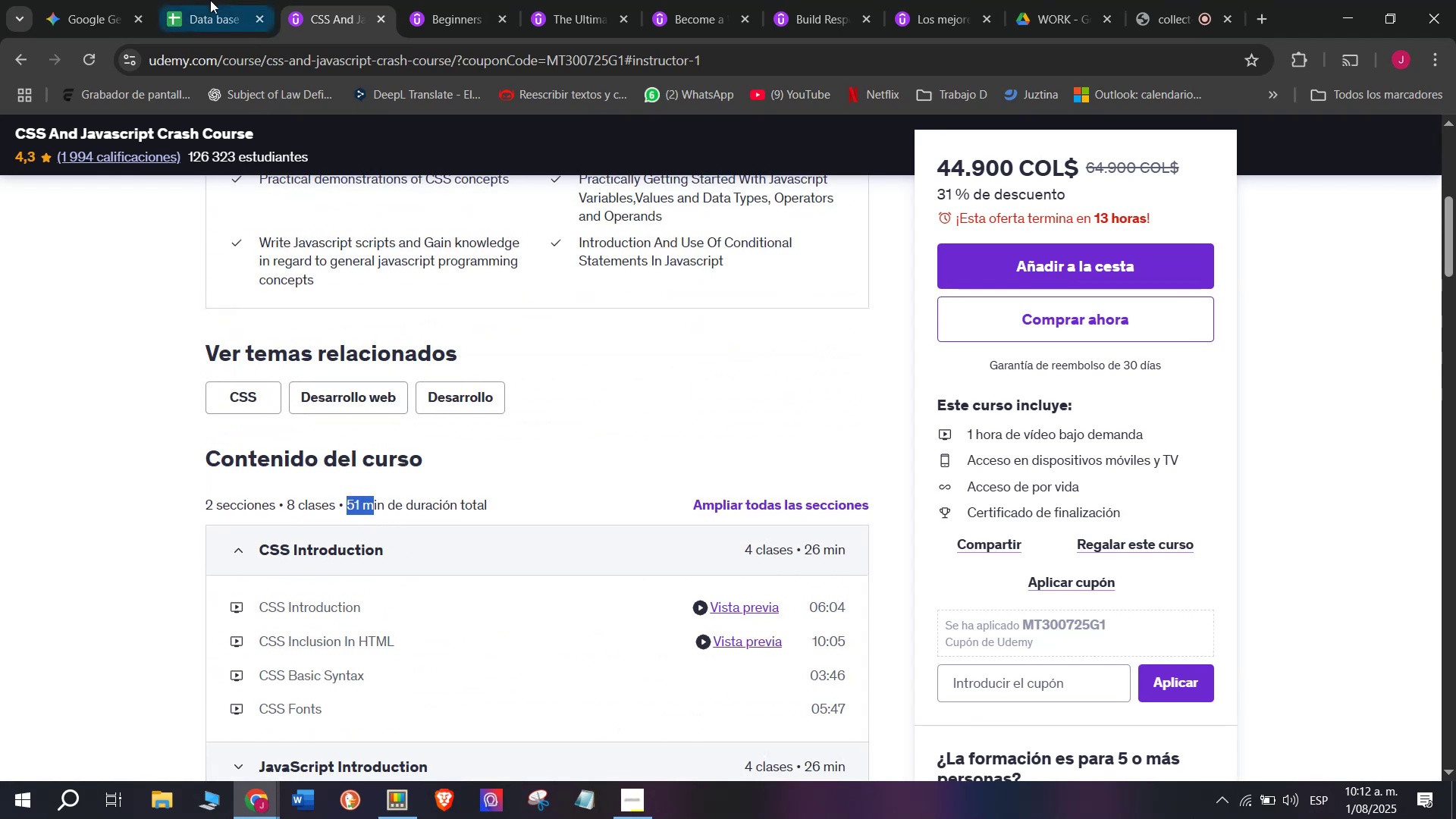 
key(Control+C)
 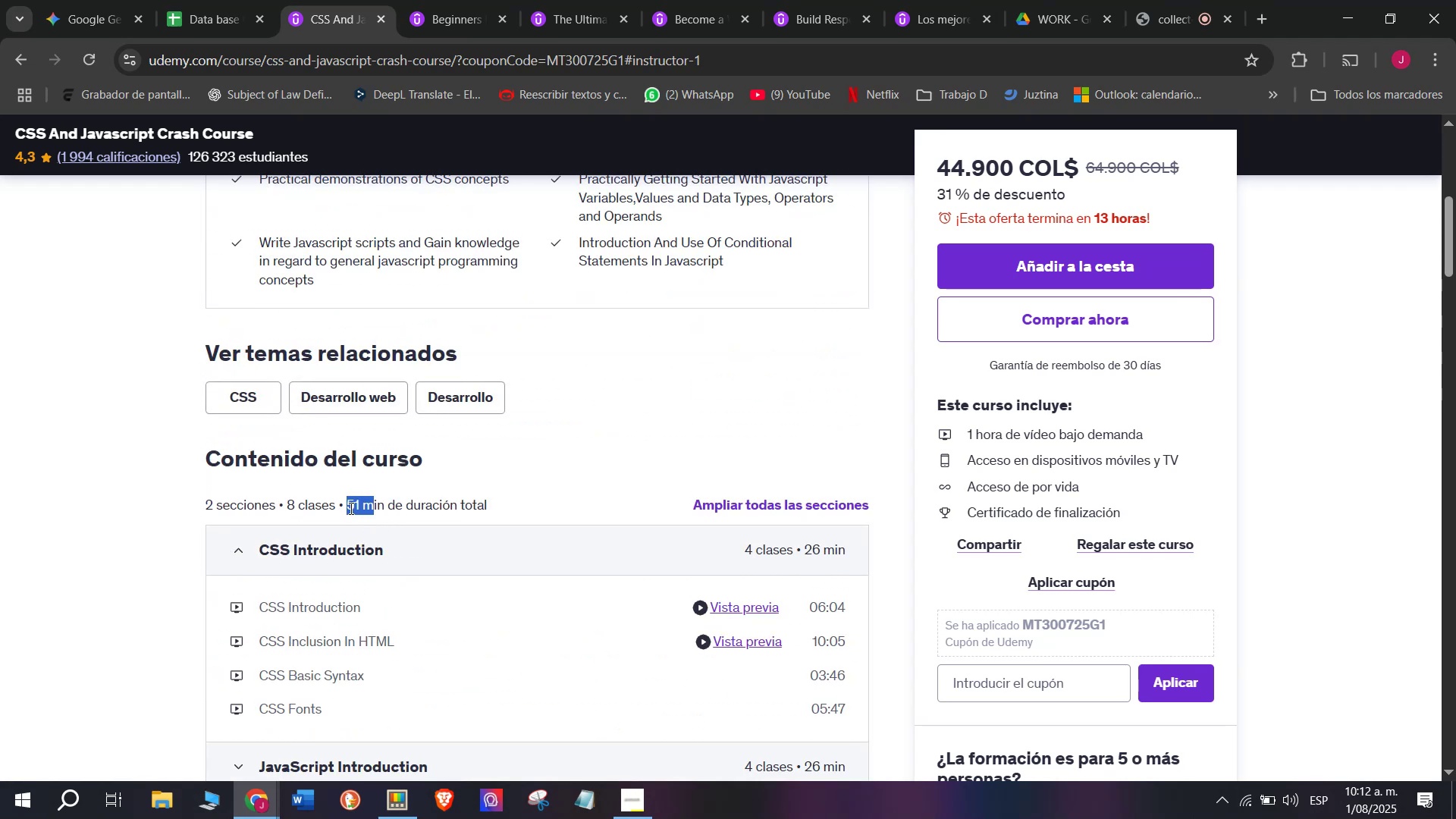 
key(Control+ControlLeft)
 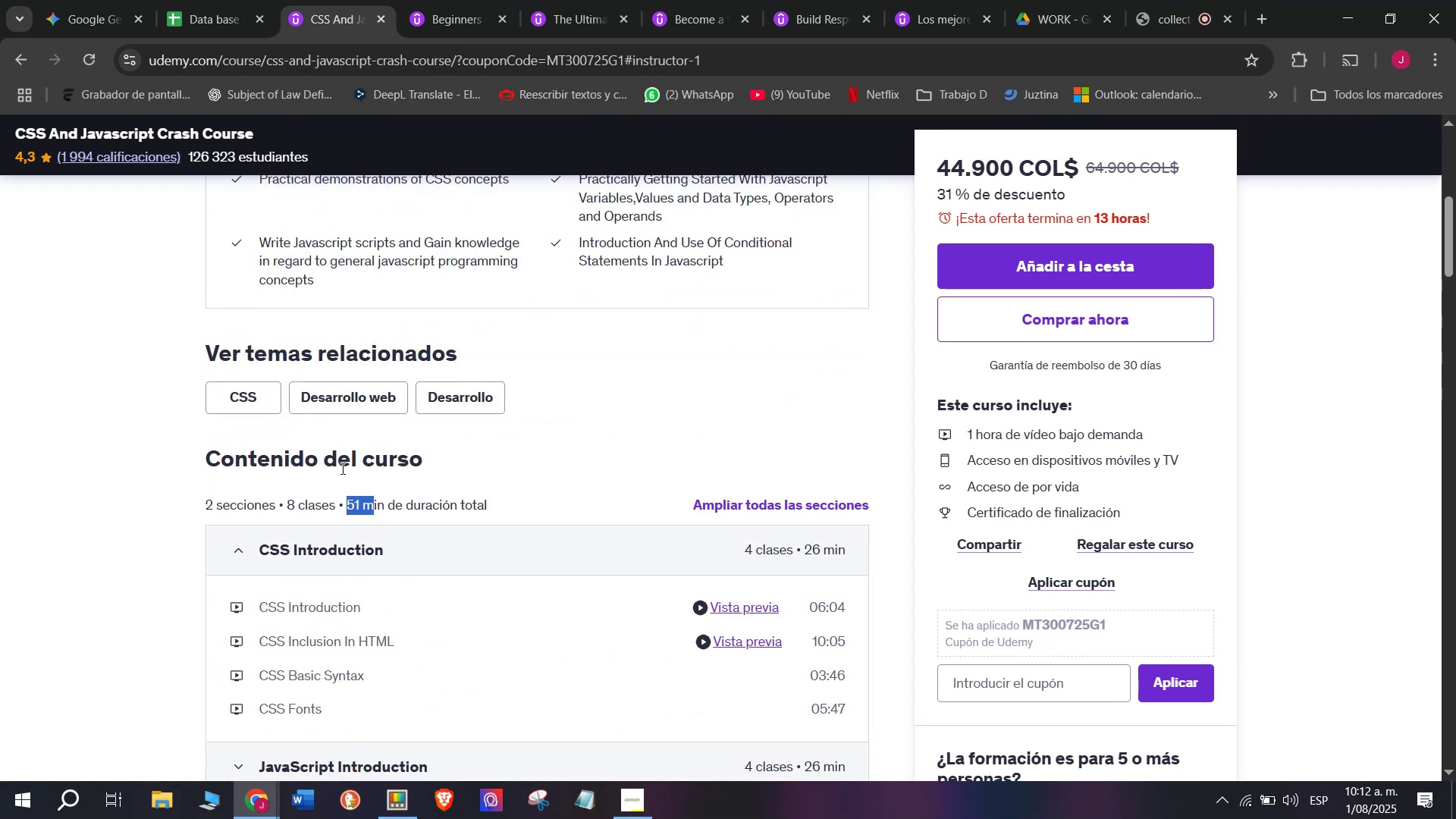 
key(Break)
 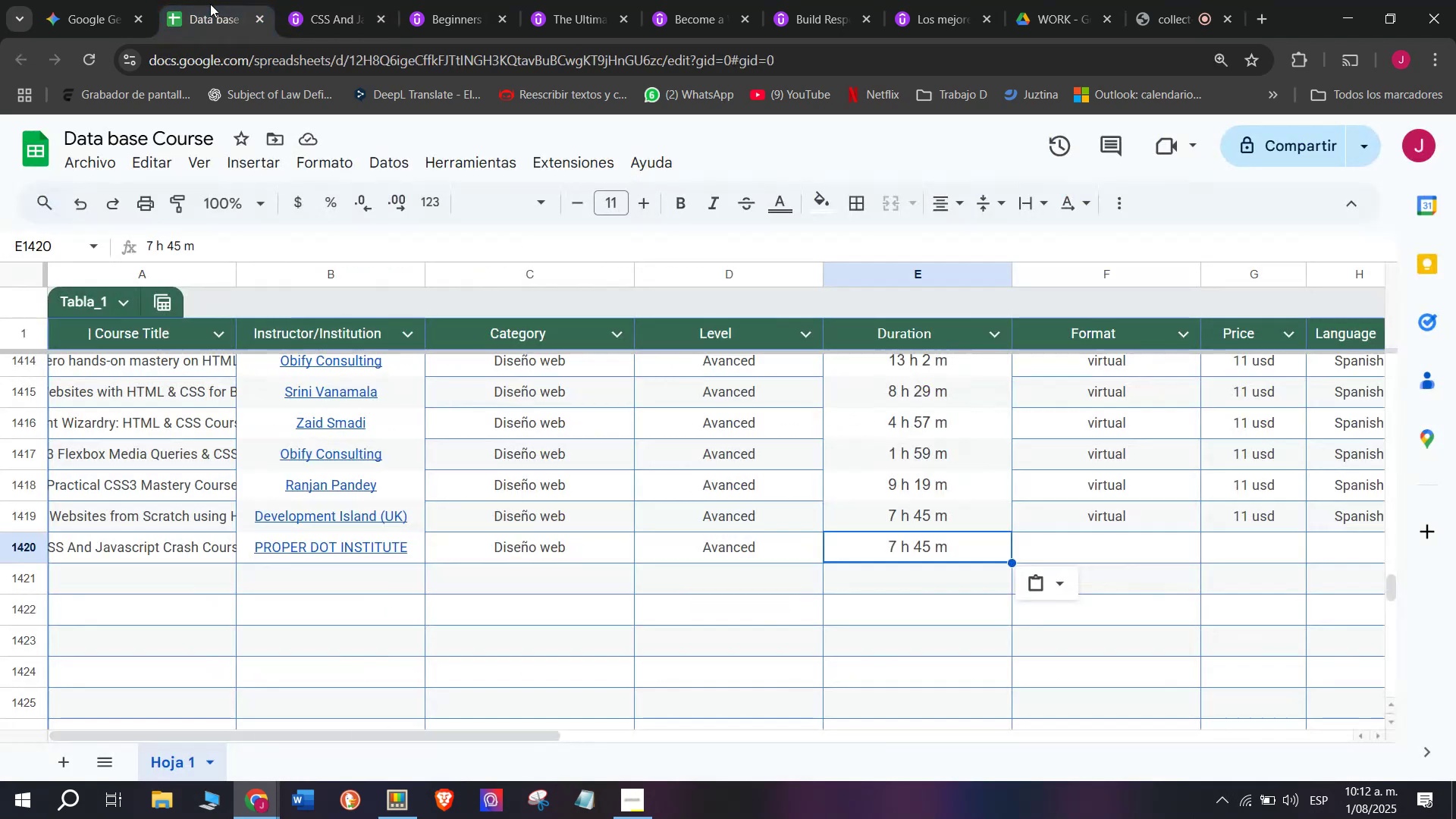 
key(Control+C)
 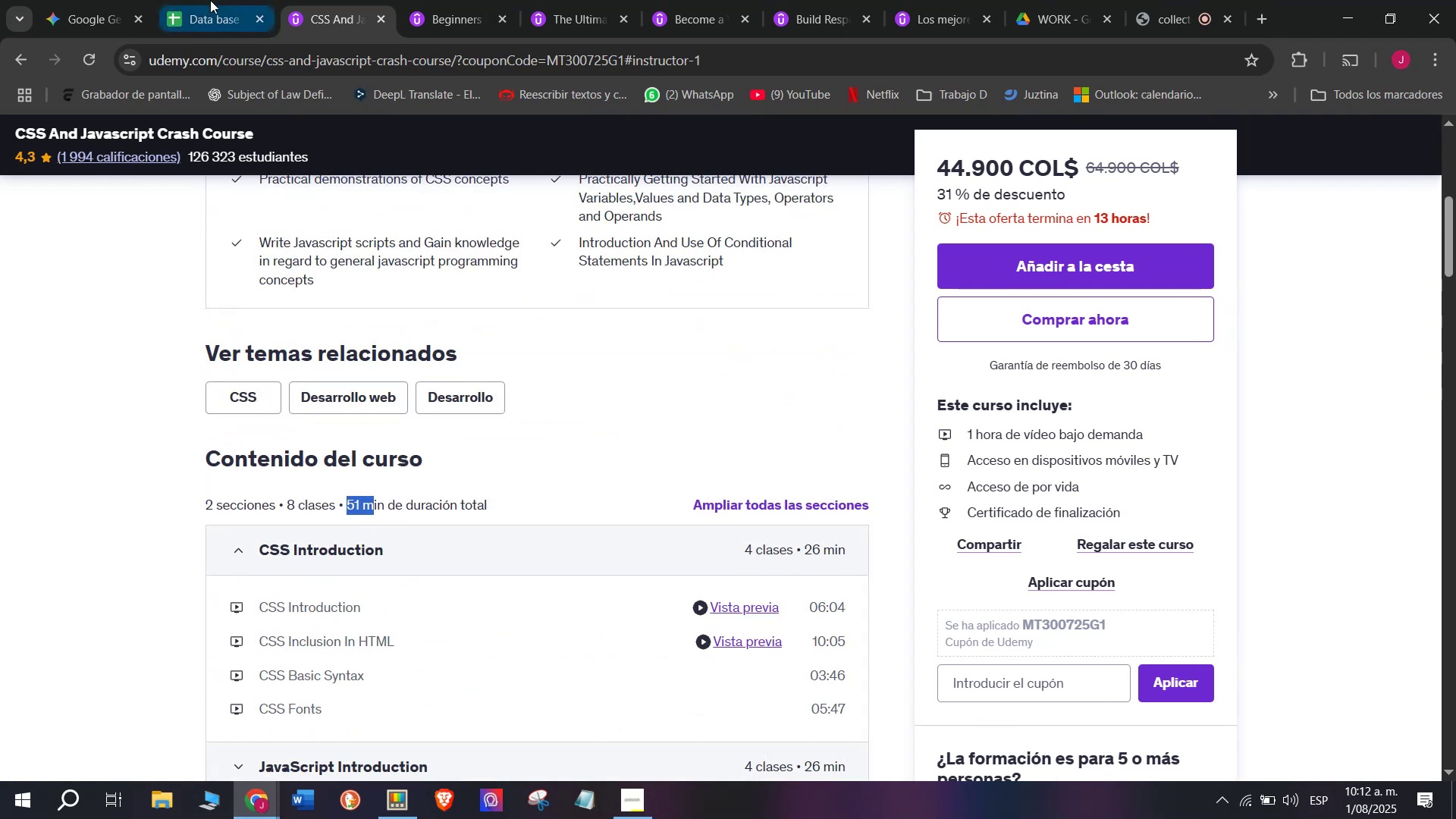 
left_click([210, 0])
 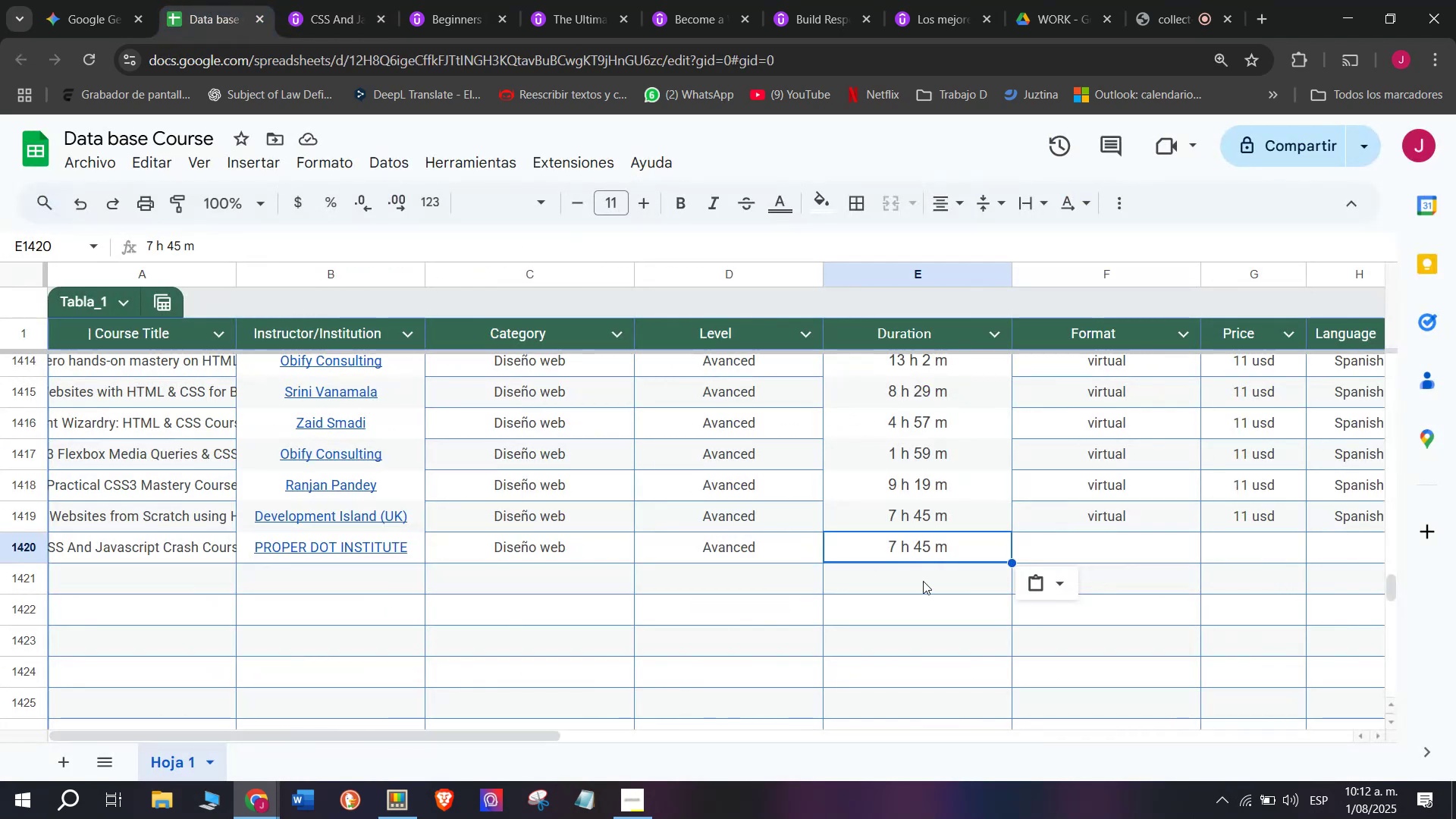 
key(Z)
 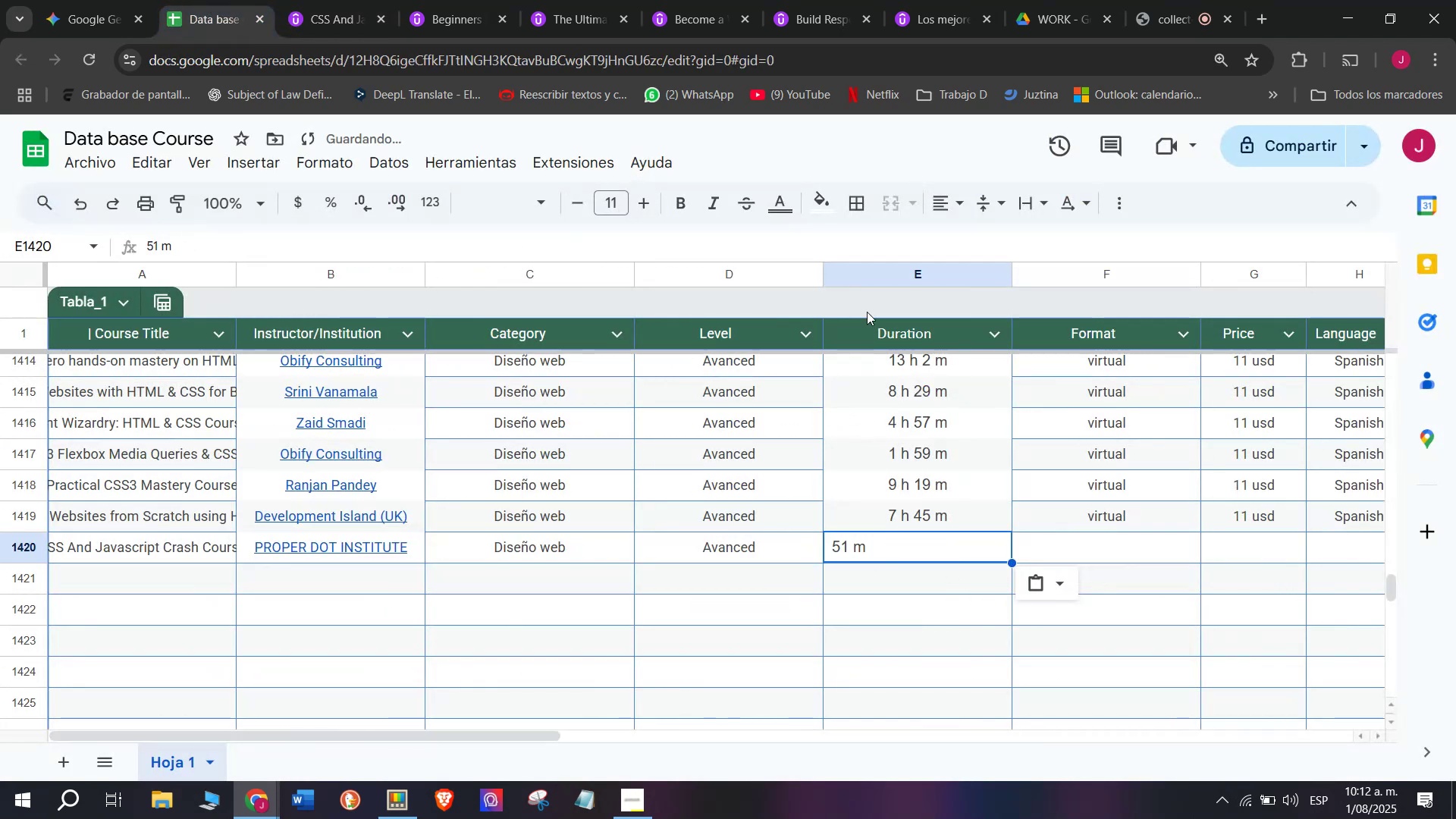 
key(Control+ControlLeft)
 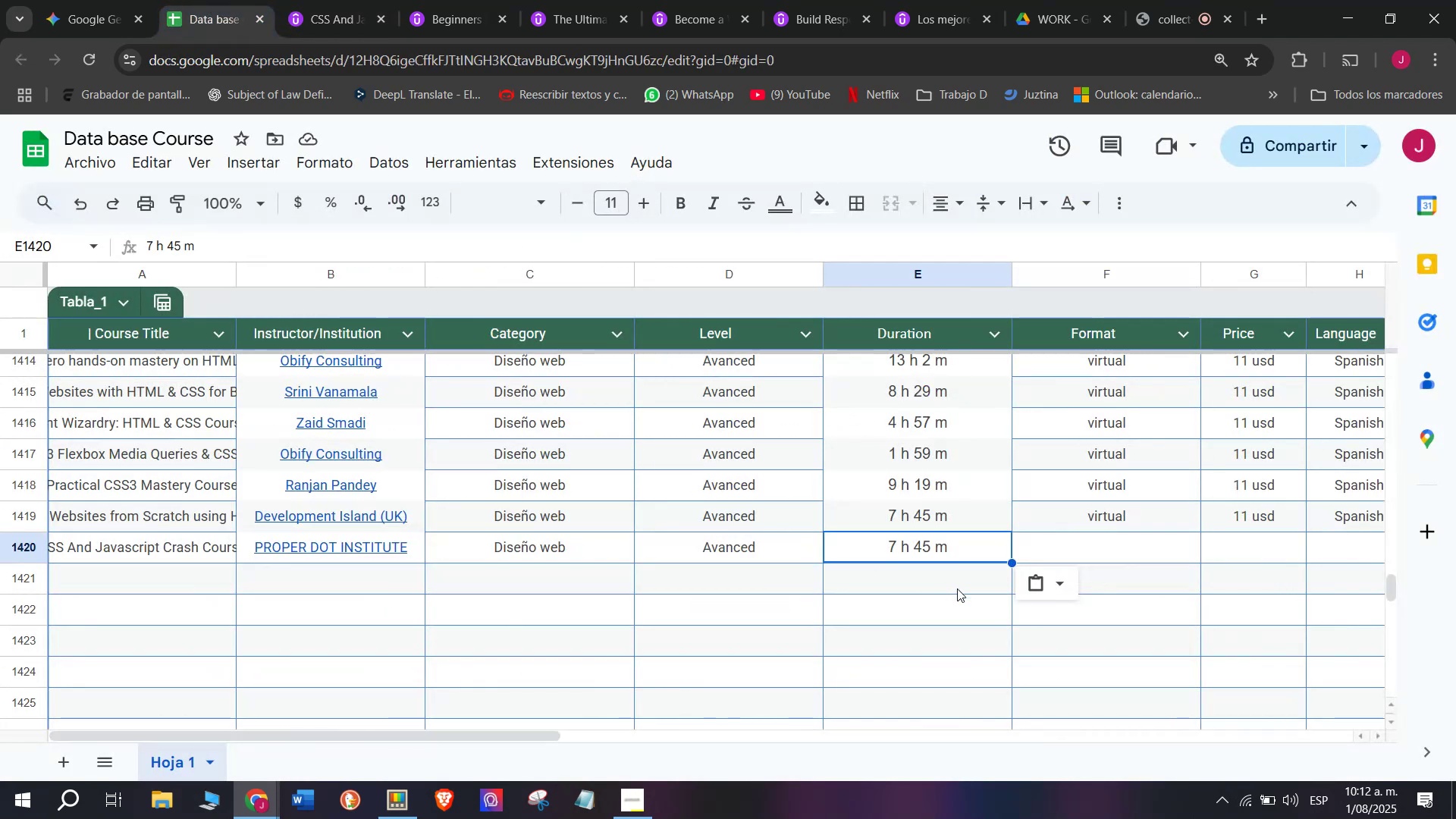 
key(Control+V)
 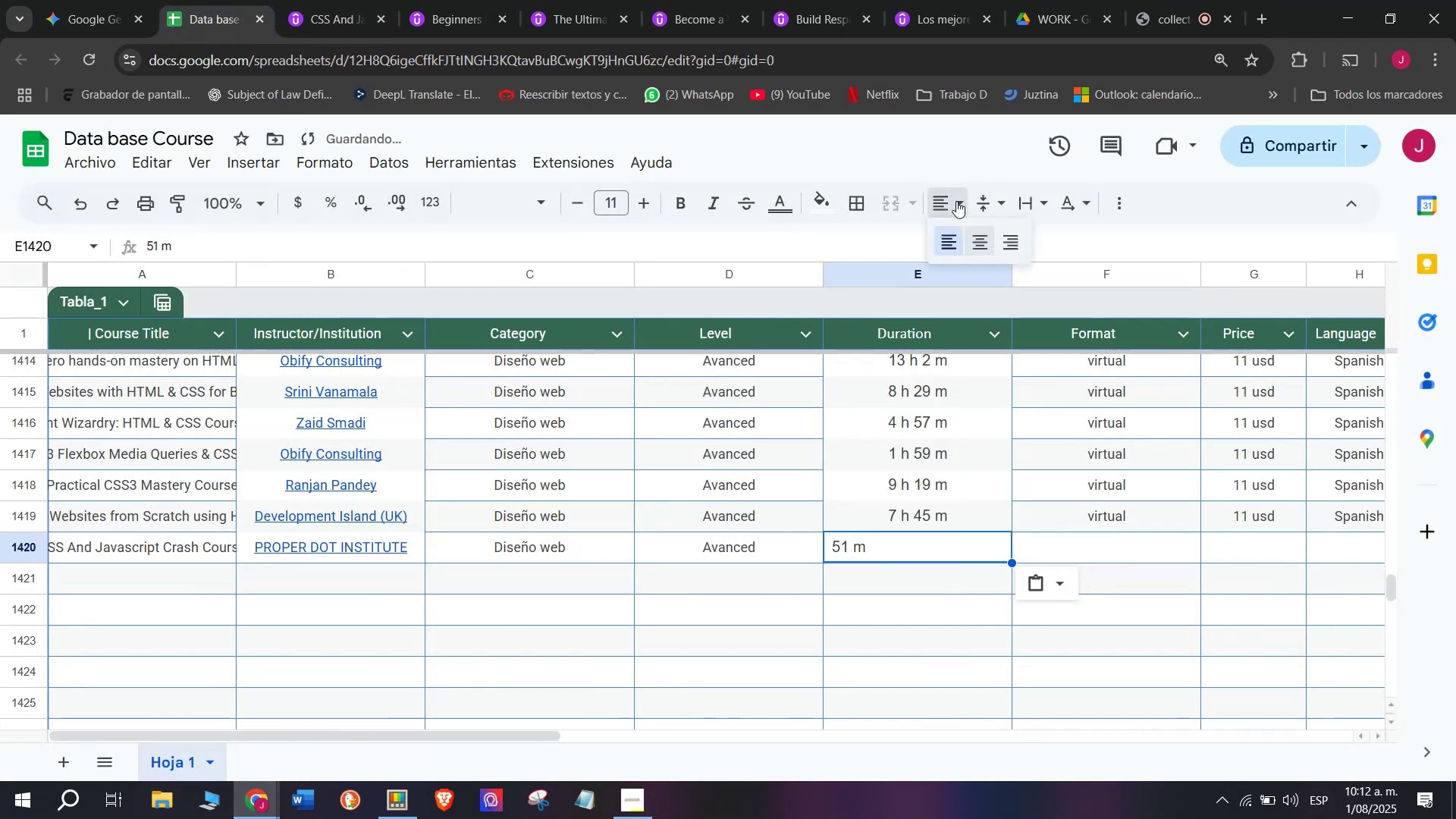 
double_click([981, 240])
 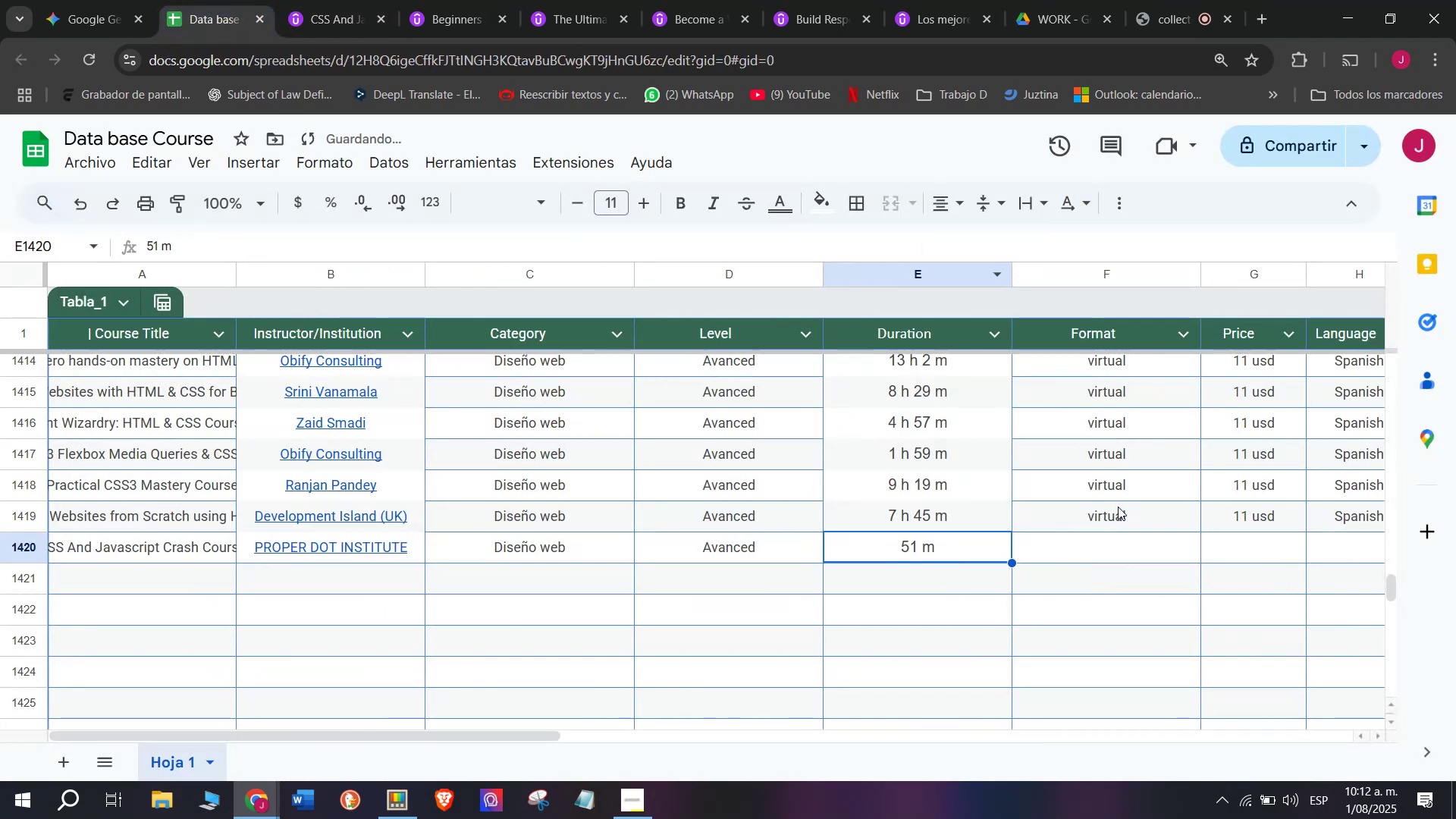 
left_click([1118, 507])
 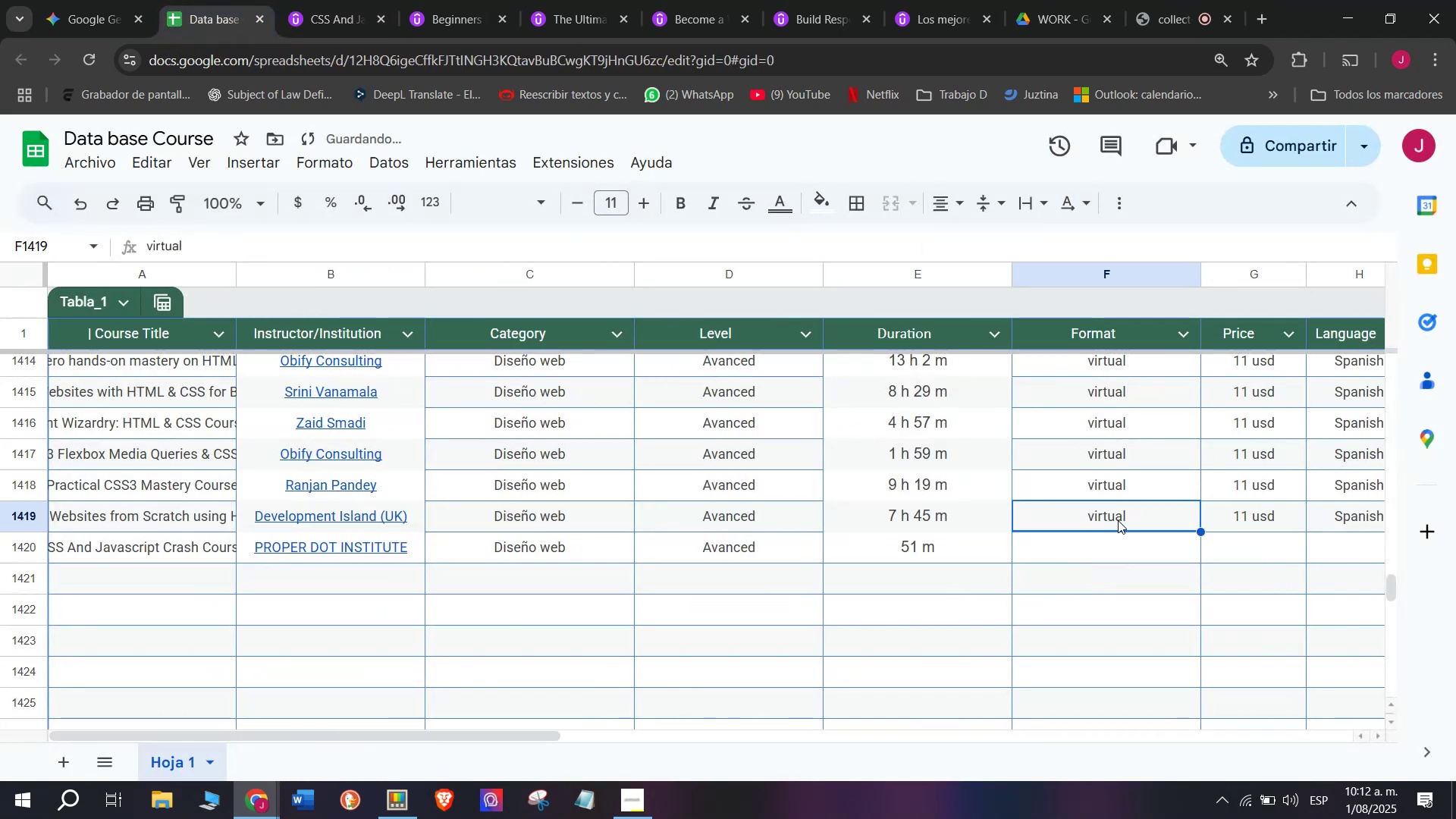 
key(Break)
 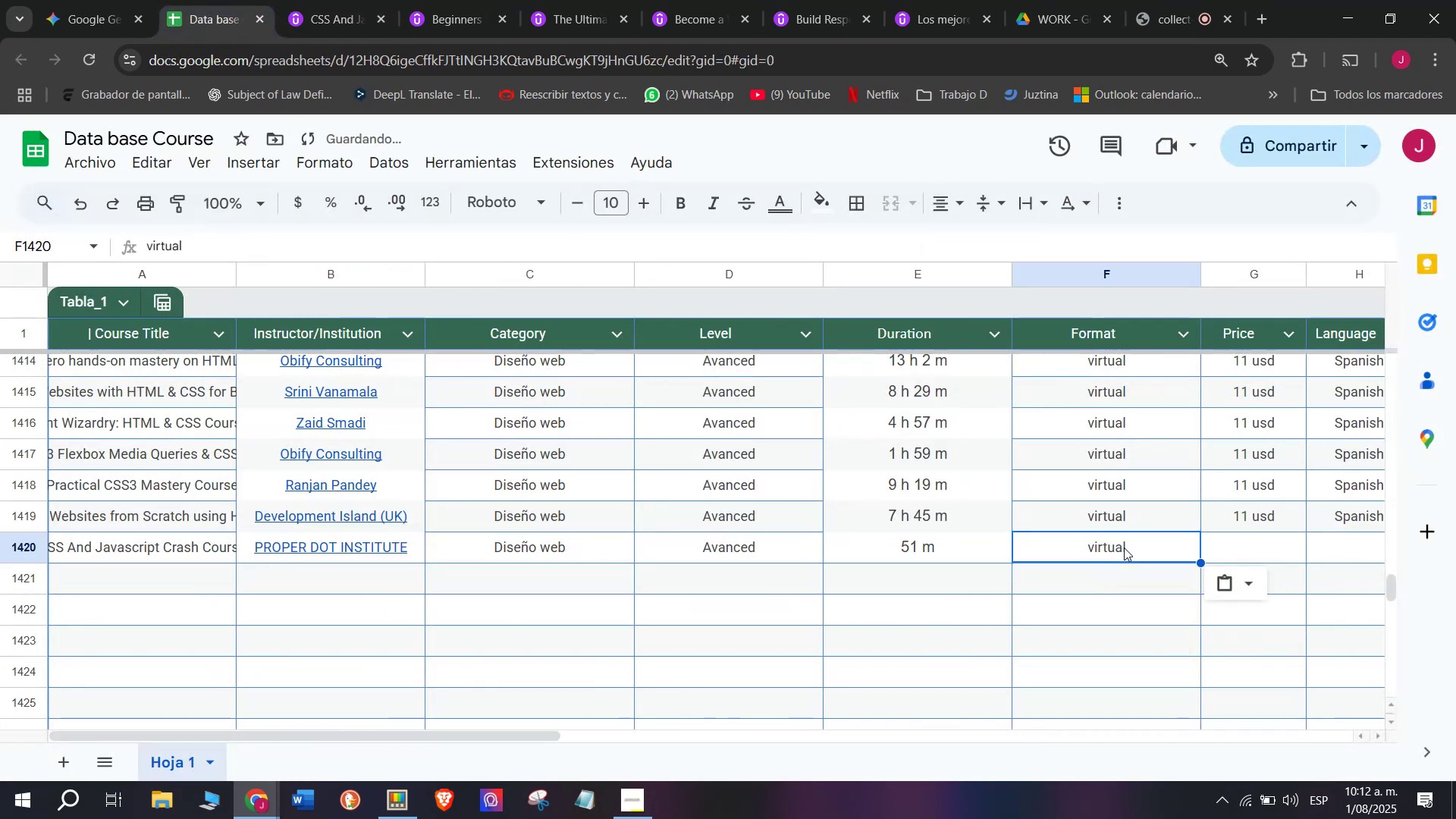 
key(Control+ControlLeft)
 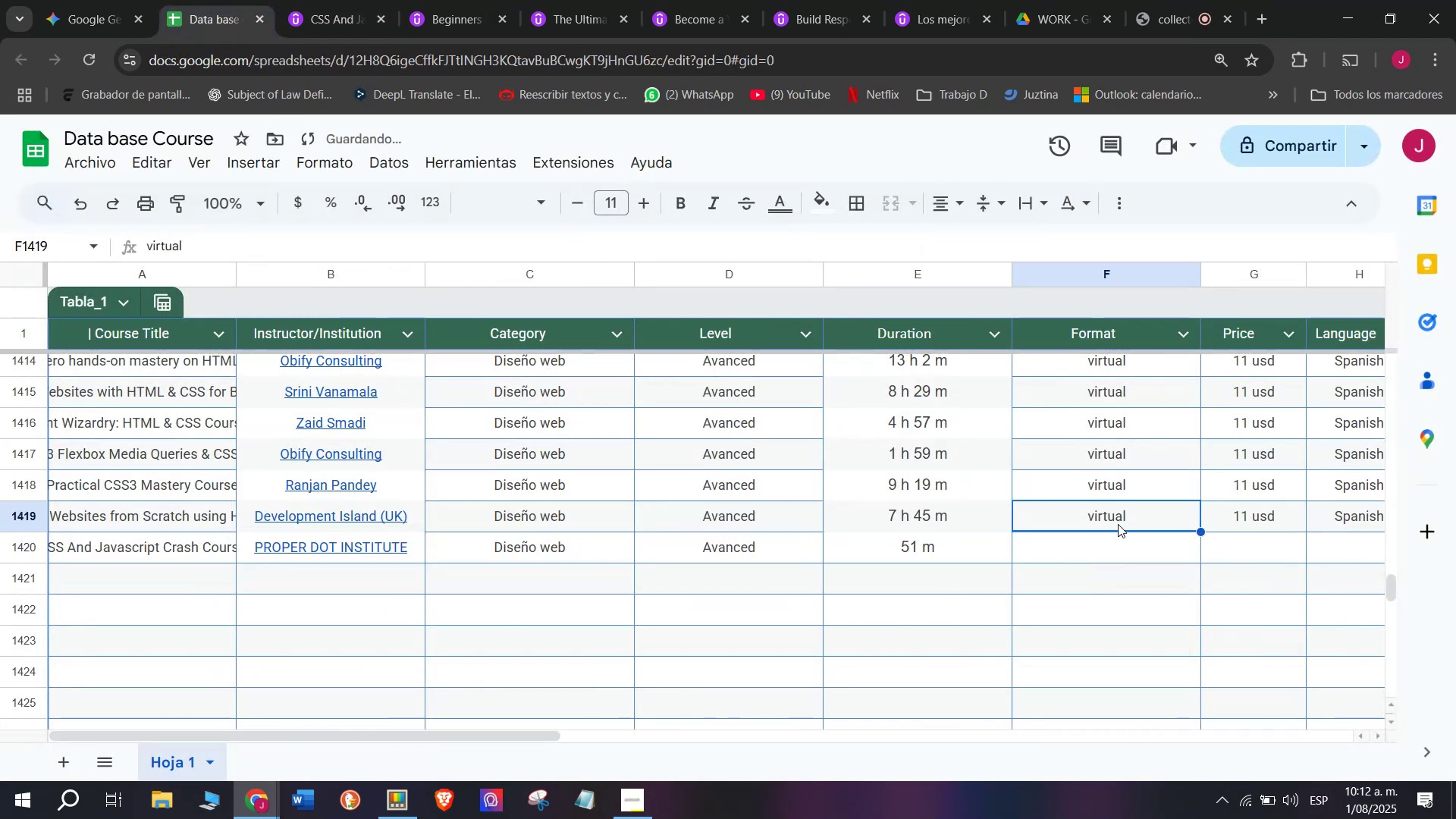 
key(Control+C)
 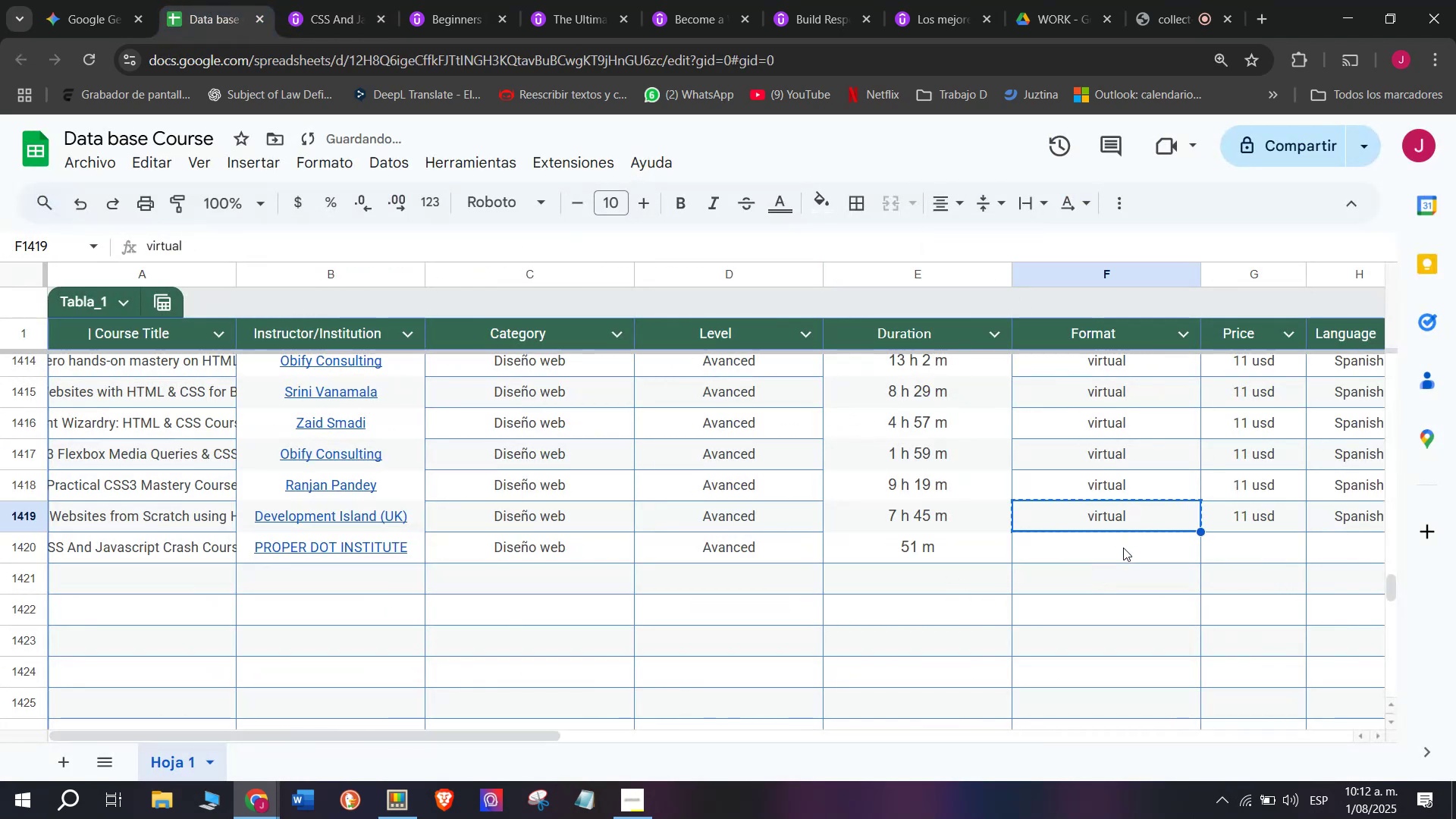 
key(Z)
 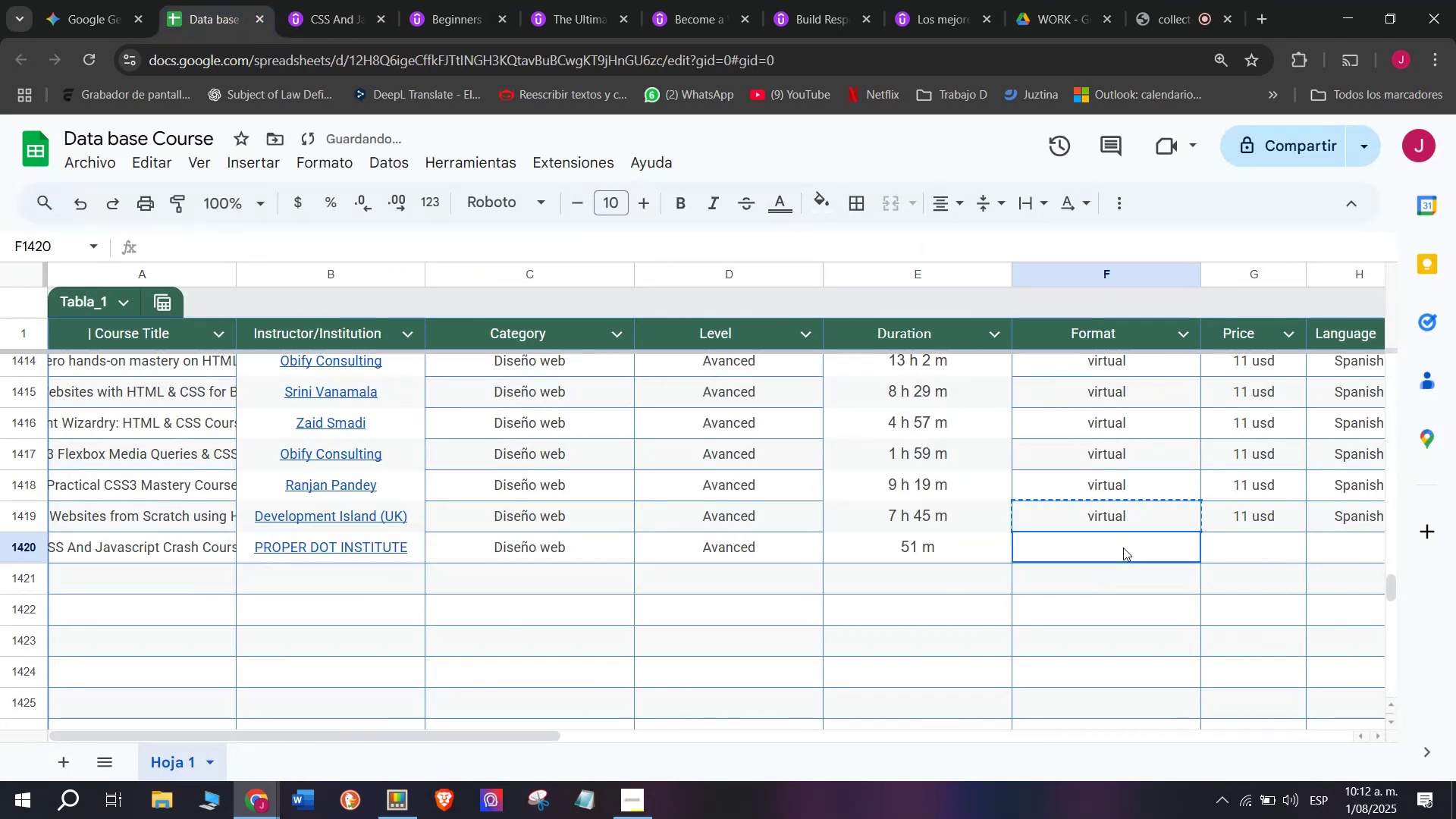 
key(Control+ControlLeft)
 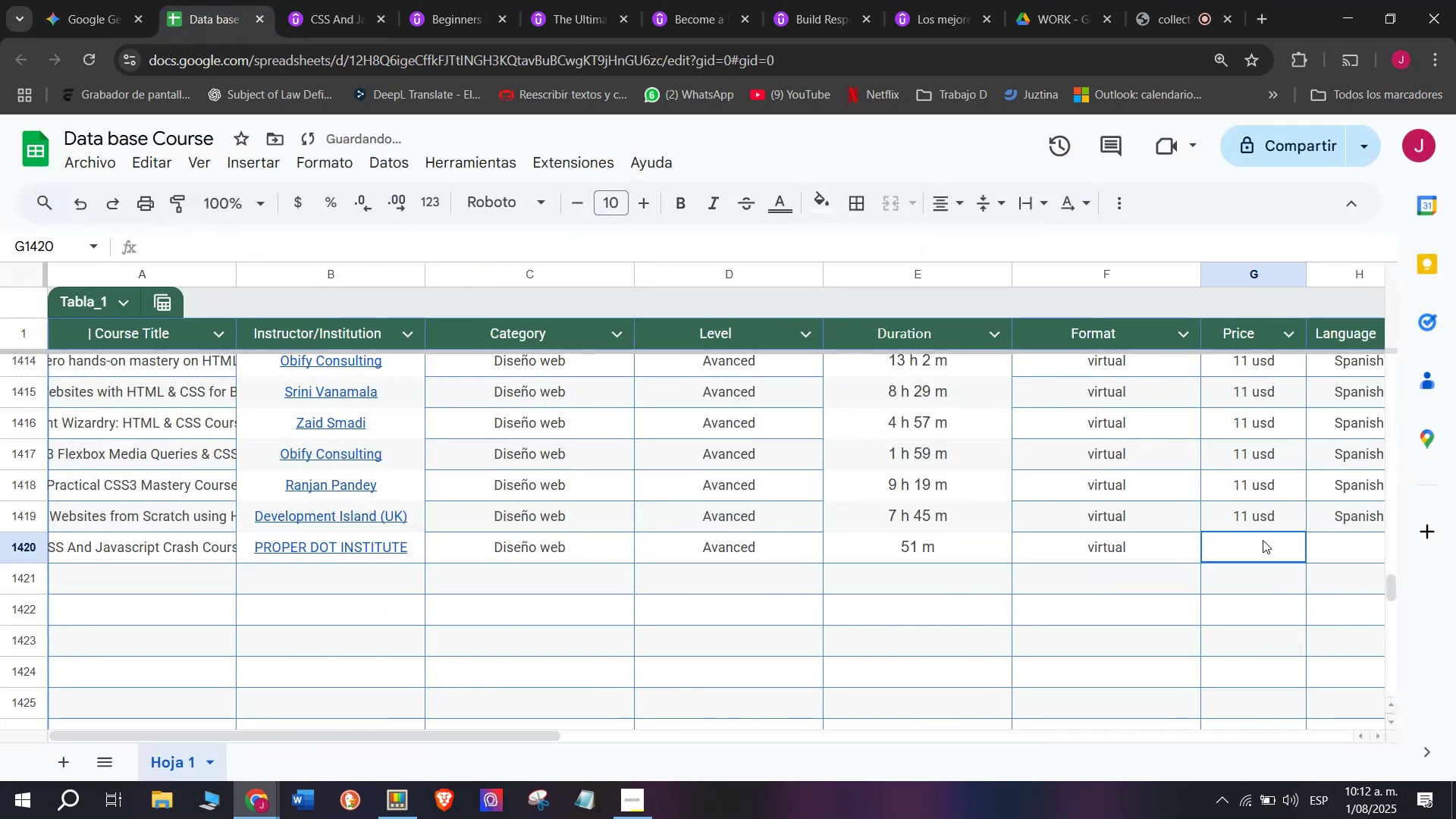 
left_click([1123, 548])
 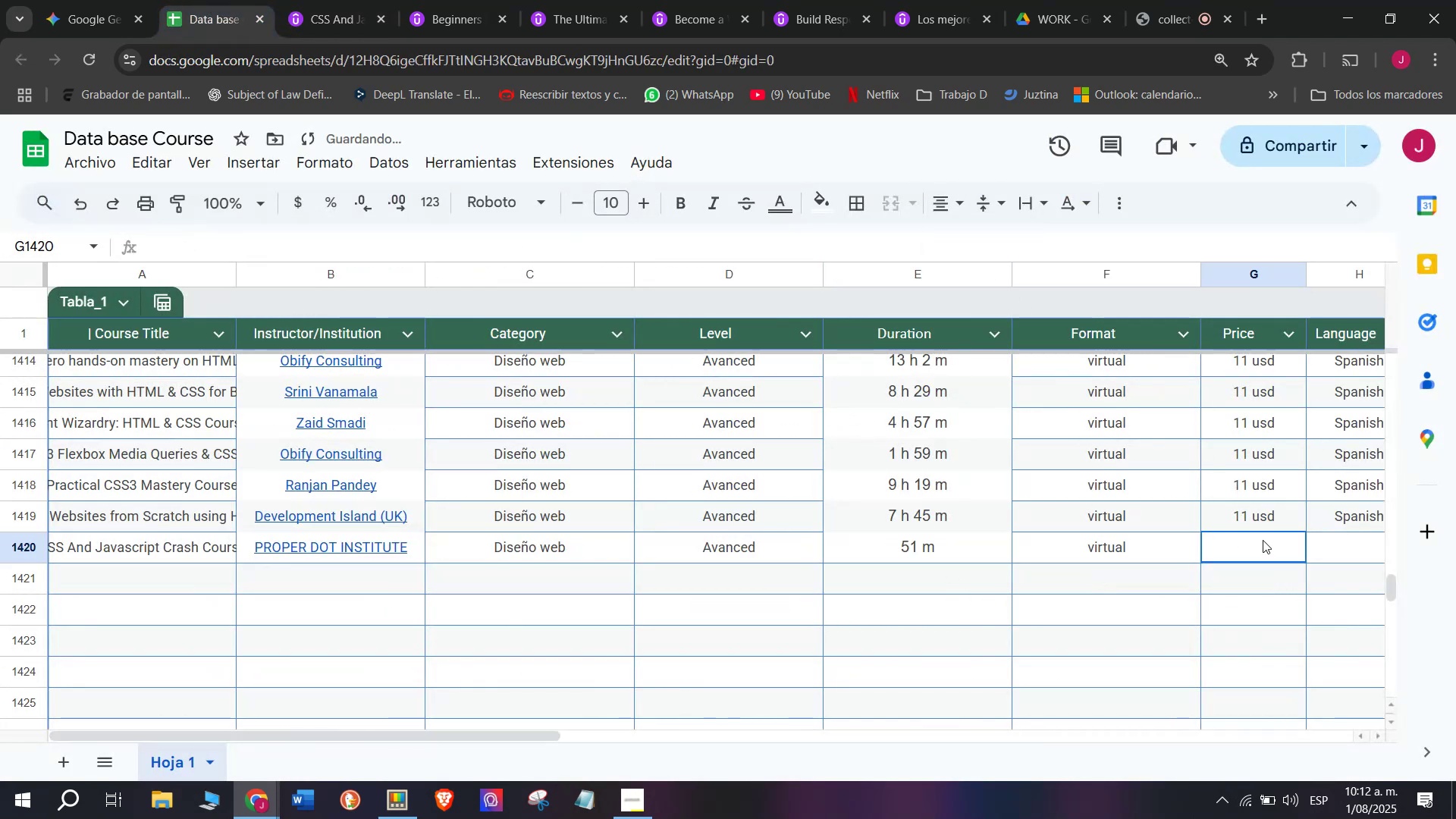 
key(Control+V)
 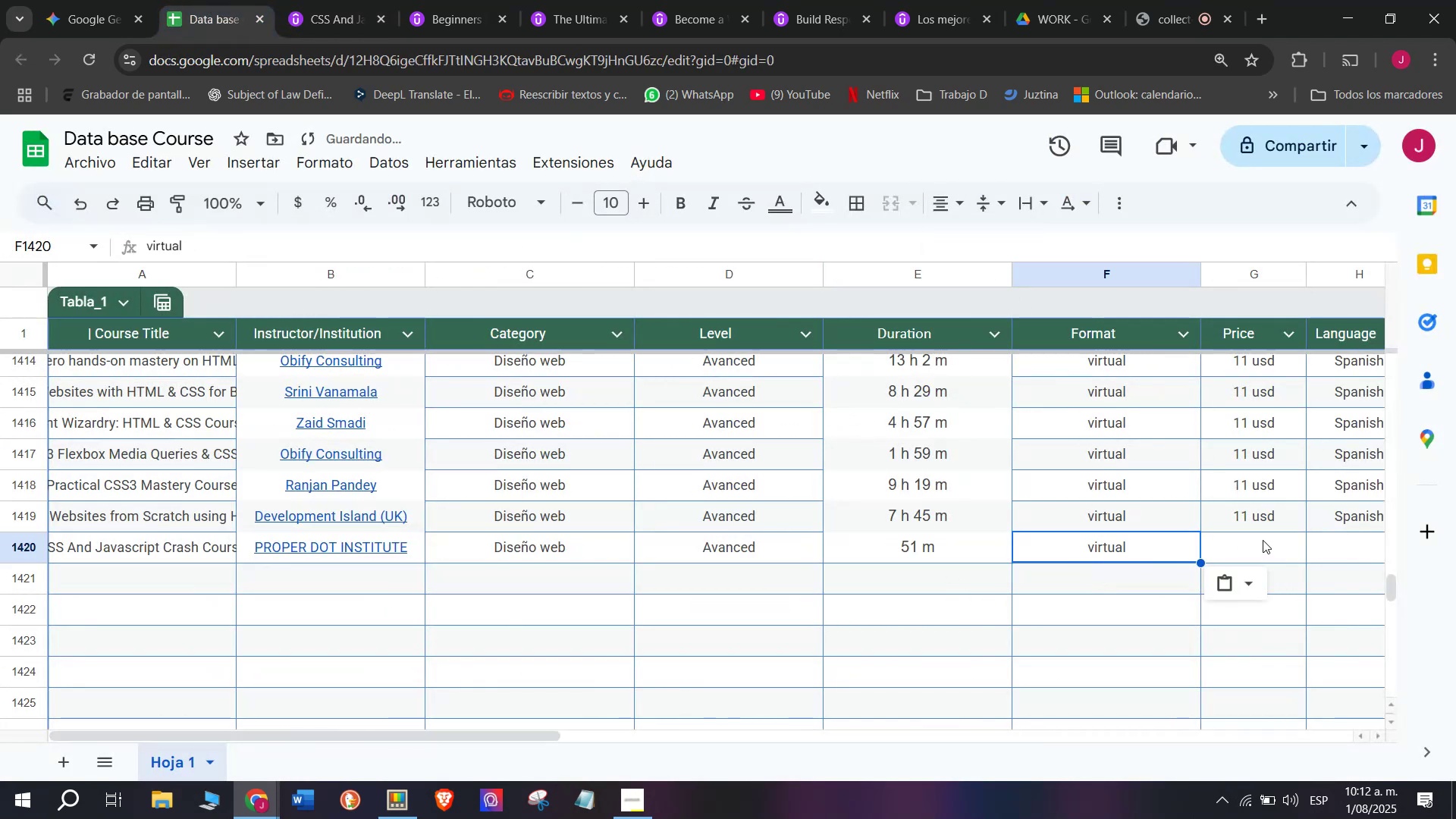 
double_click([1263, 540])
 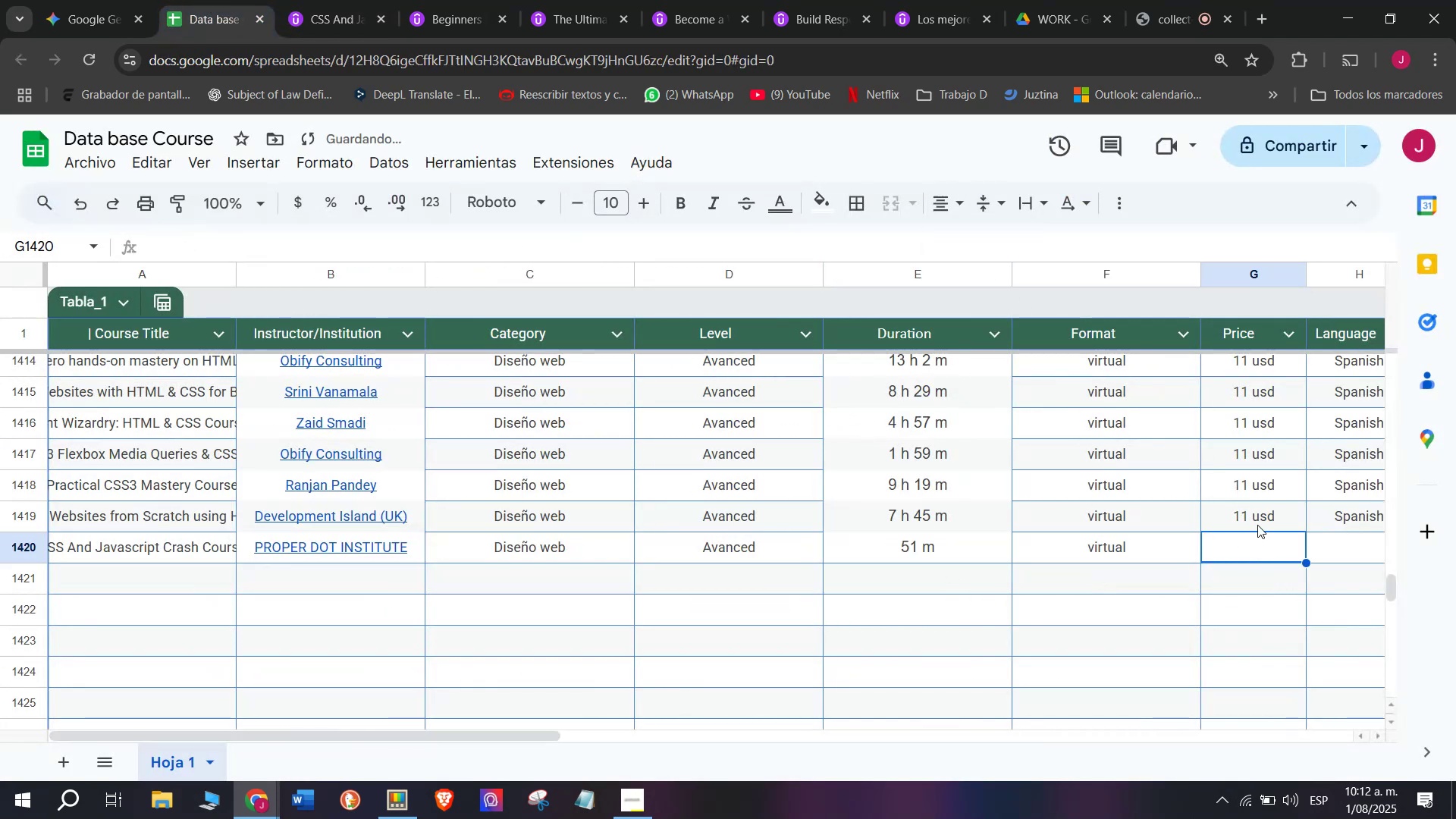 
left_click([1257, 524])
 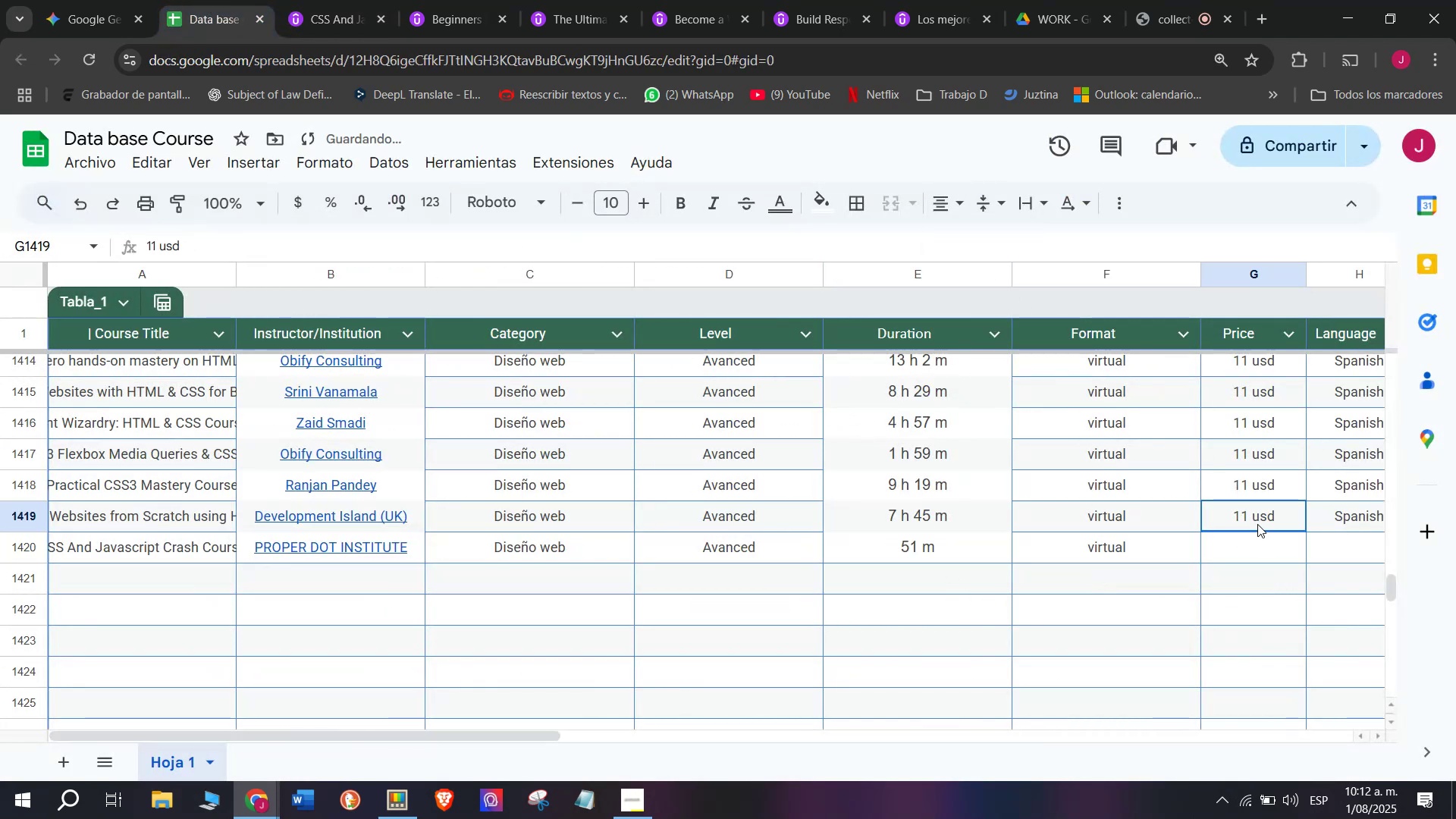 
key(Break)
 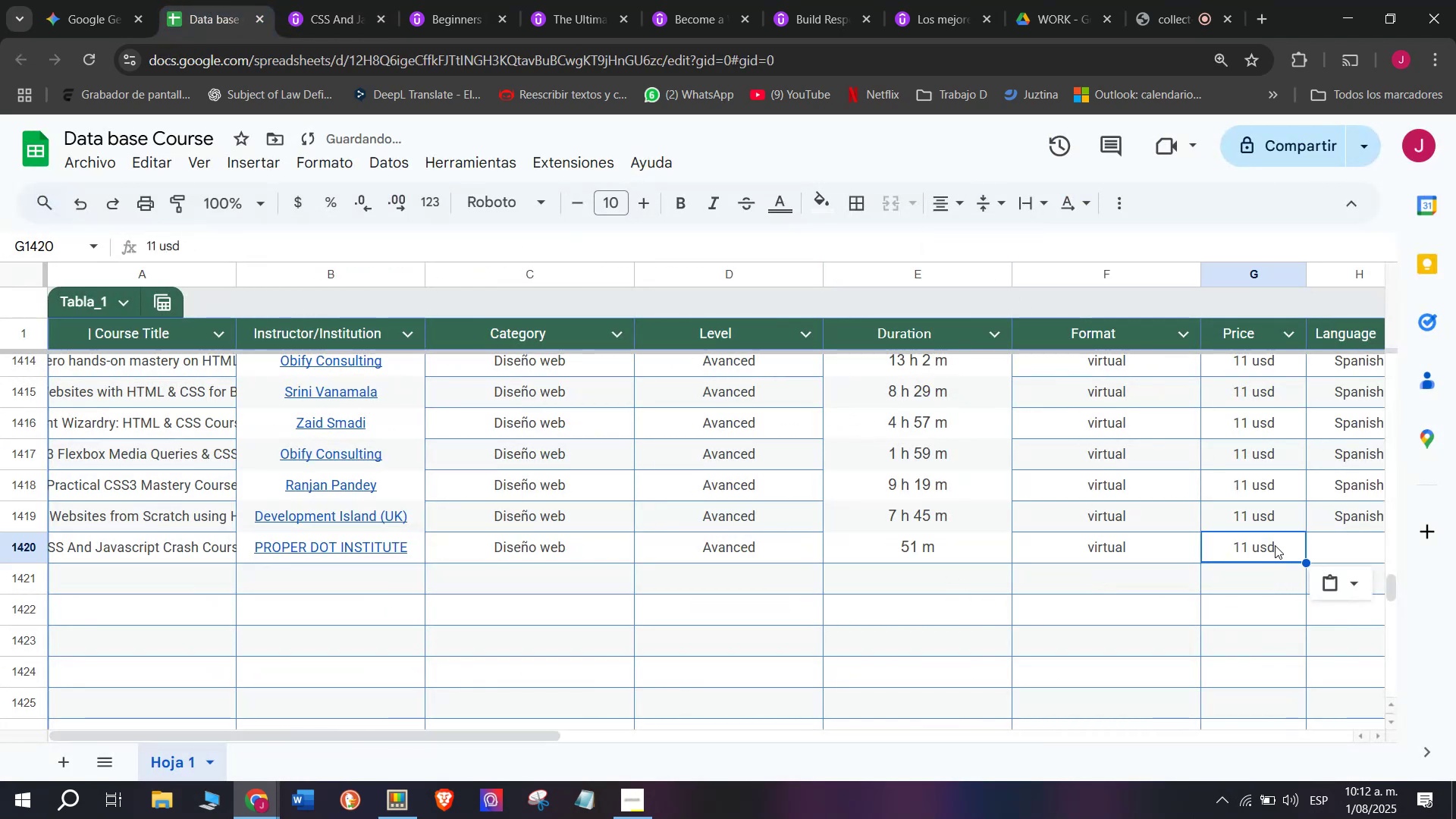 
key(Control+ControlLeft)
 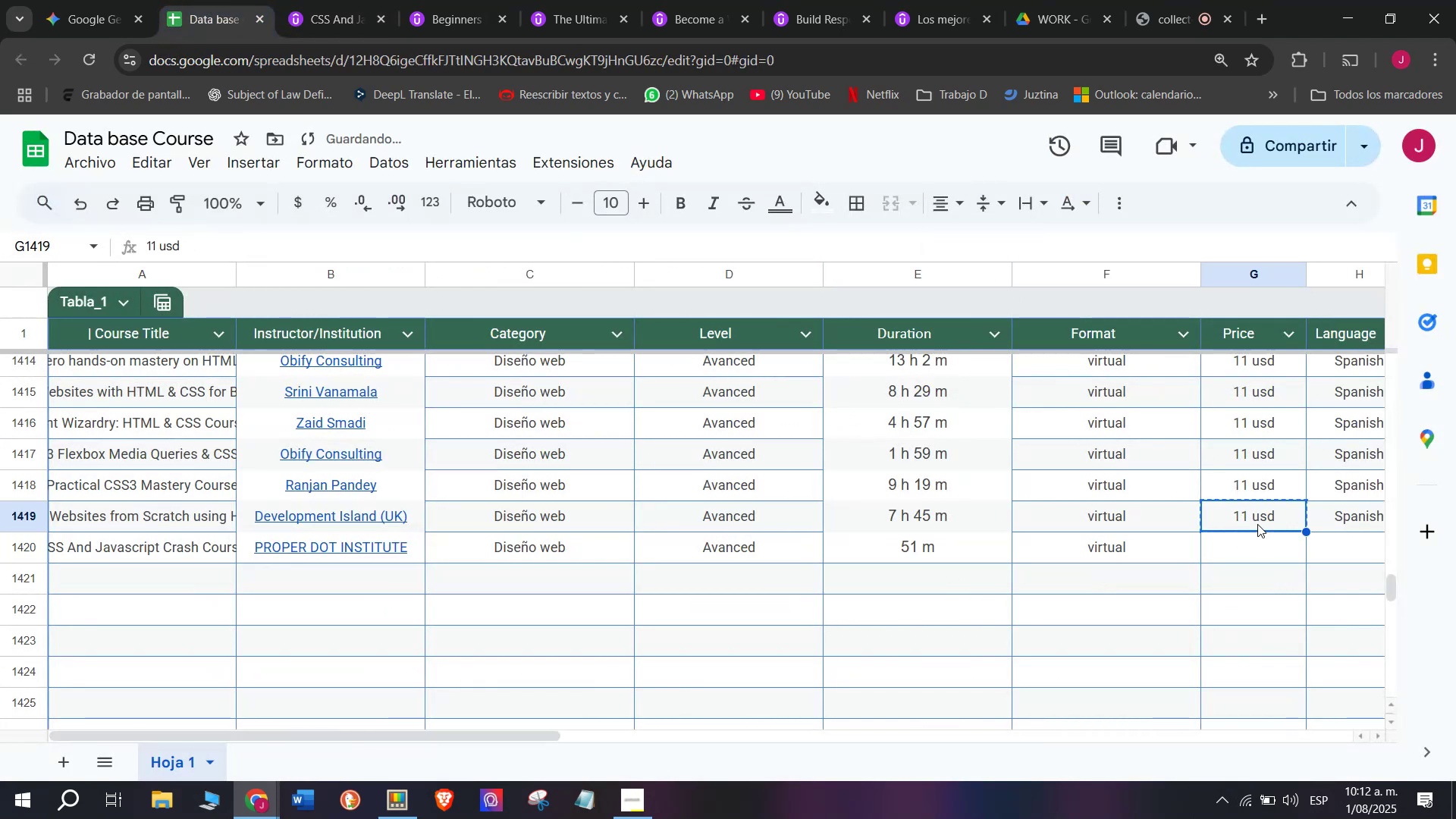 
key(Control+C)
 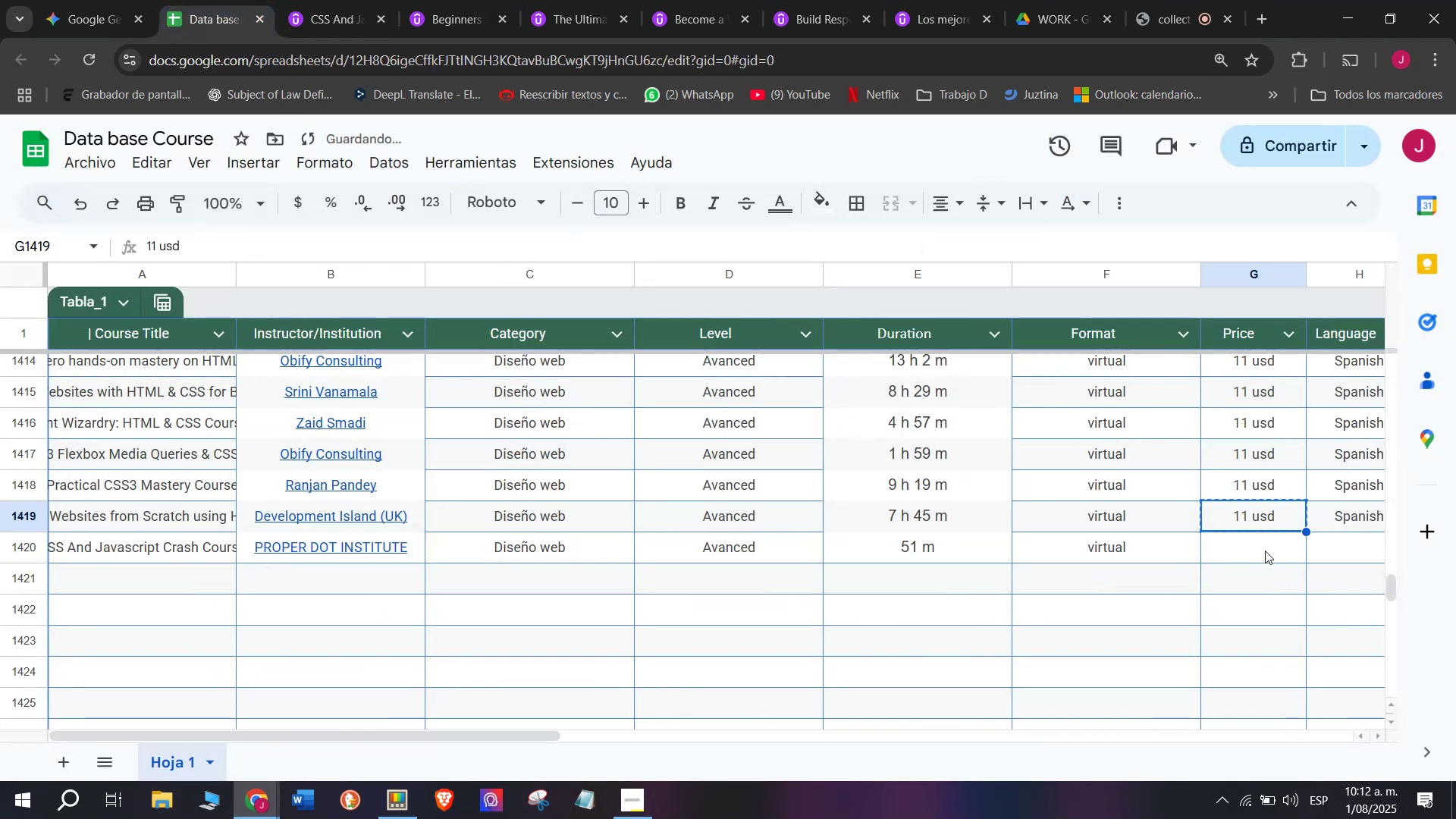 
double_click([1265, 551])
 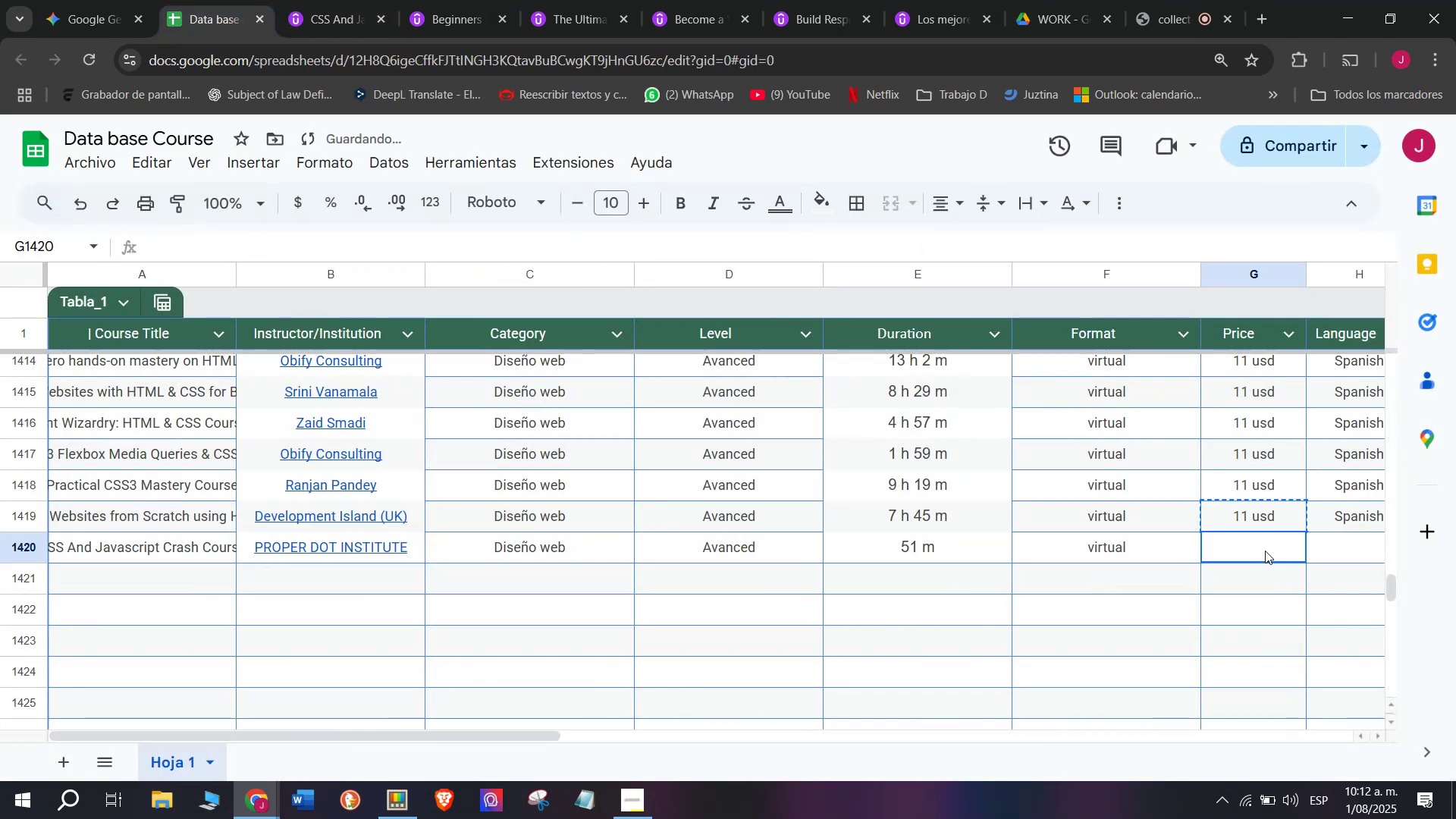 
key(Control+ControlLeft)
 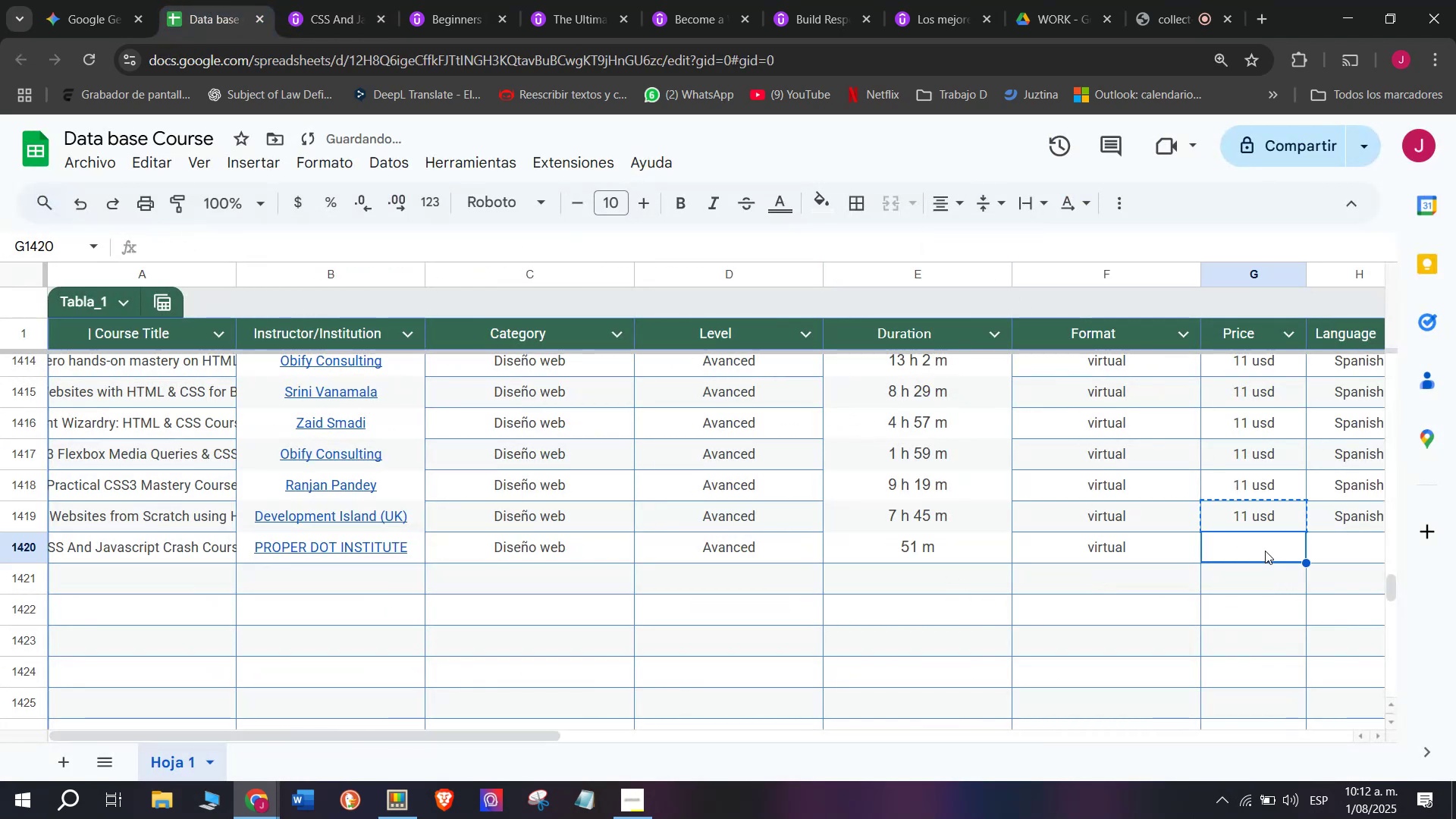 
key(Z)
 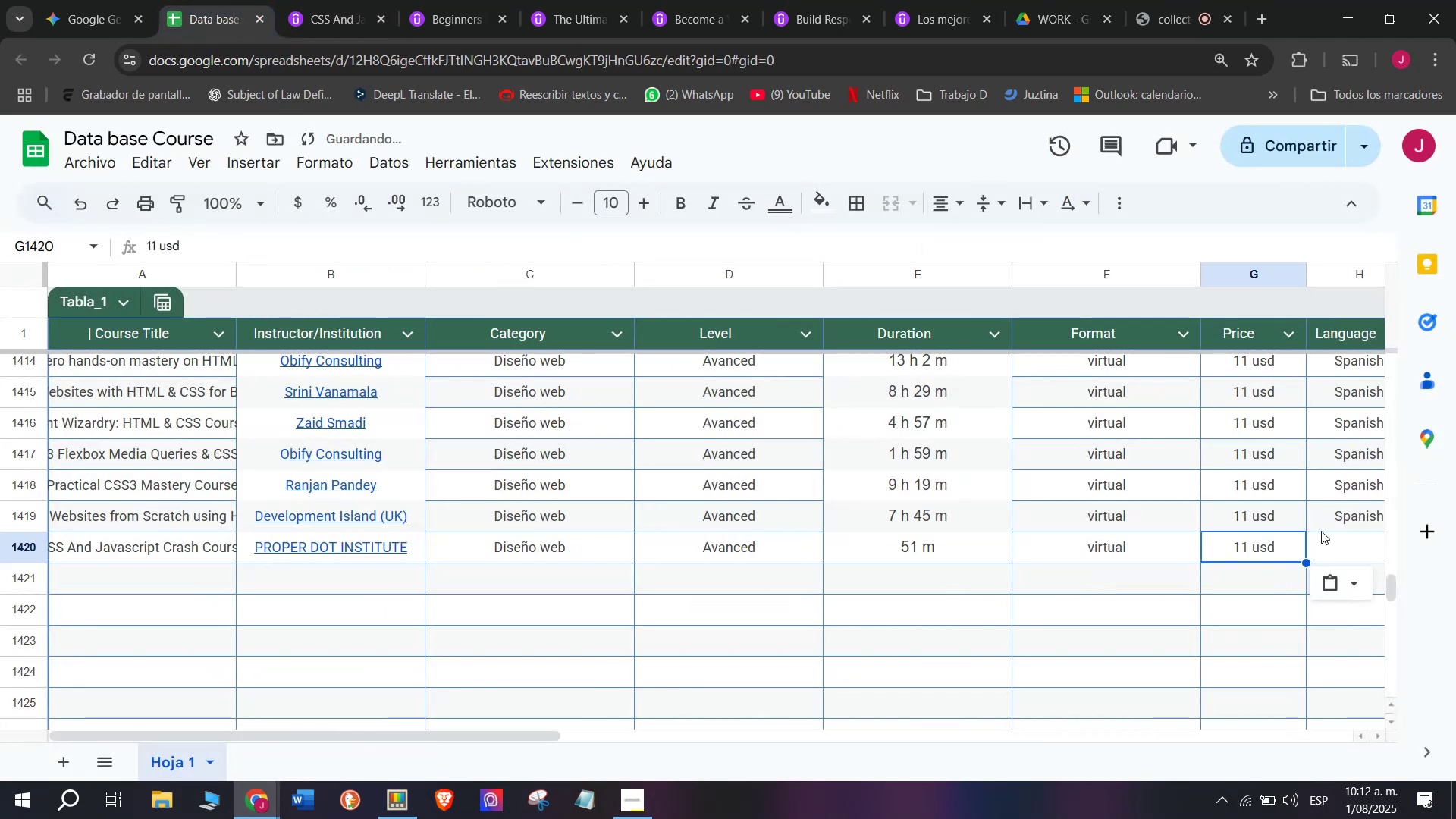 
key(Control+V)
 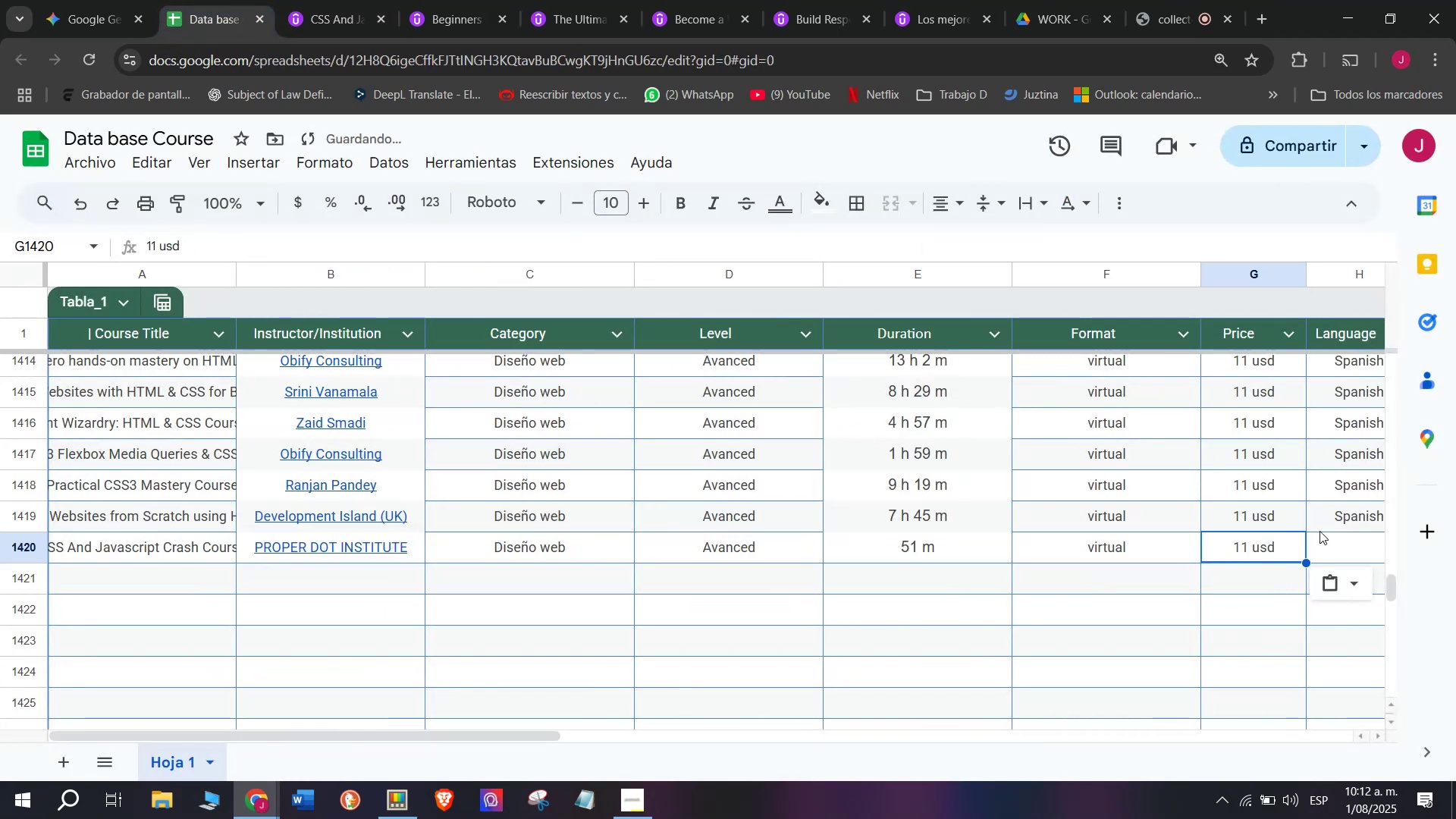 
left_click([1321, 531])
 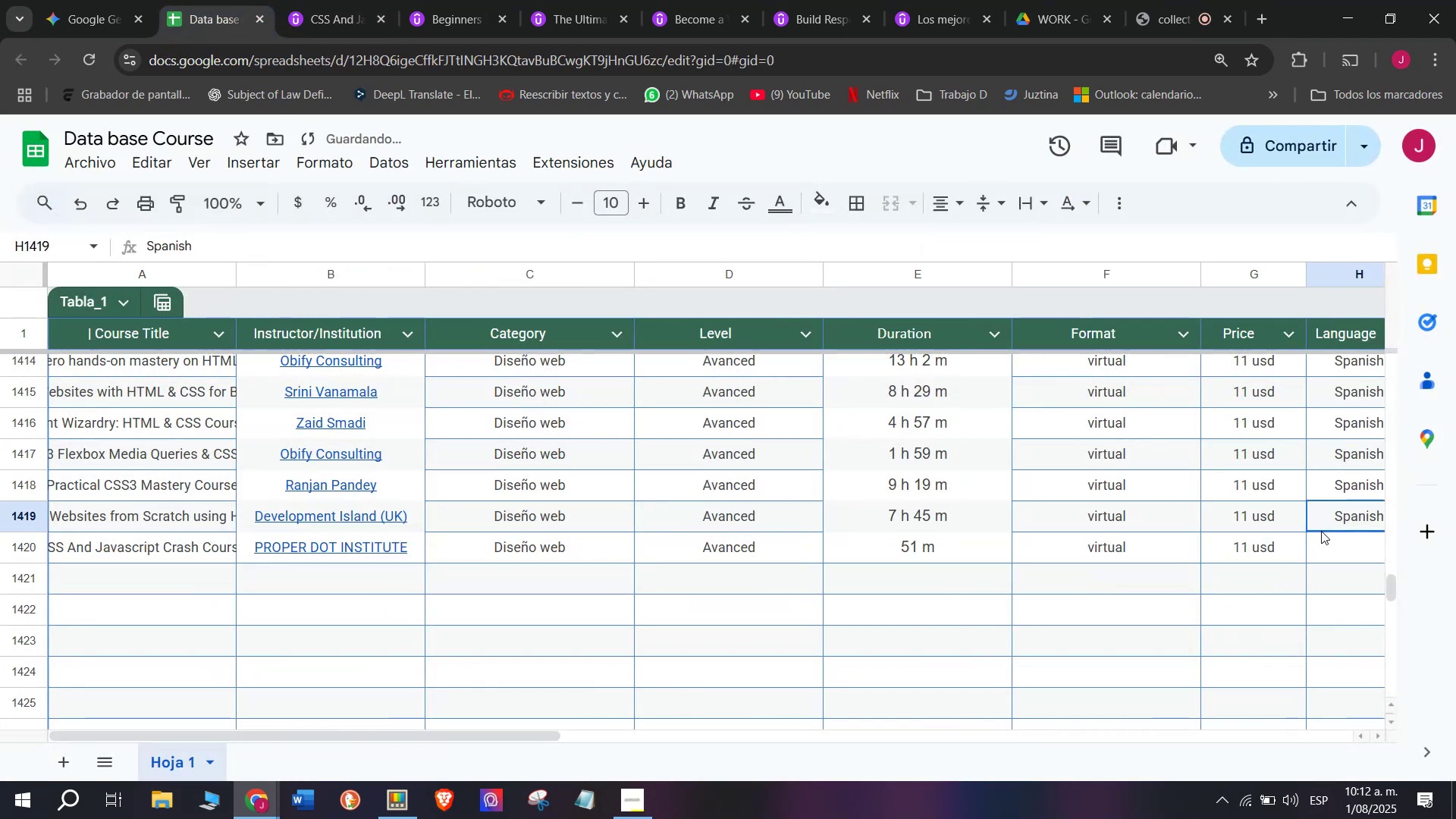 
key(Break)
 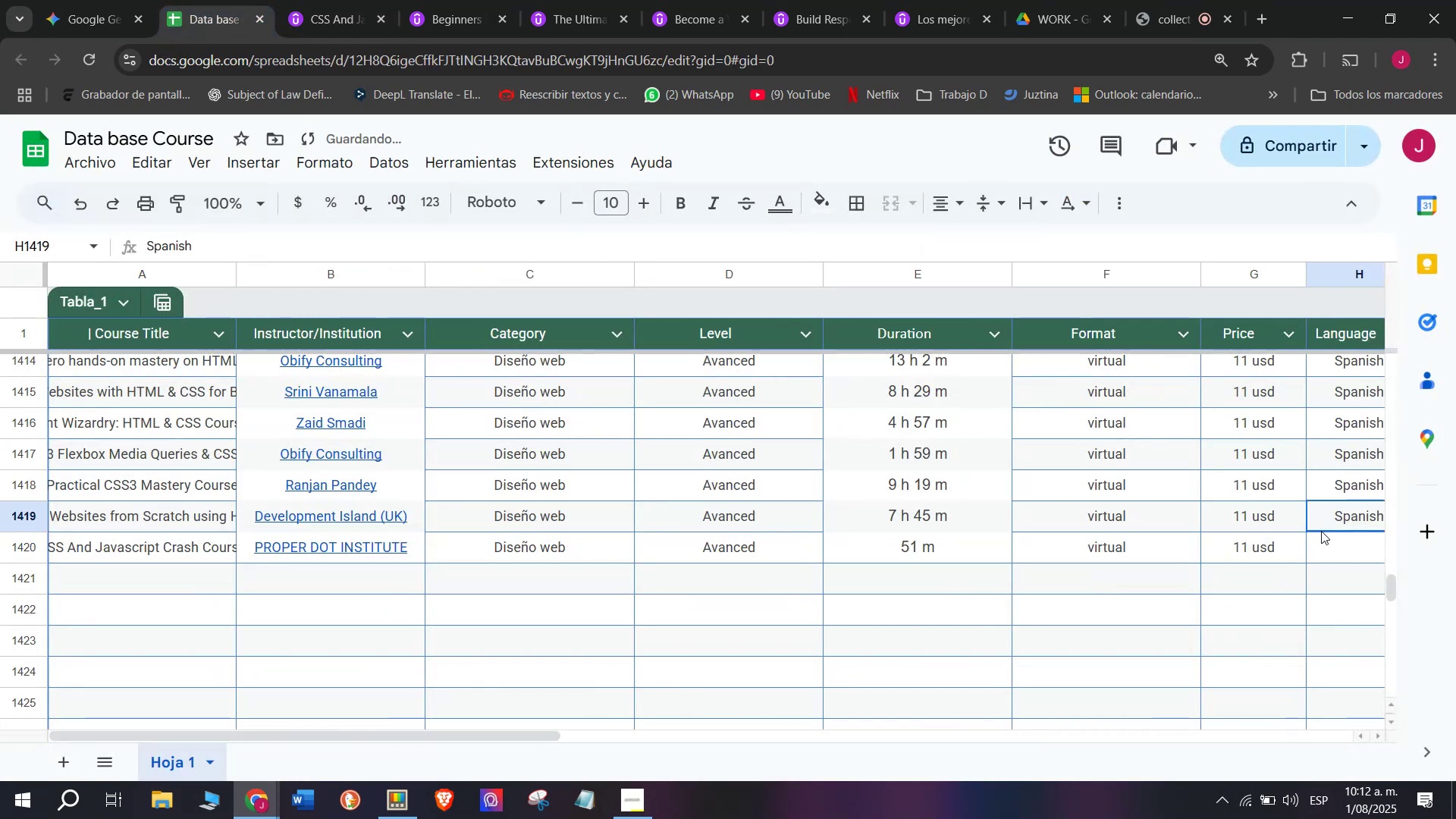 
key(Control+ControlLeft)
 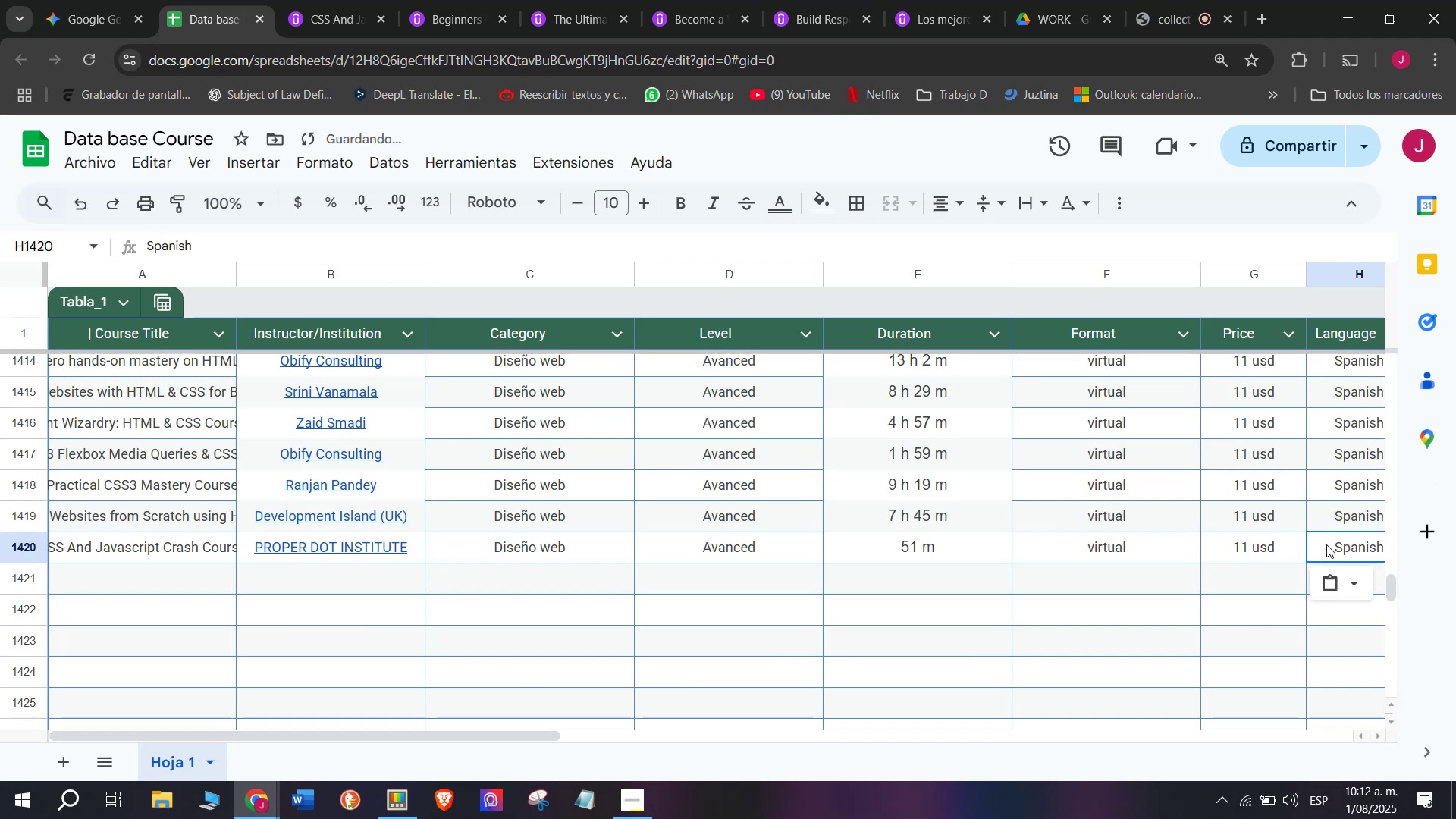 
key(Control+C)
 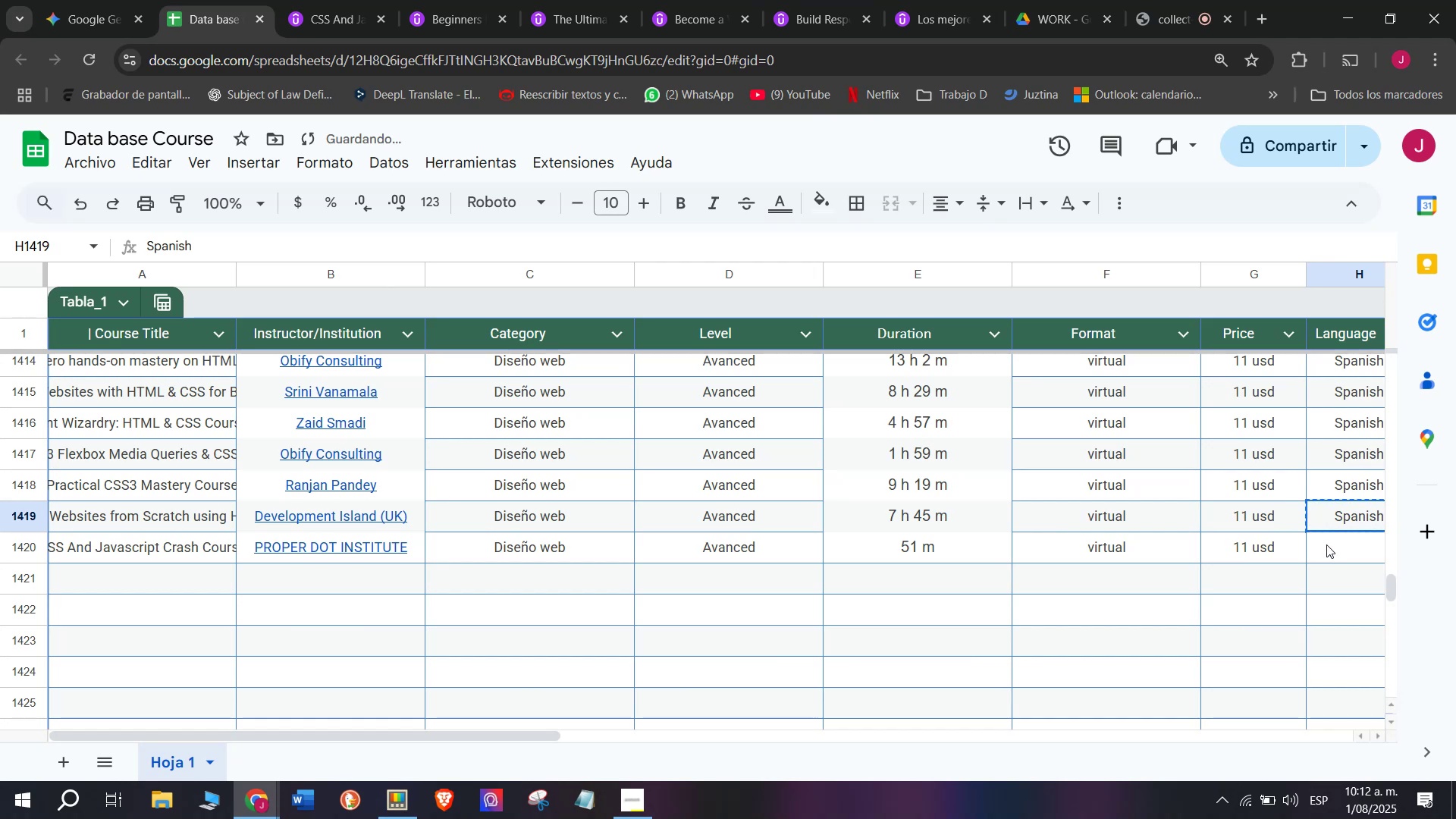 
left_click([1326, 544])
 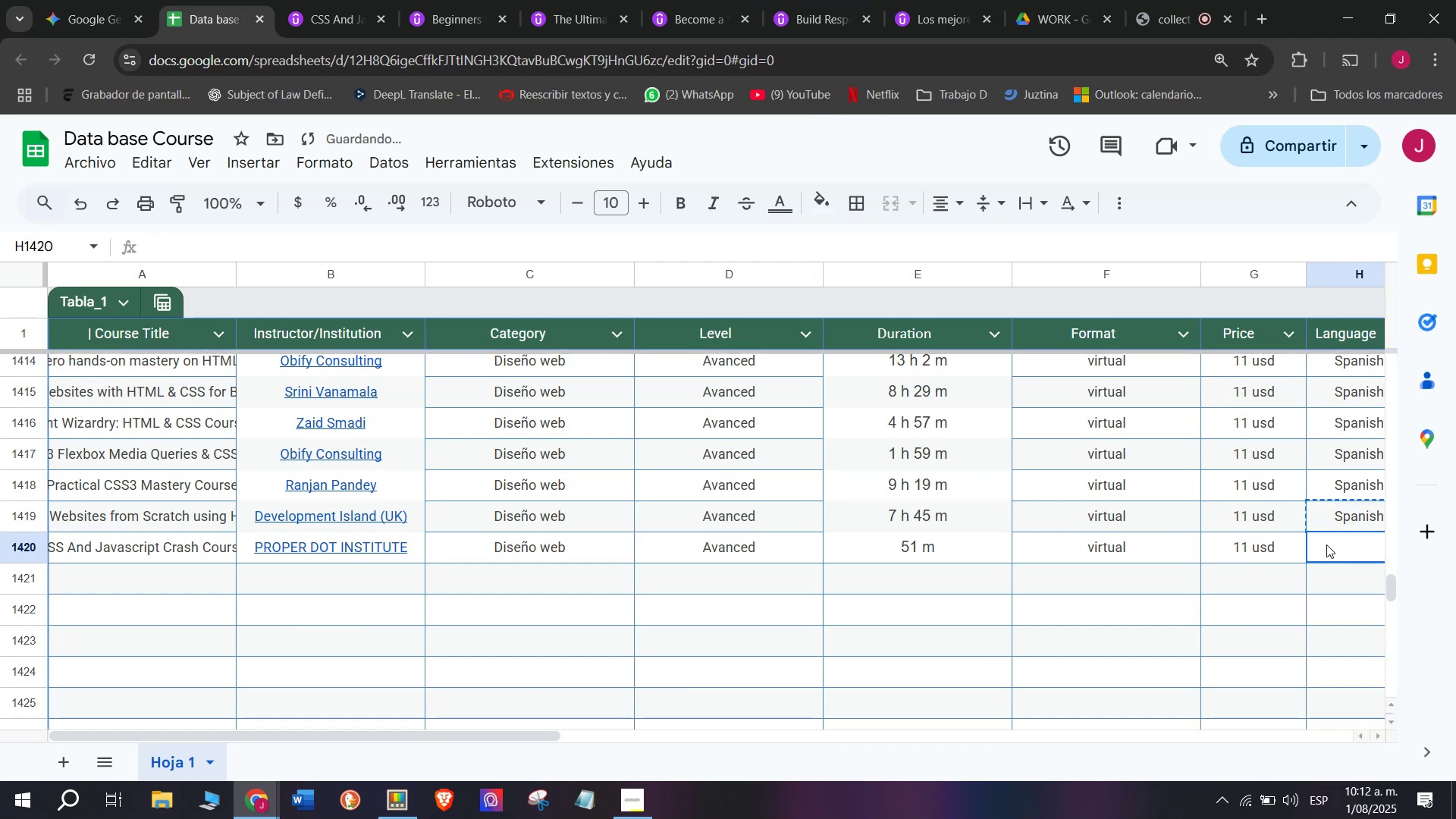 
key(Z)
 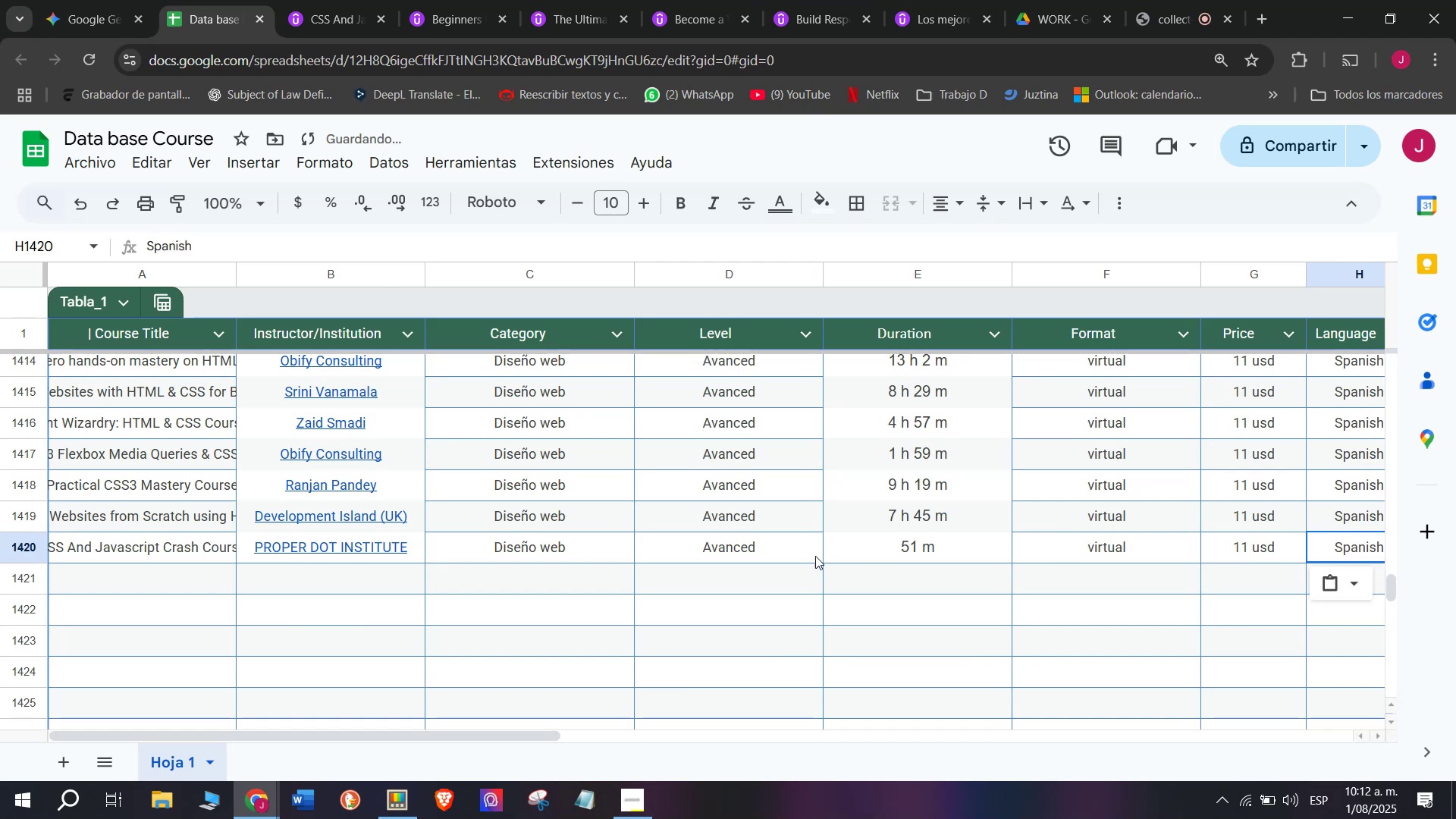 
key(Control+ControlLeft)
 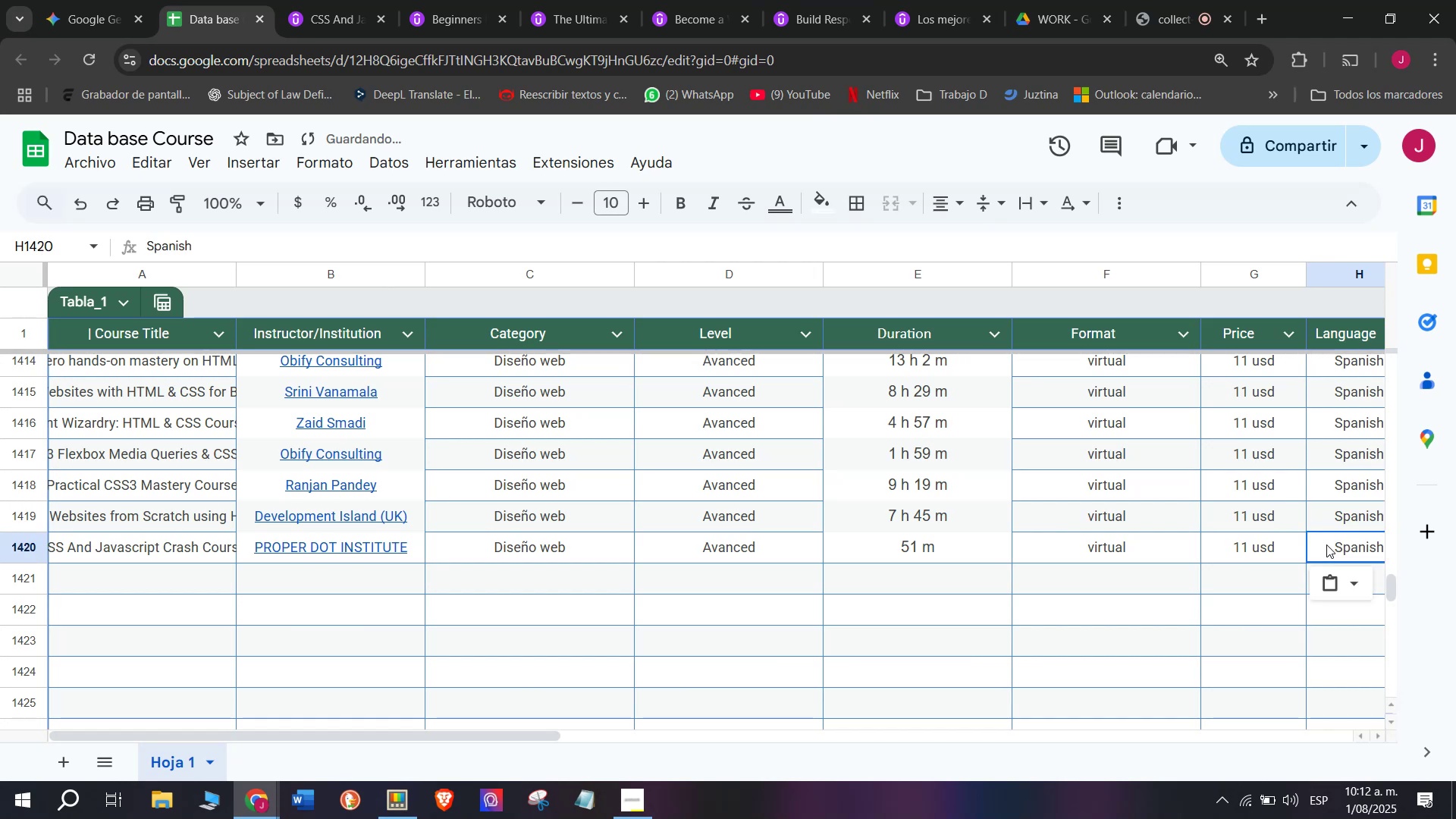 
key(Control+V)
 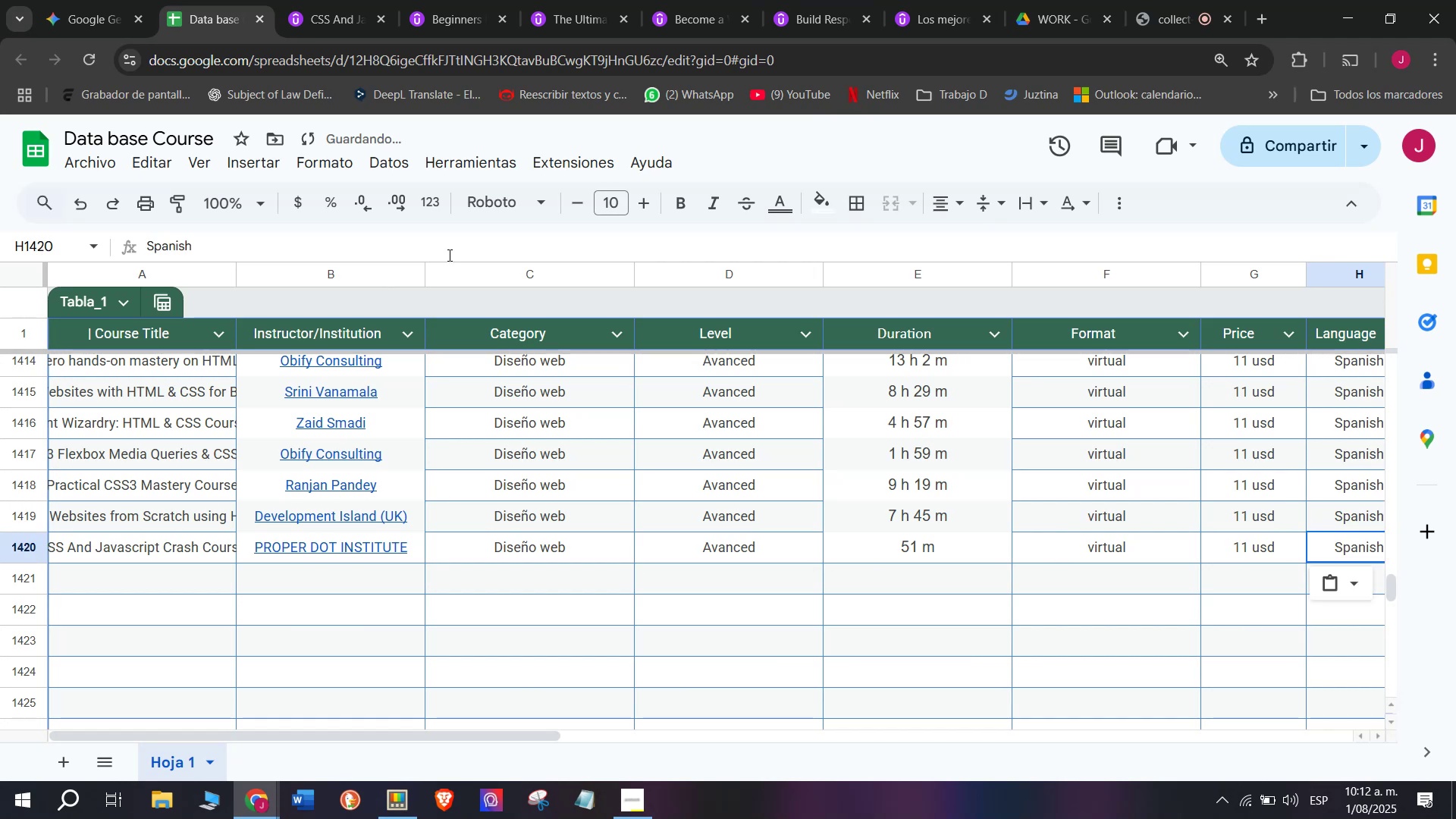 
left_click([328, 0])
 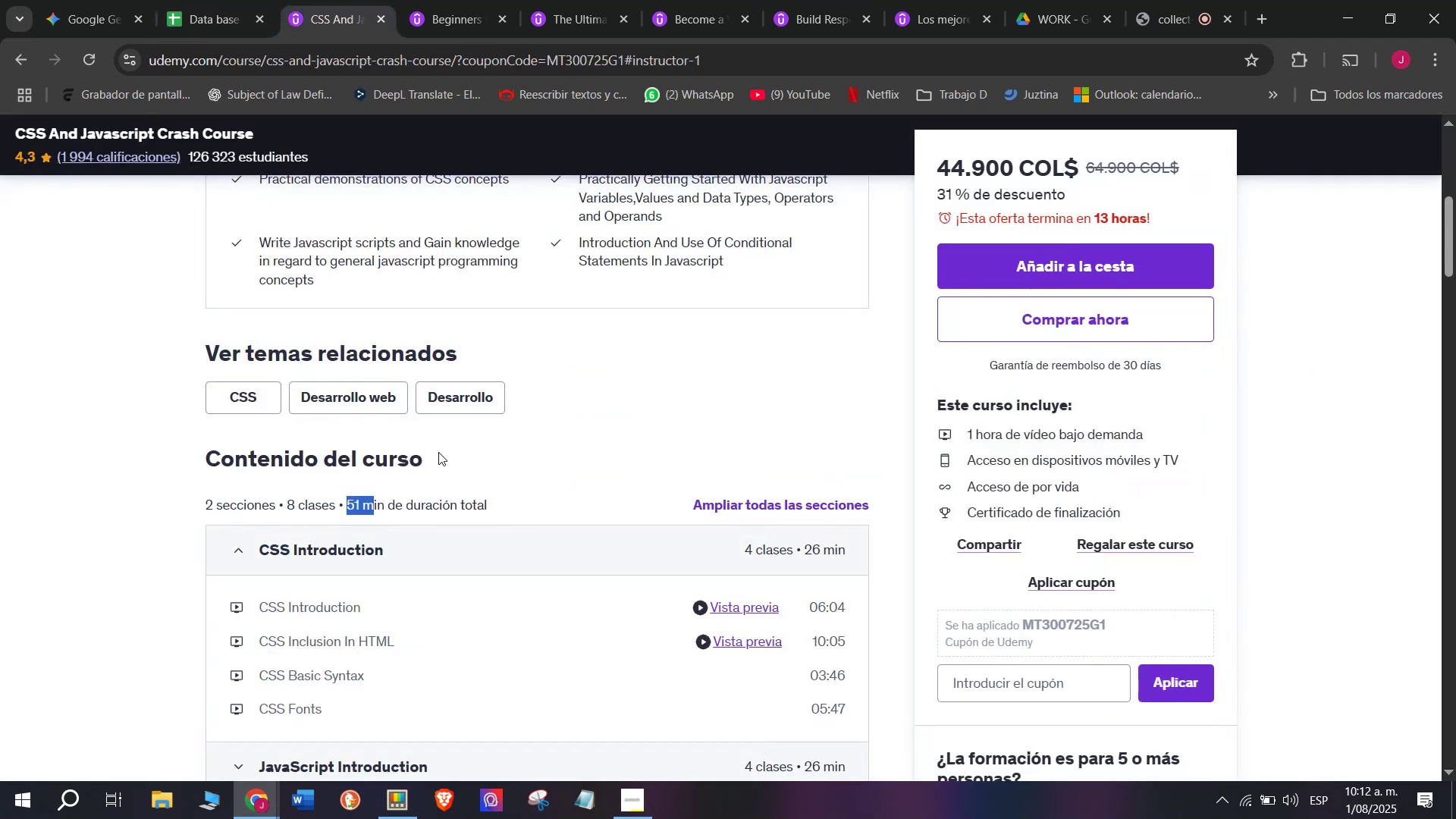 
scroll: coordinate [441, 479], scroll_direction: up, amount: 2.0
 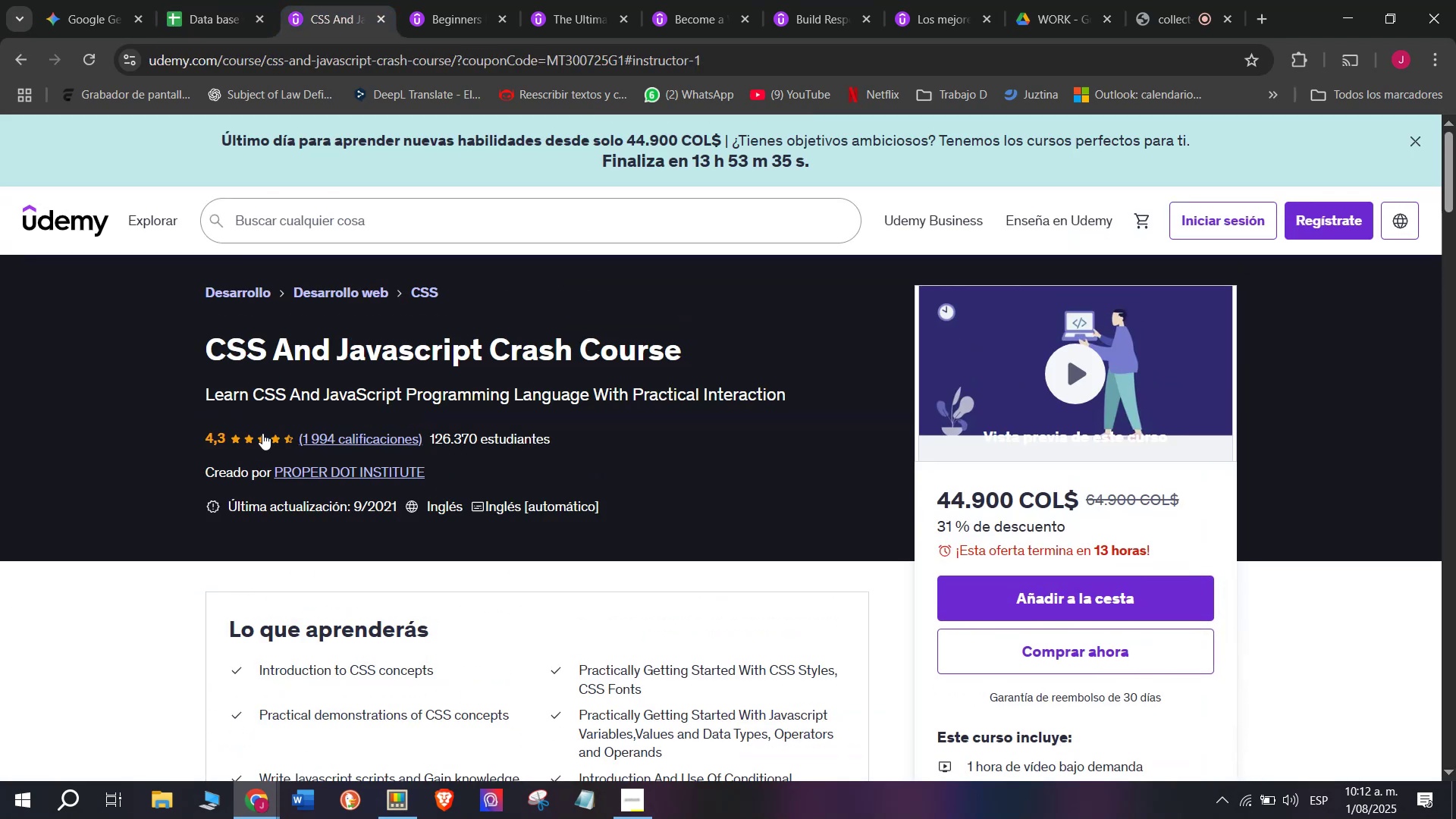 
left_click([176, 0])
 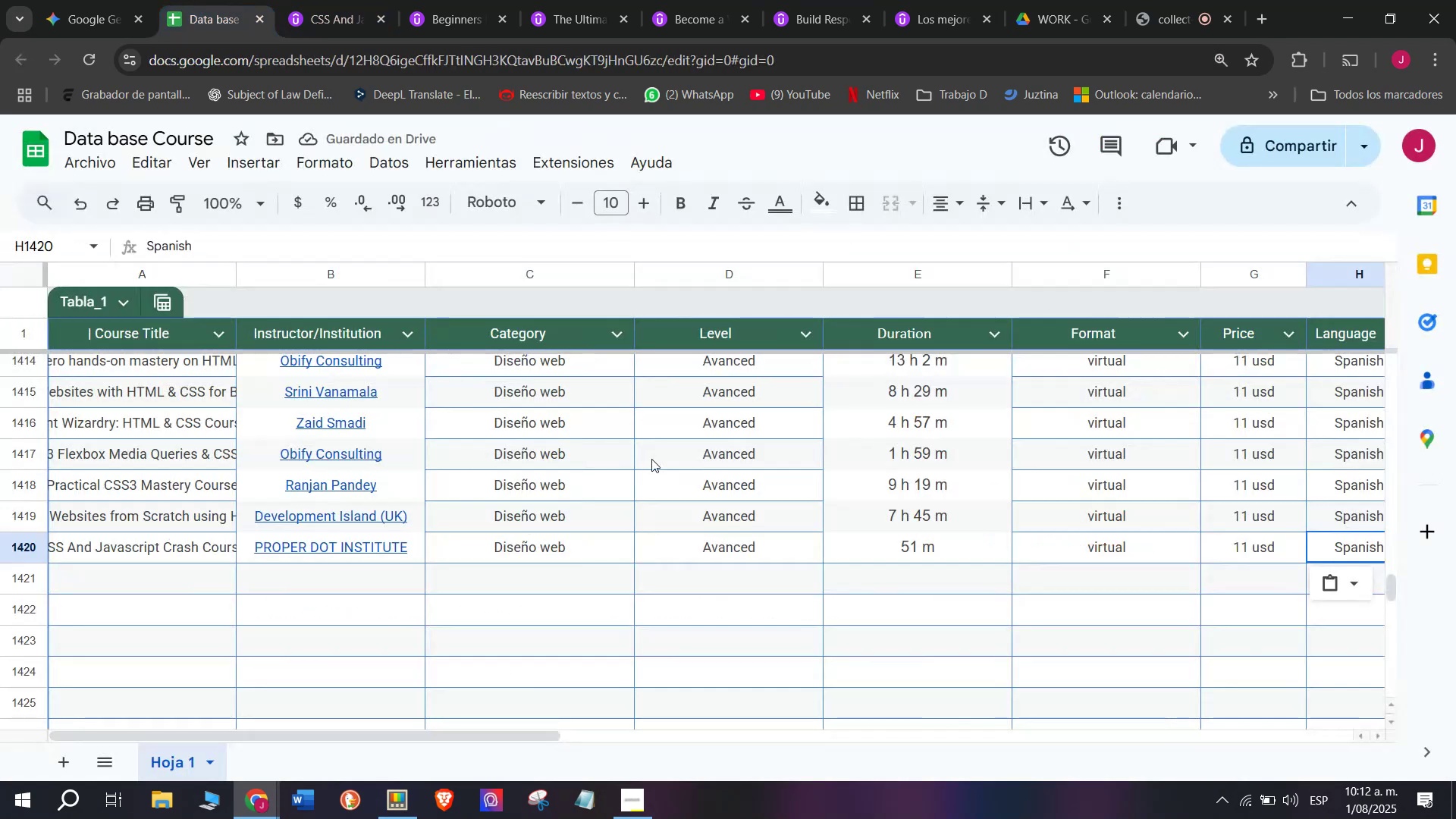 
scroll: coordinate [154, 497], scroll_direction: down, amount: 3.0
 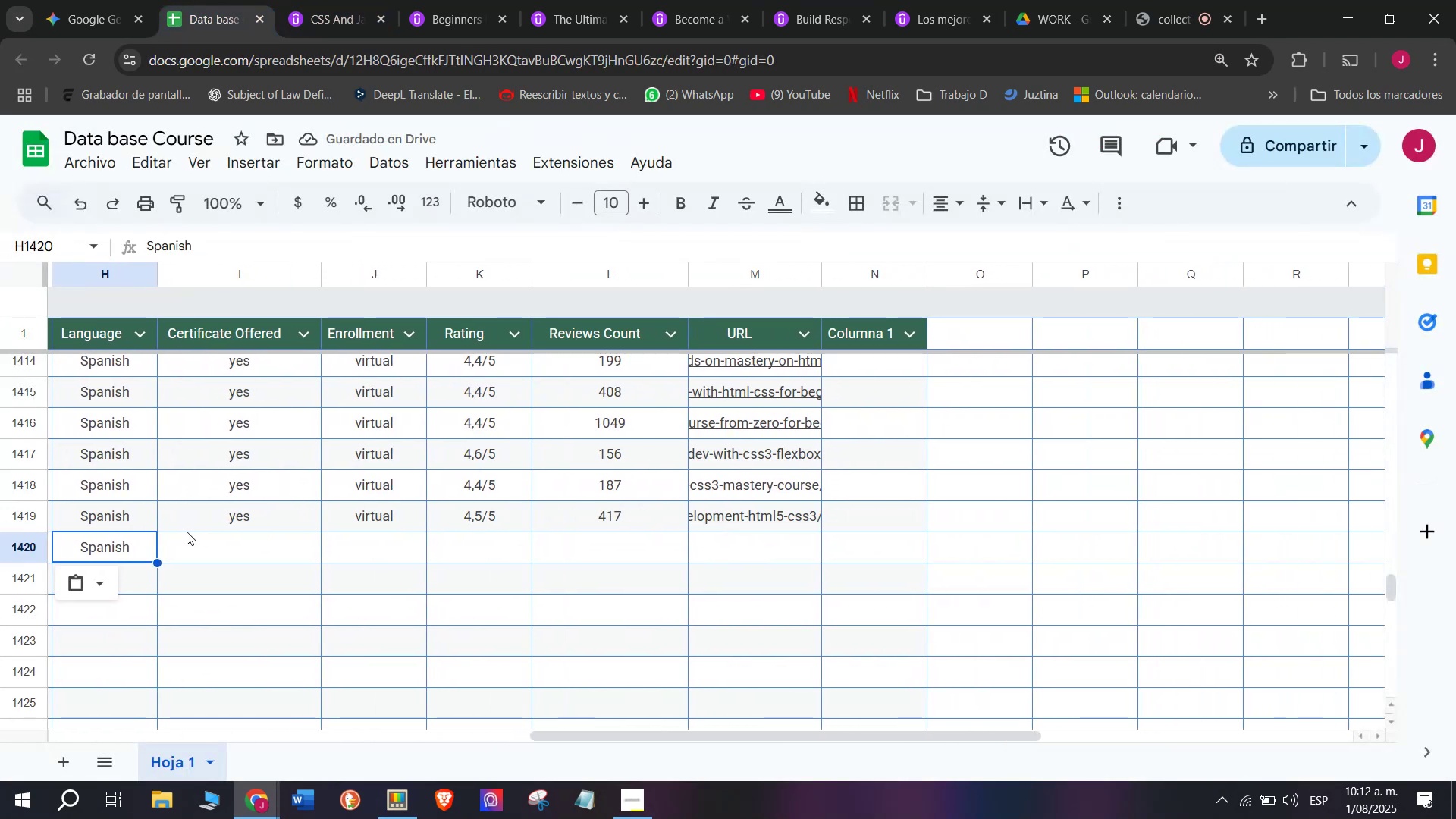 
left_click([187, 532])
 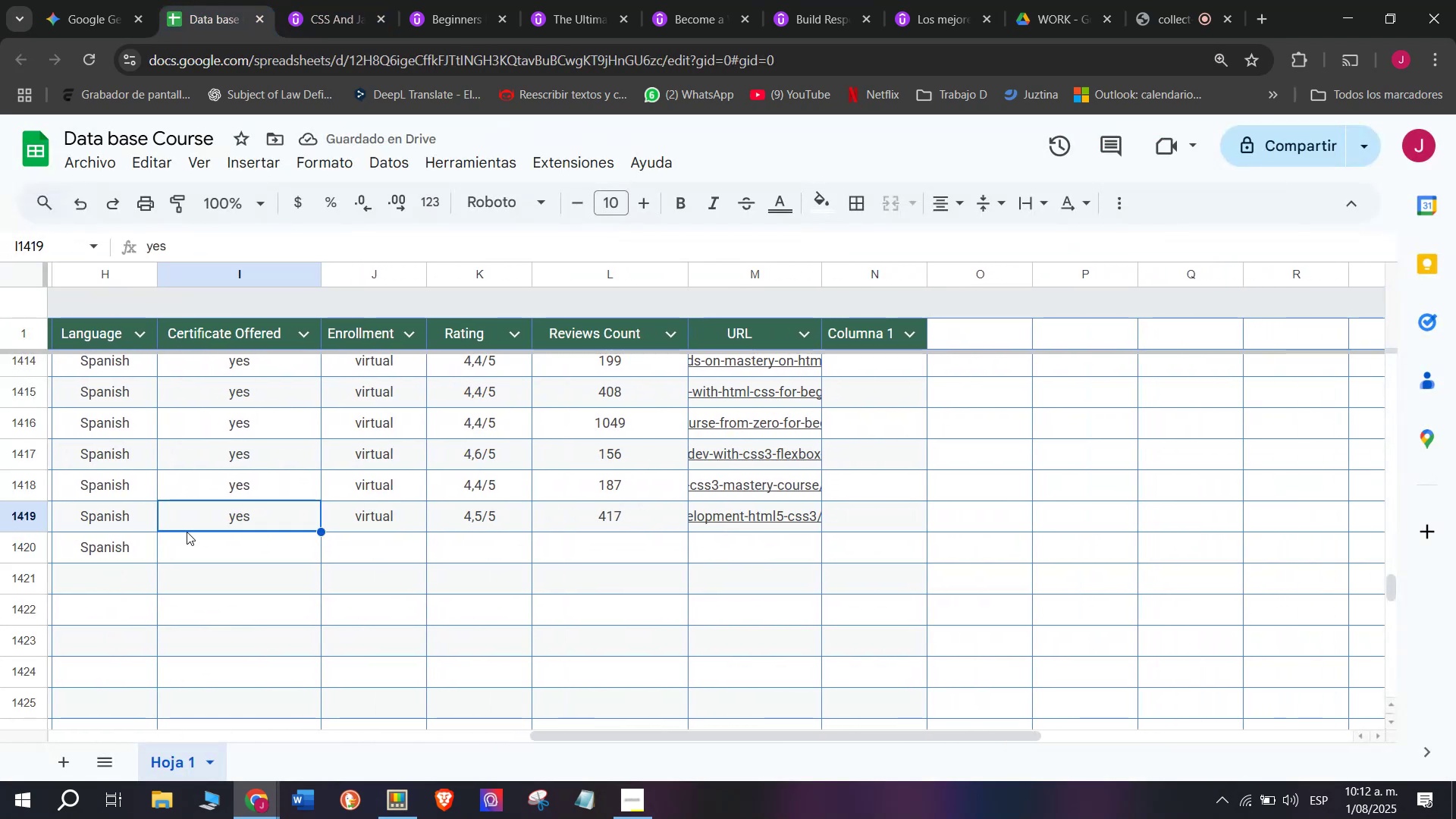 
key(Control+ControlLeft)
 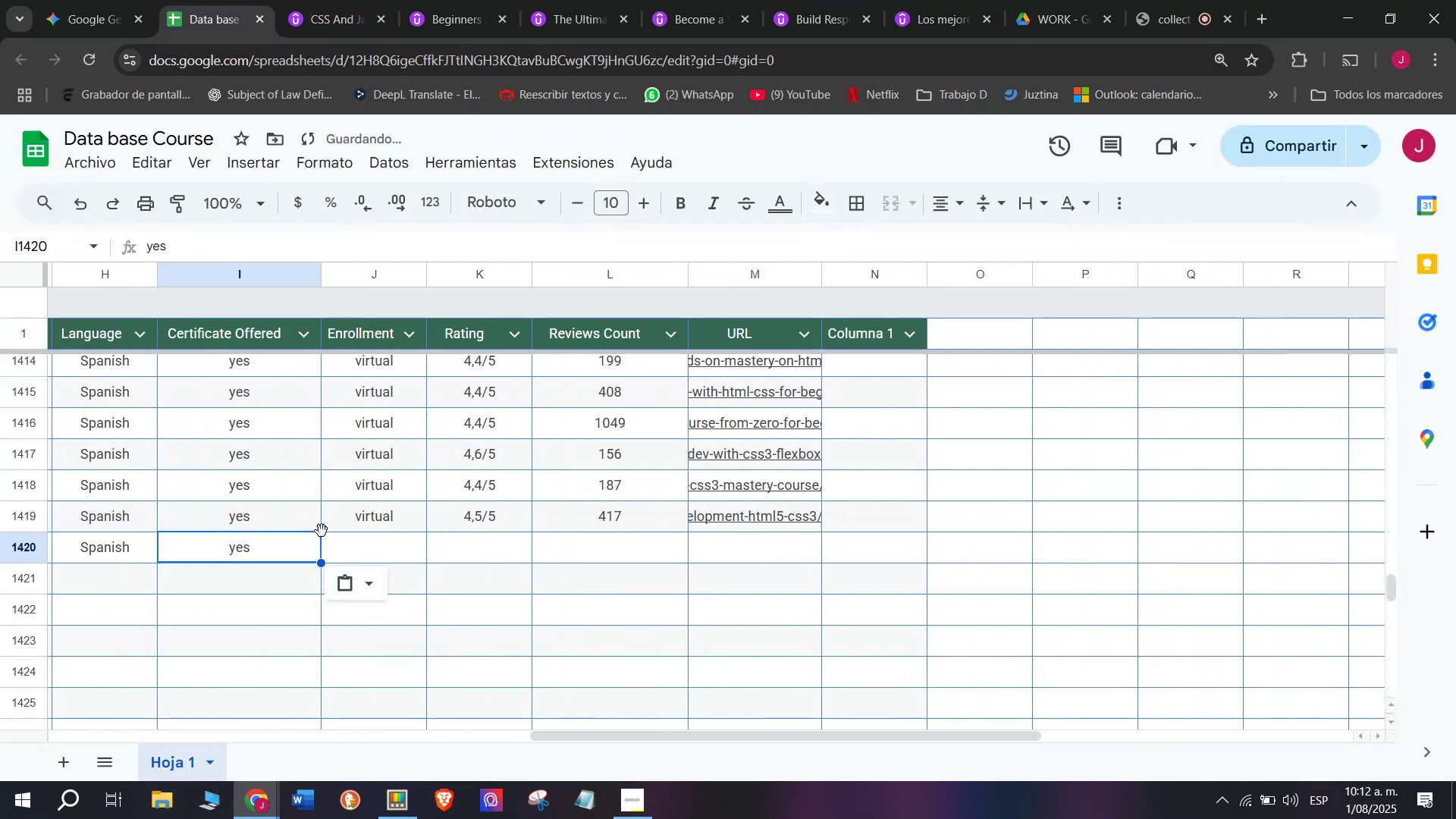 
key(Break)
 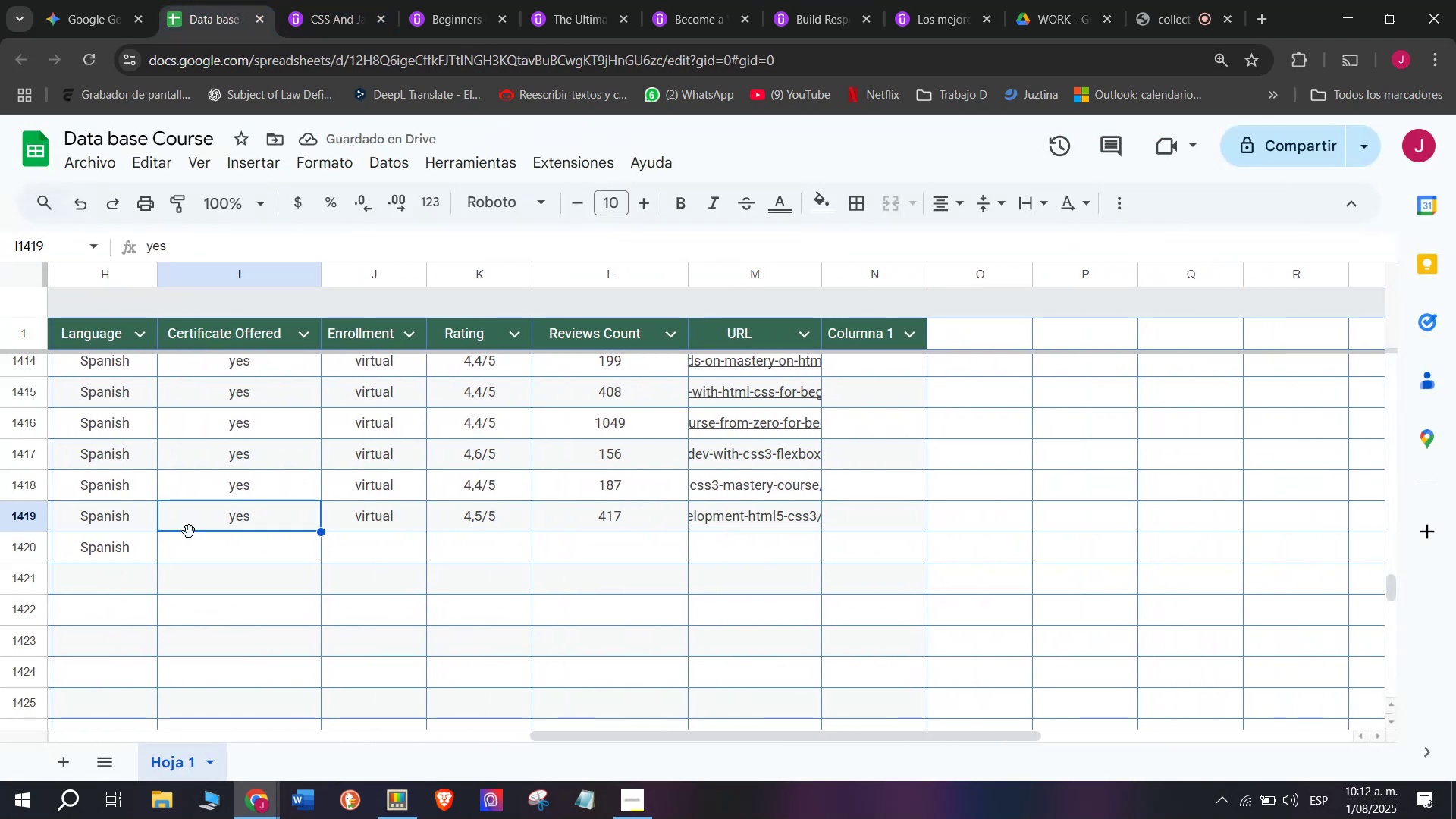 
key(Control+C)
 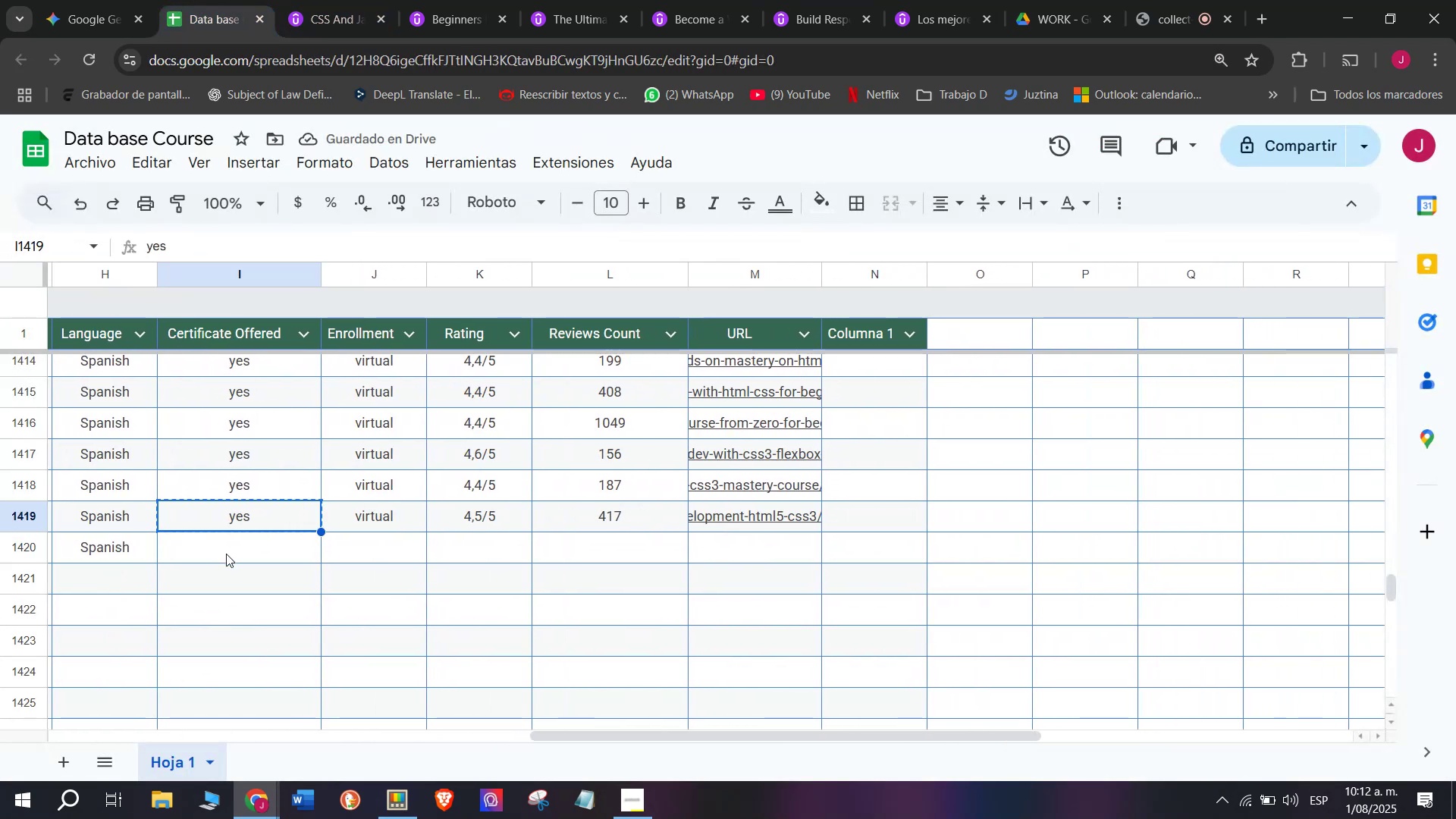 
double_click([226, 553])
 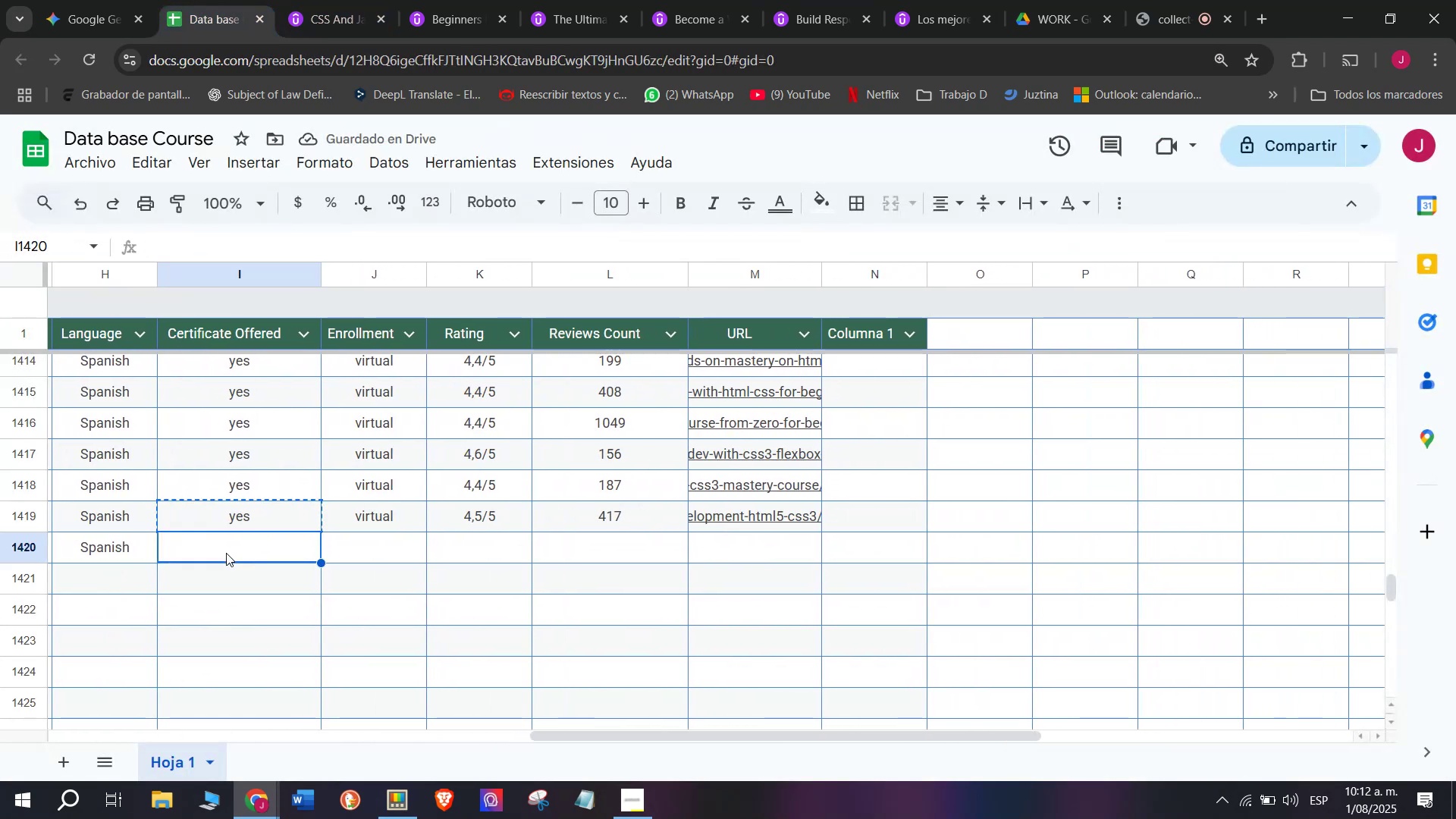 
key(Control+ControlLeft)
 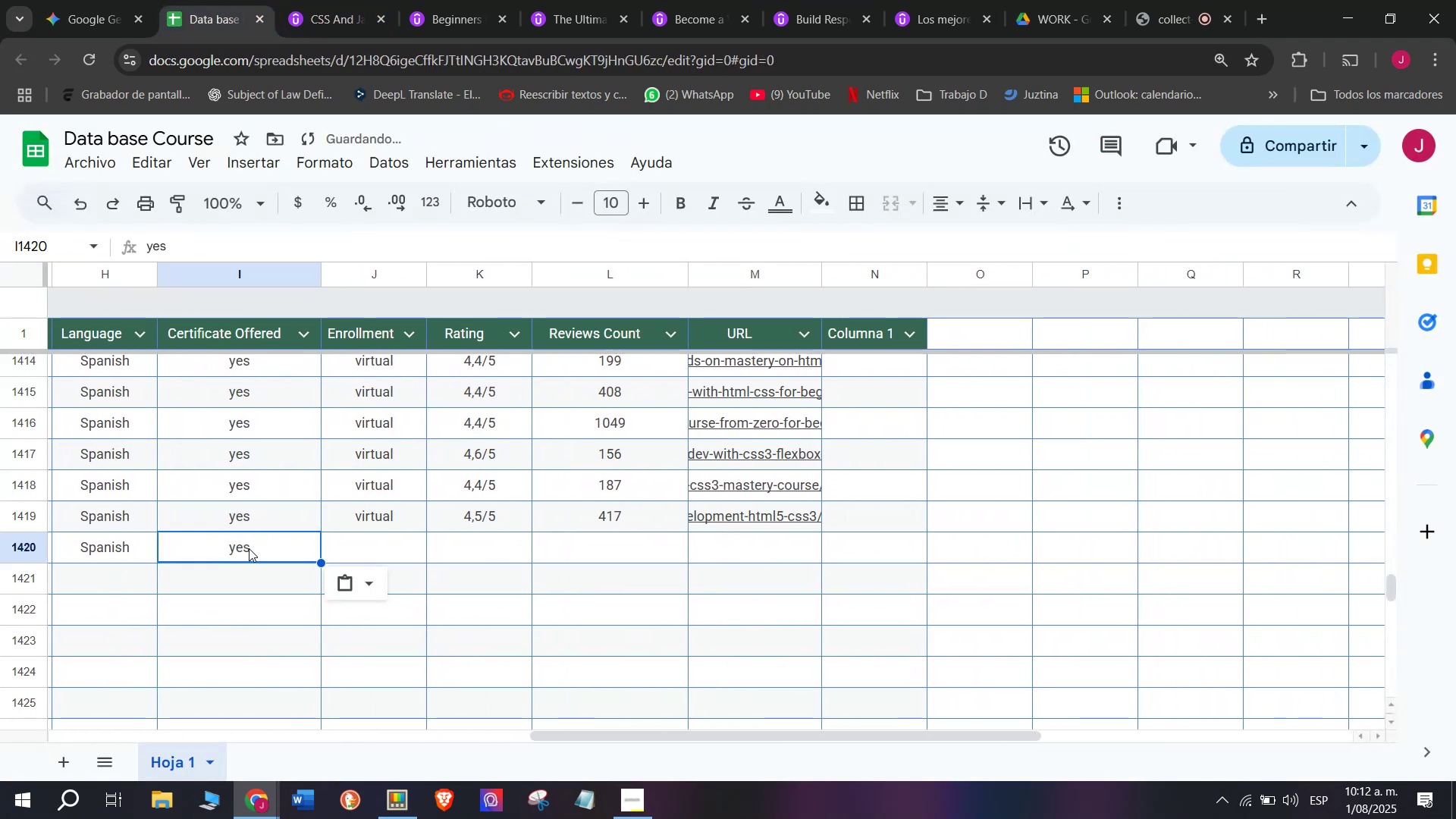 
key(Z)
 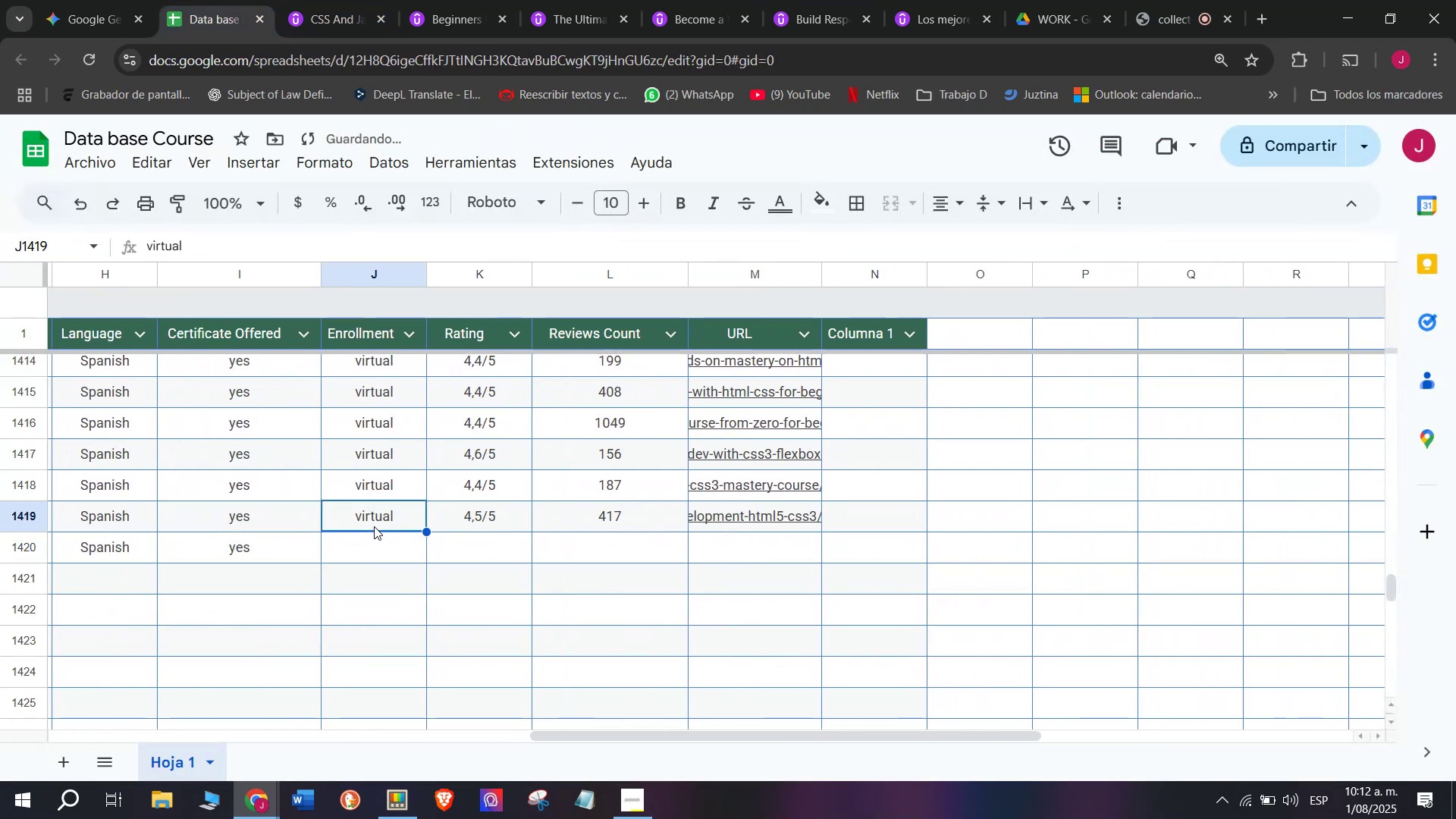 
key(Control+V)
 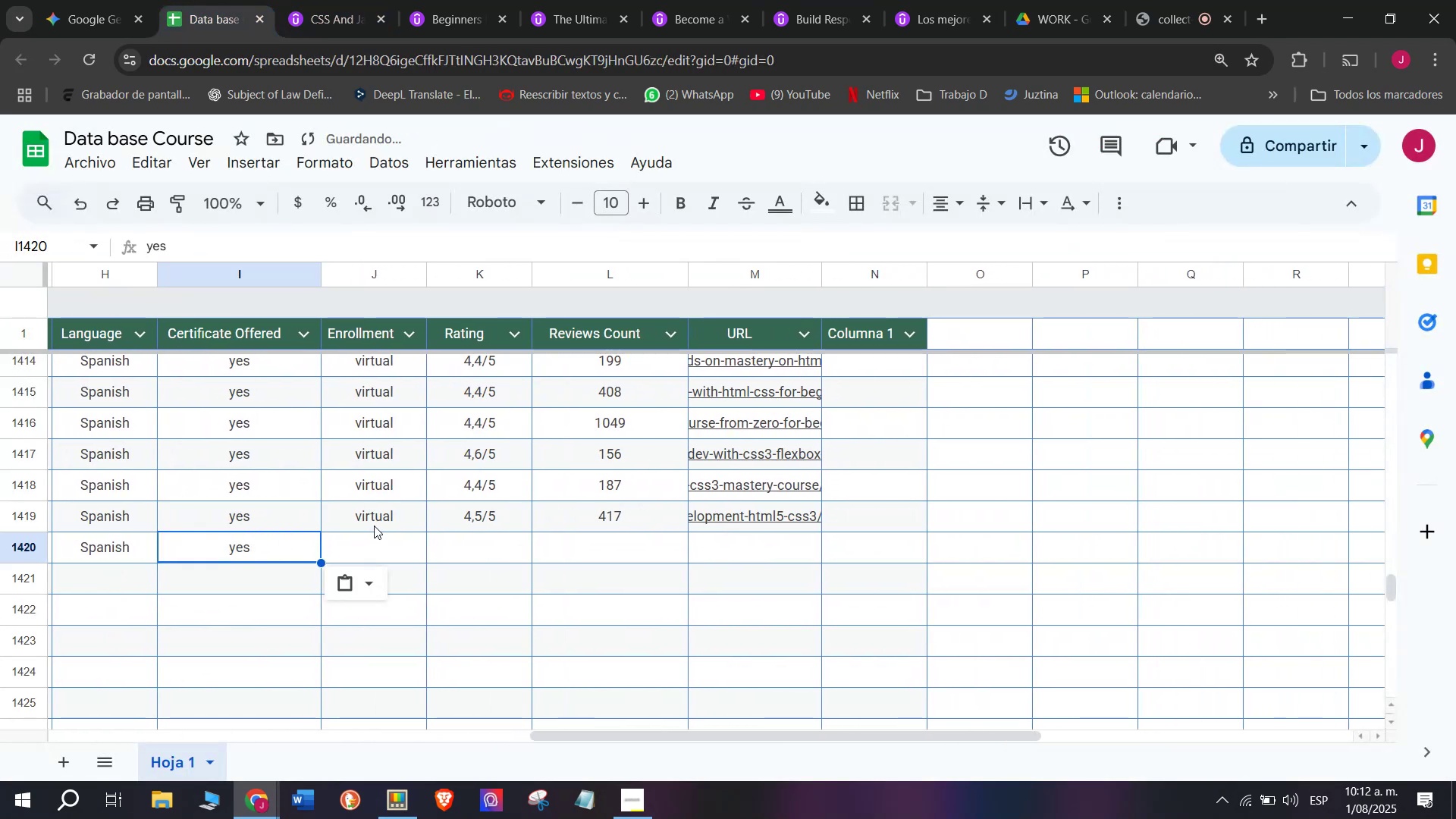 
key(Control+C)
 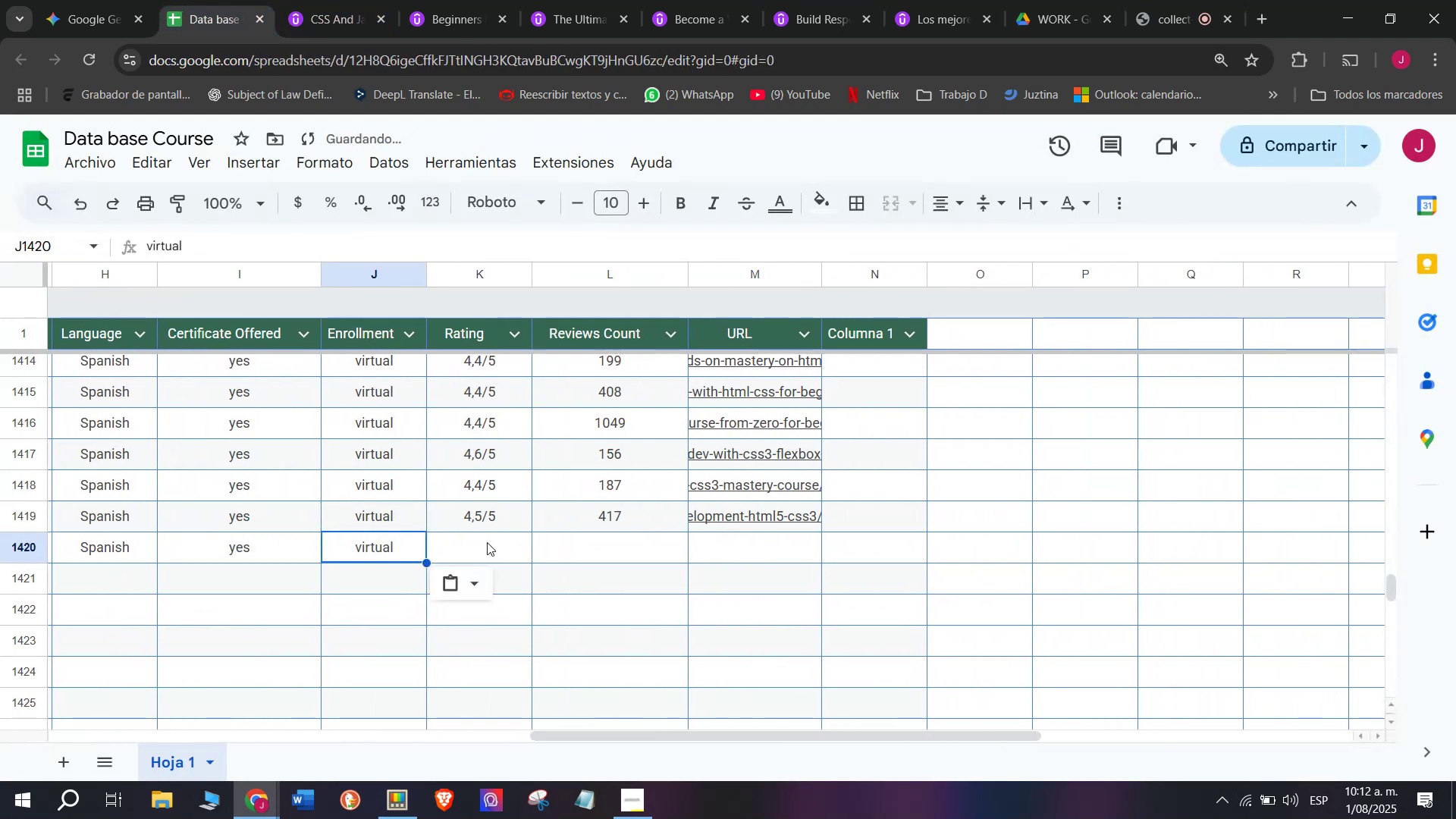 
key(Control+ControlLeft)
 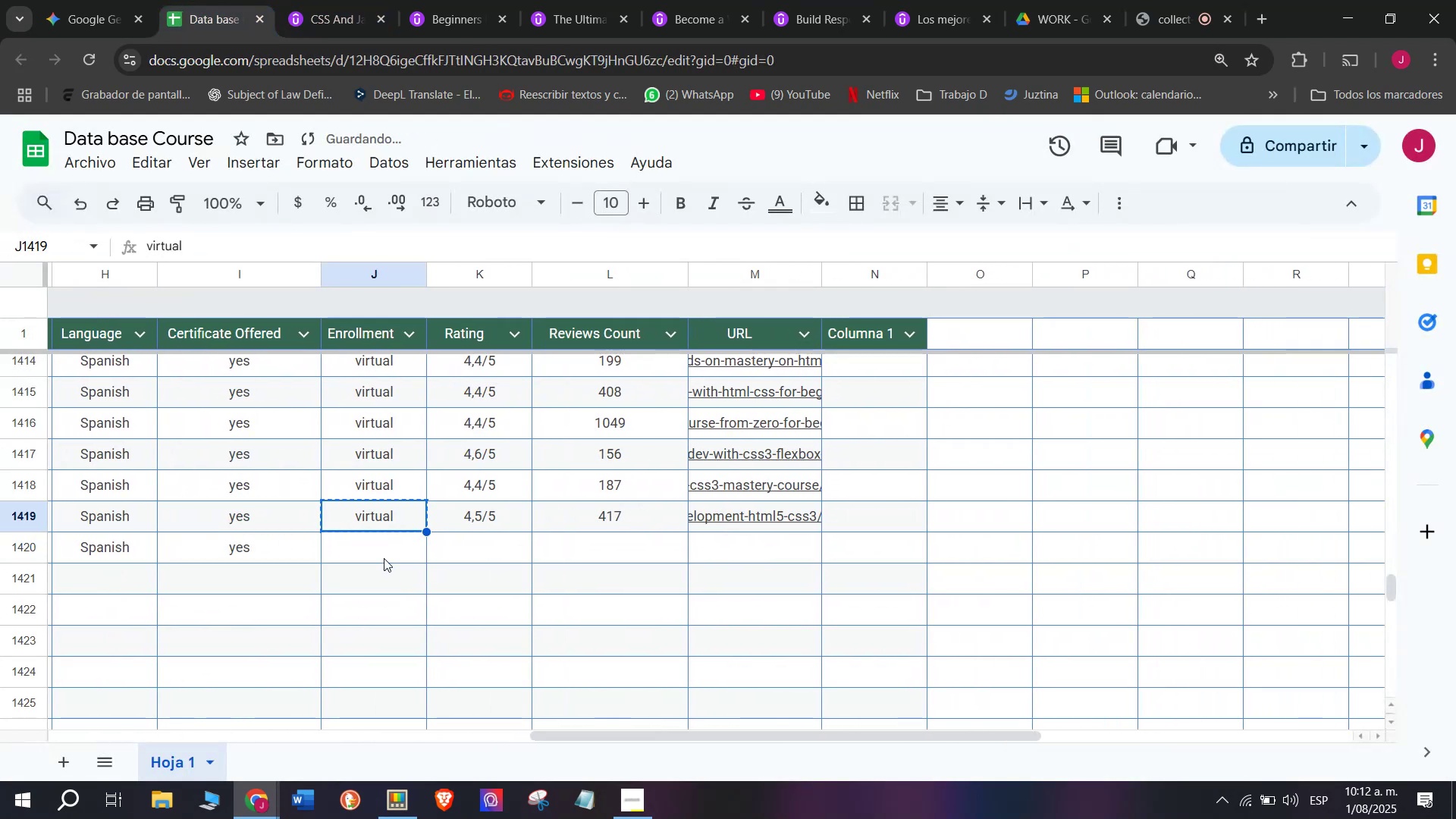 
key(Break)
 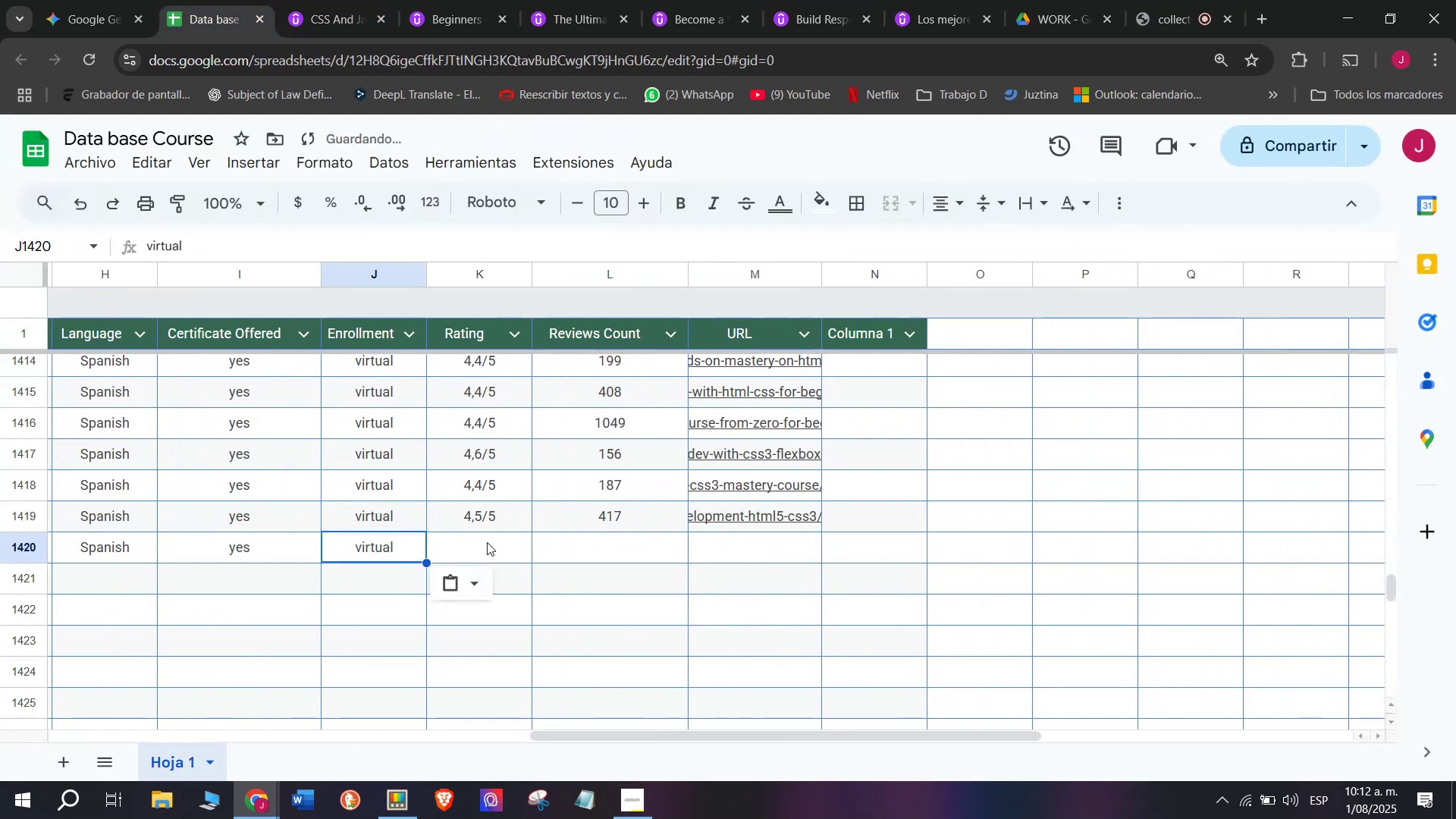 
triple_click([384, 558])
 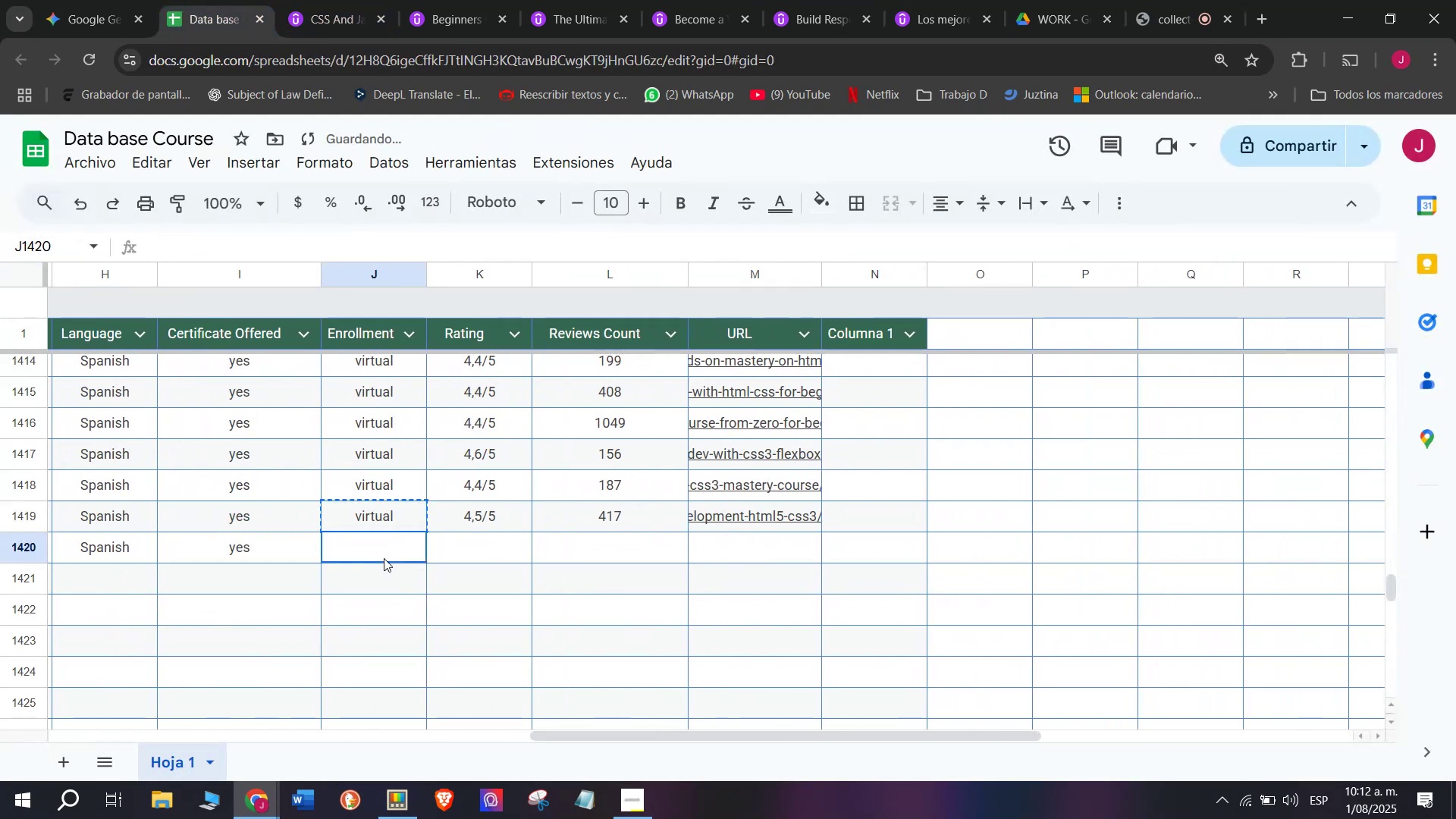 
key(Z)
 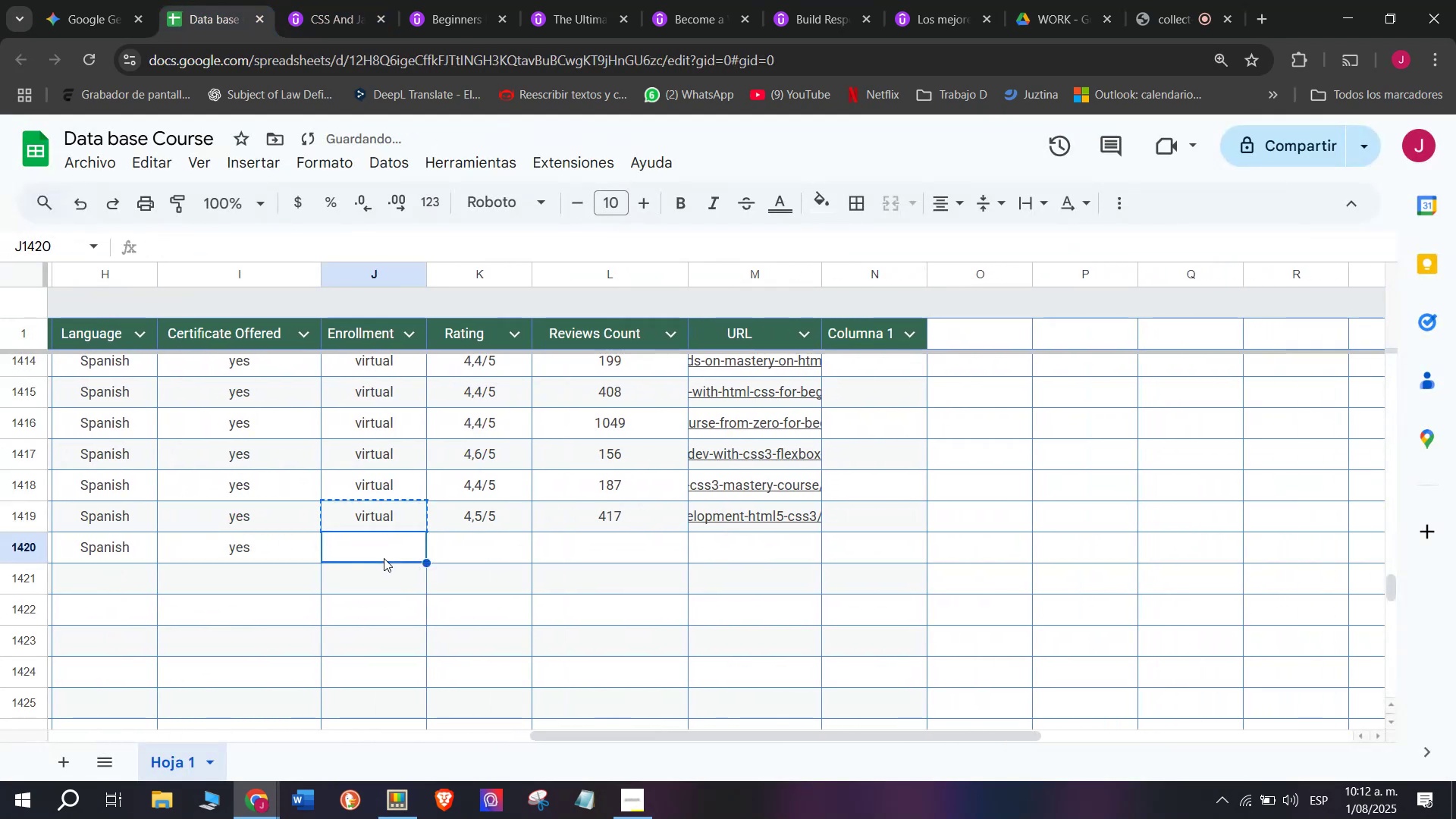 
key(Control+ControlLeft)
 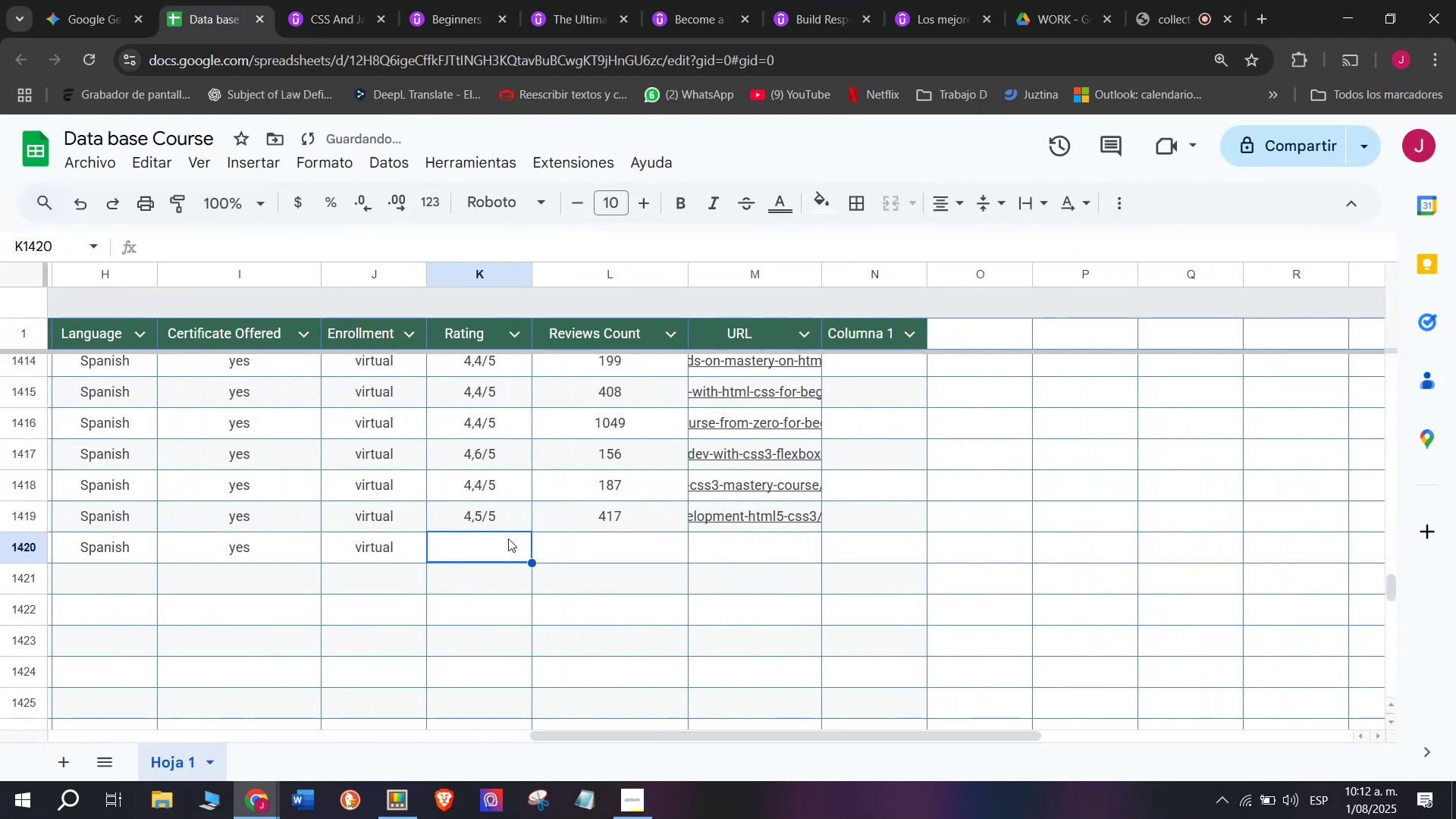 
key(Control+V)
 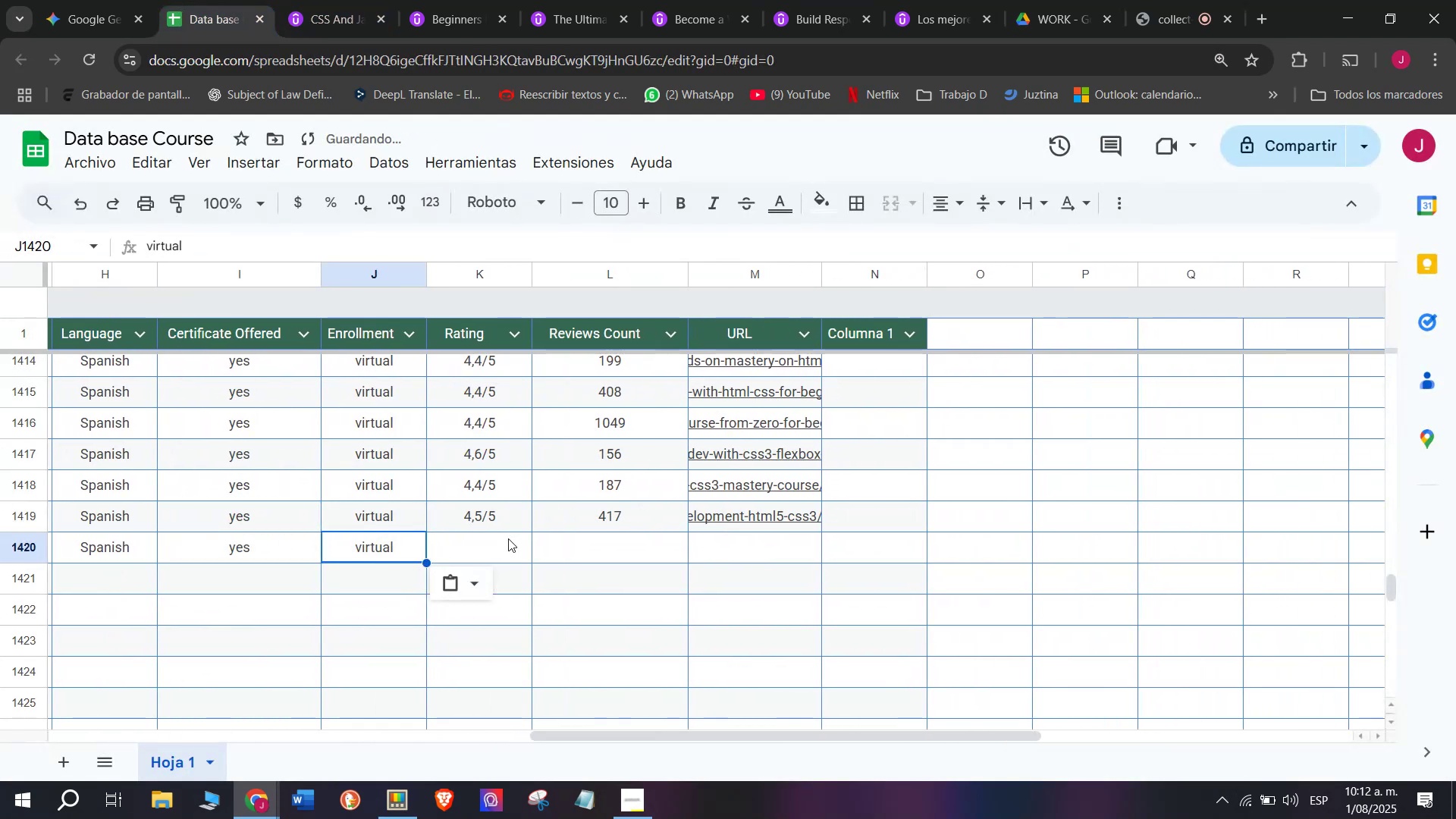 
triple_click([508, 538])
 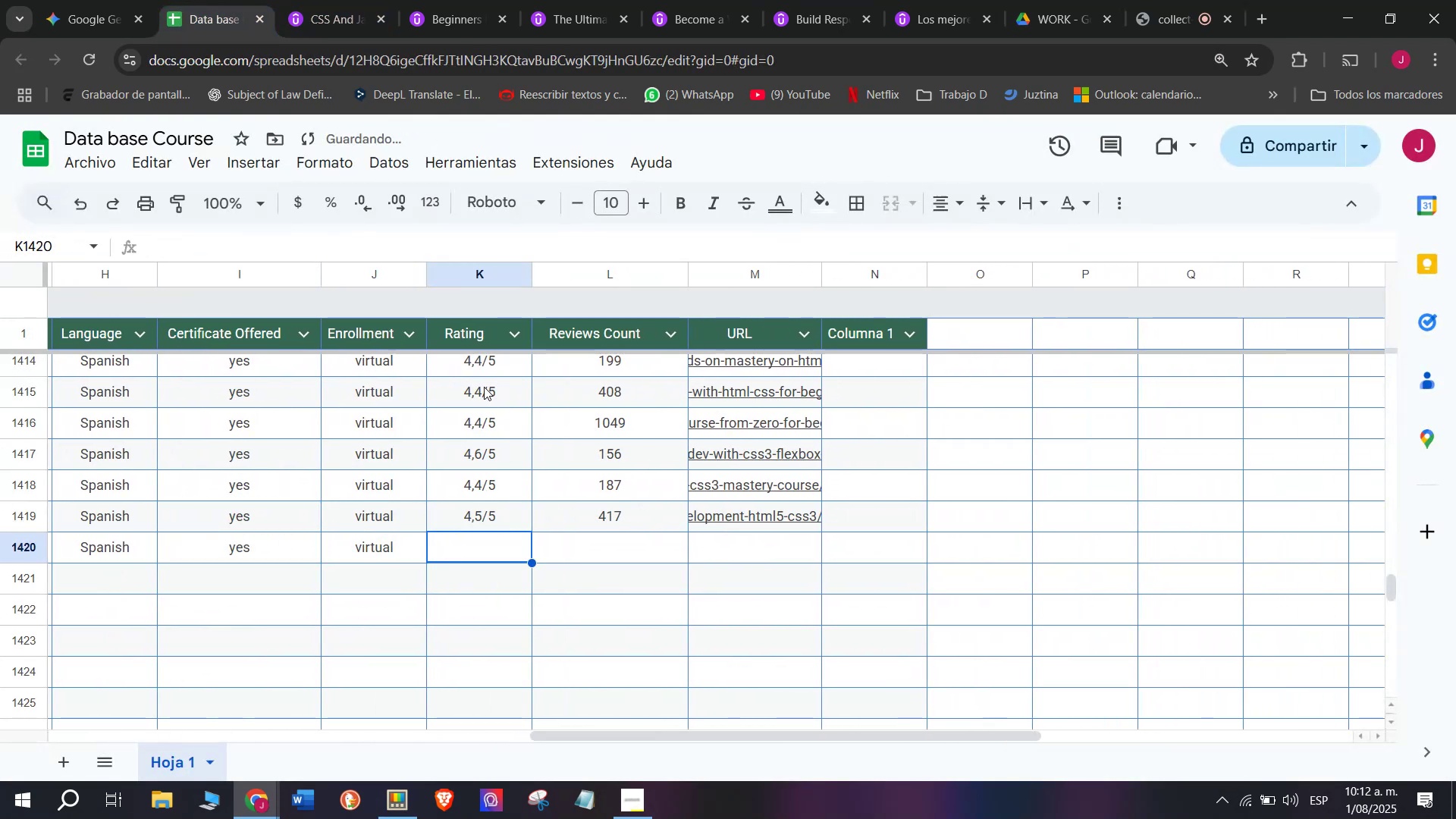 
left_click([484, 387])
 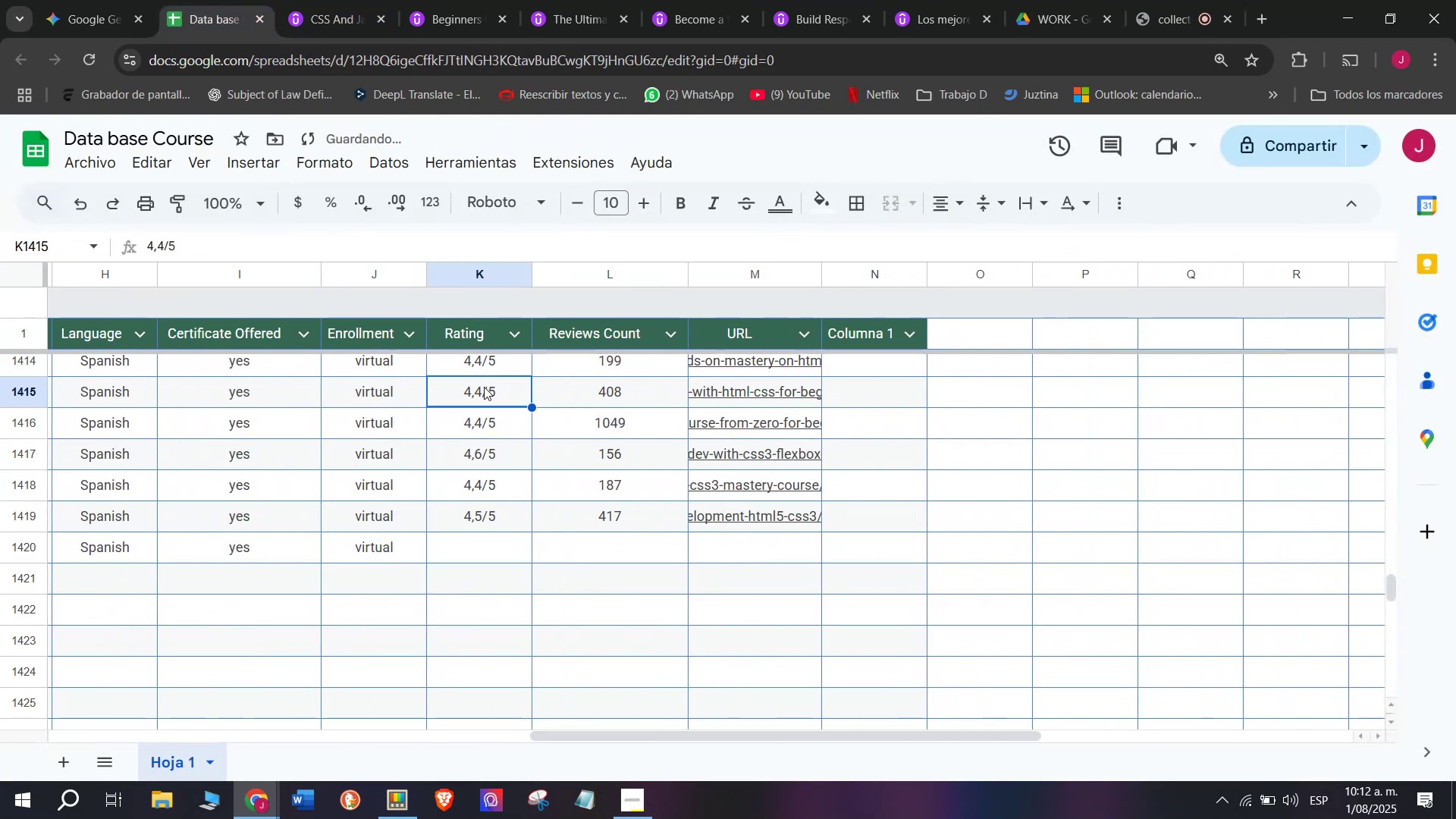 
key(Break)
 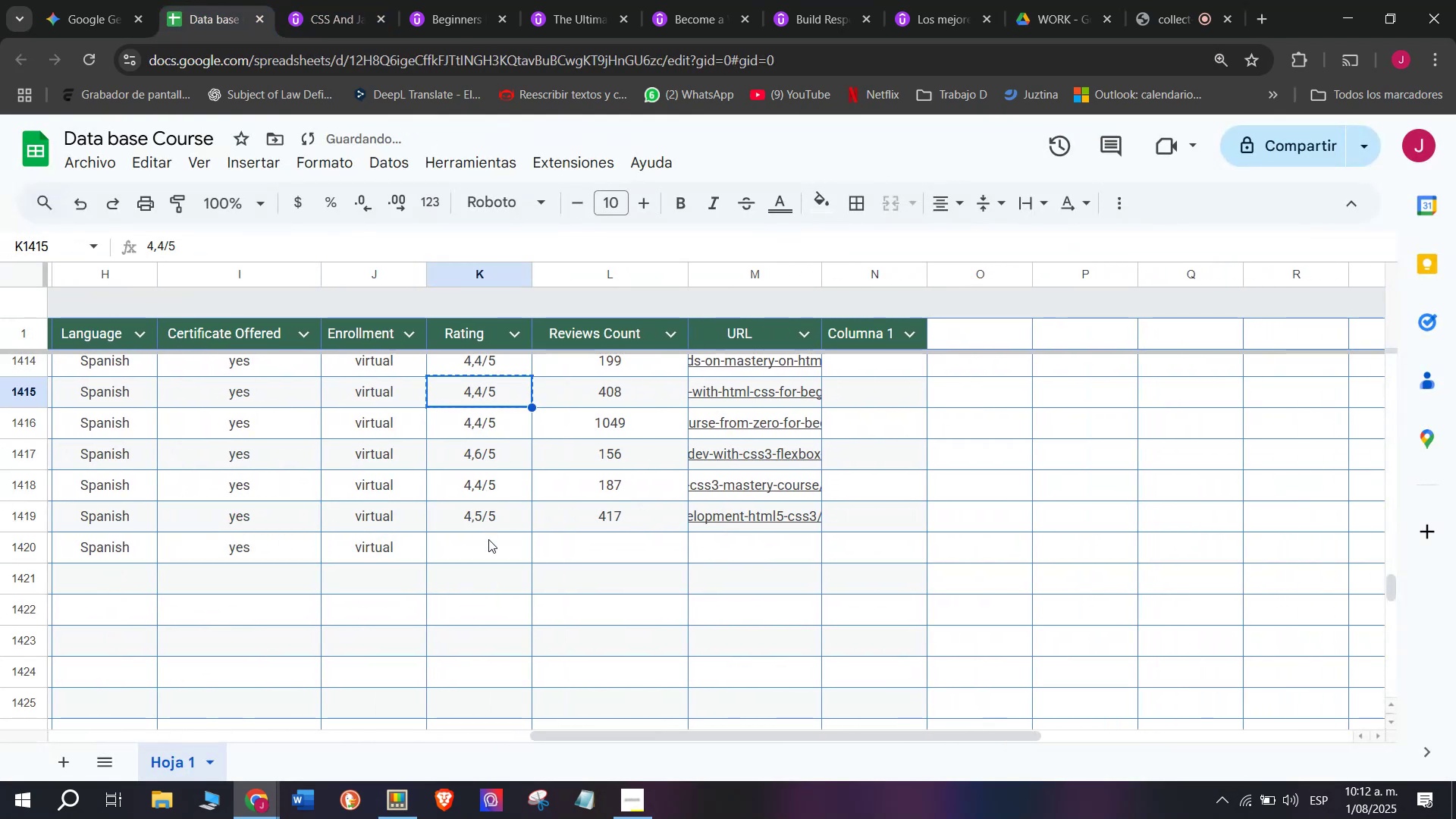 
key(Control+ControlLeft)
 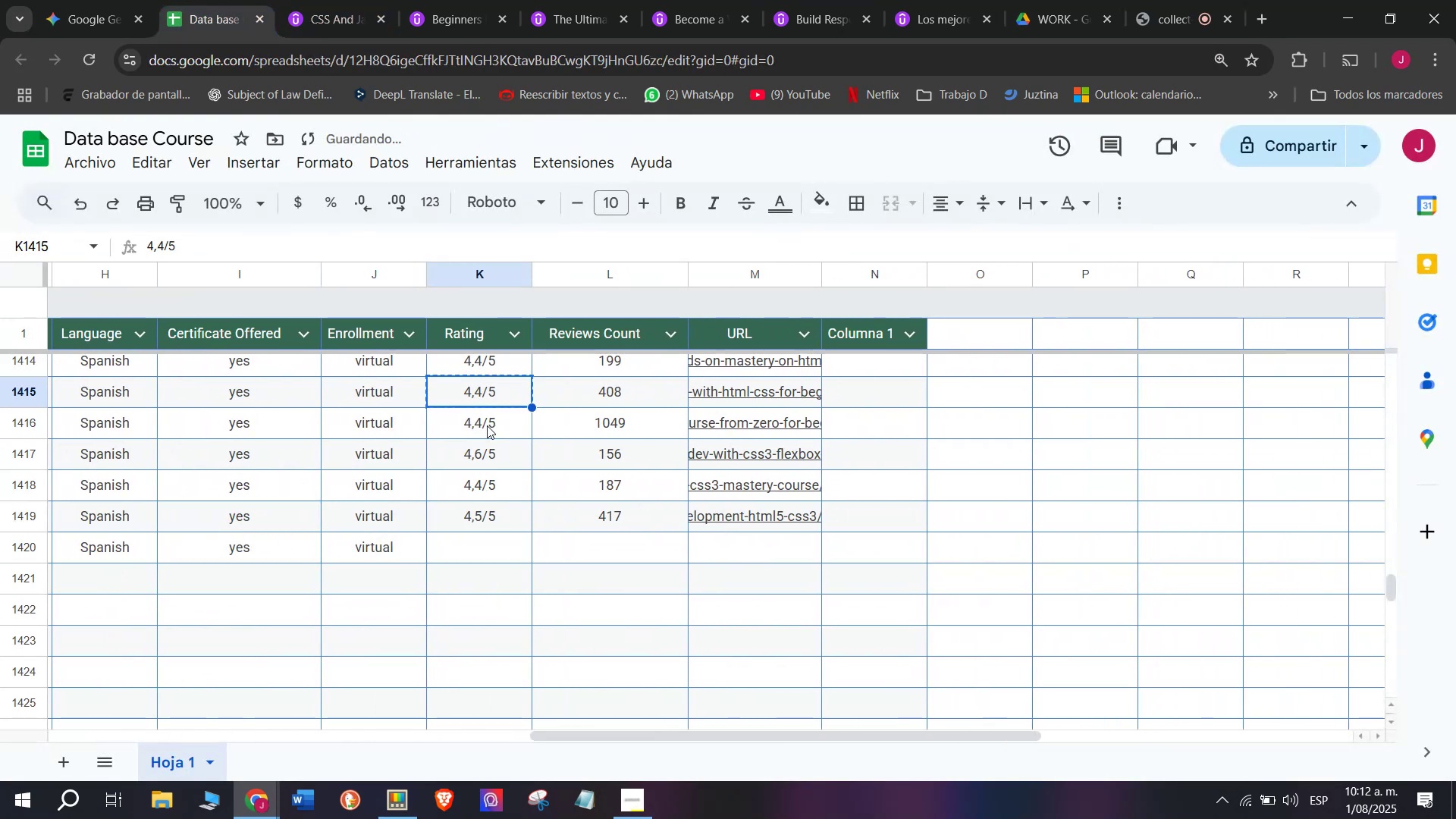 
key(Control+C)
 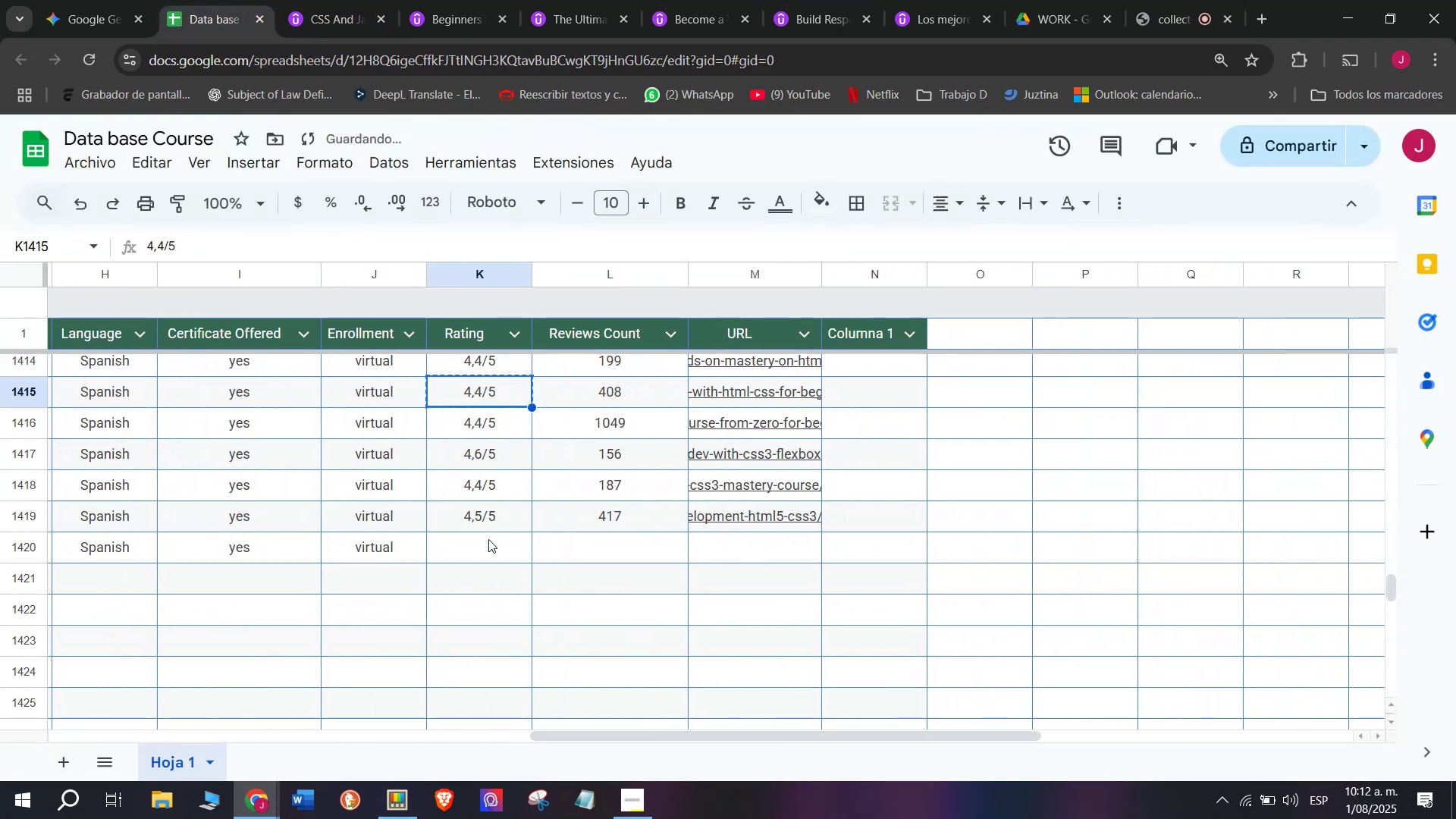 
key(Control+ControlLeft)
 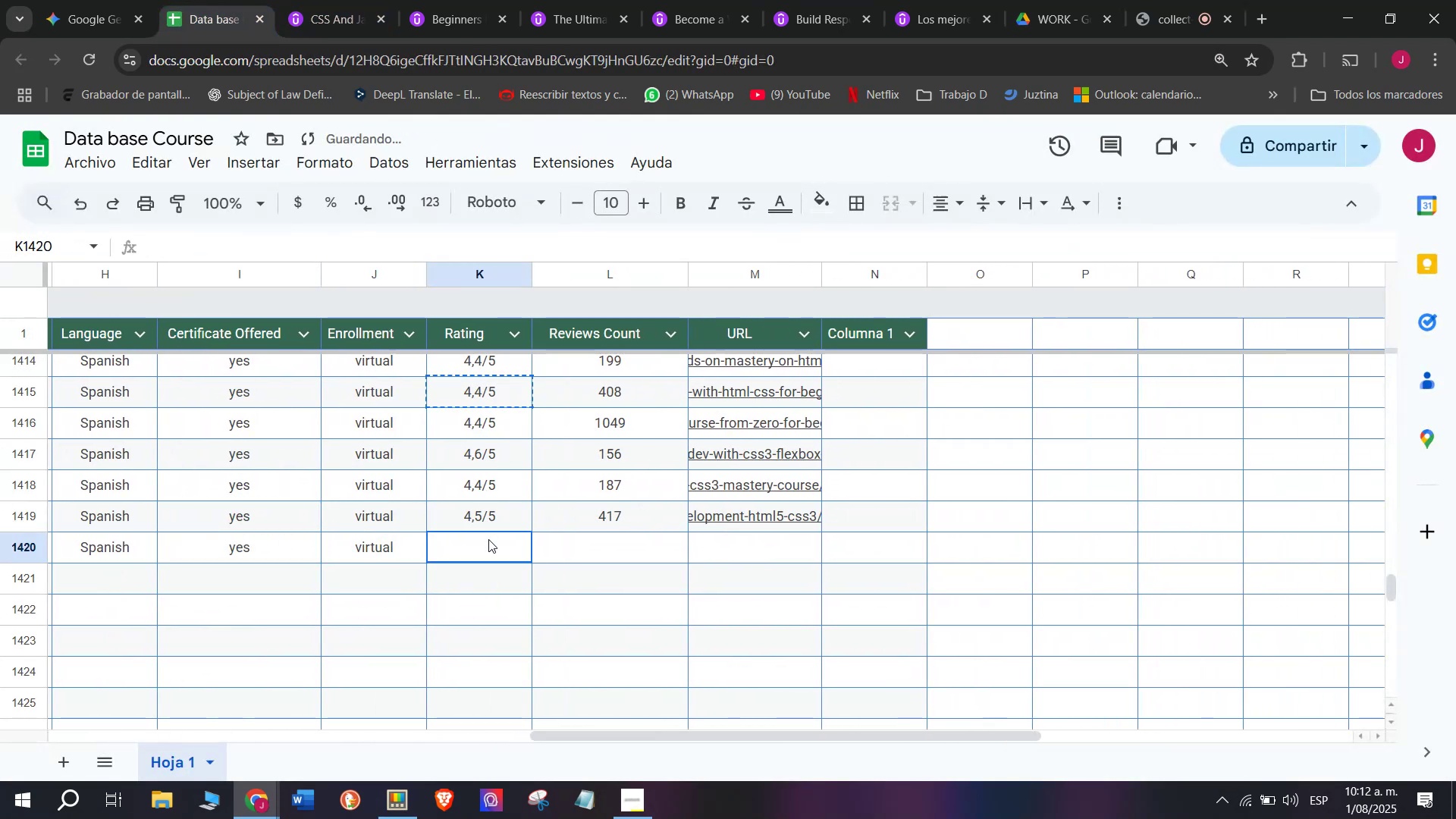 
key(Z)
 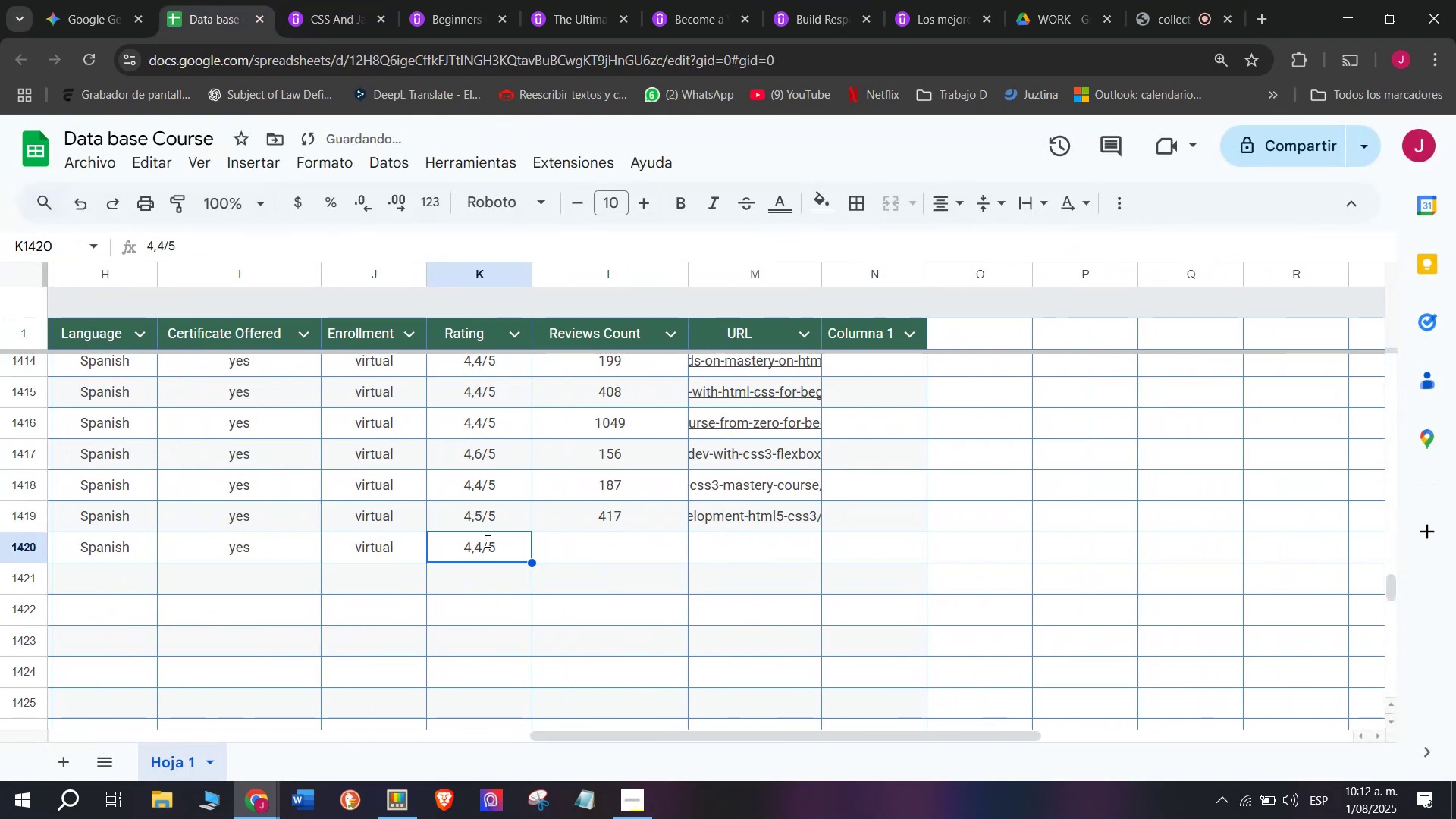 
key(Control+V)
 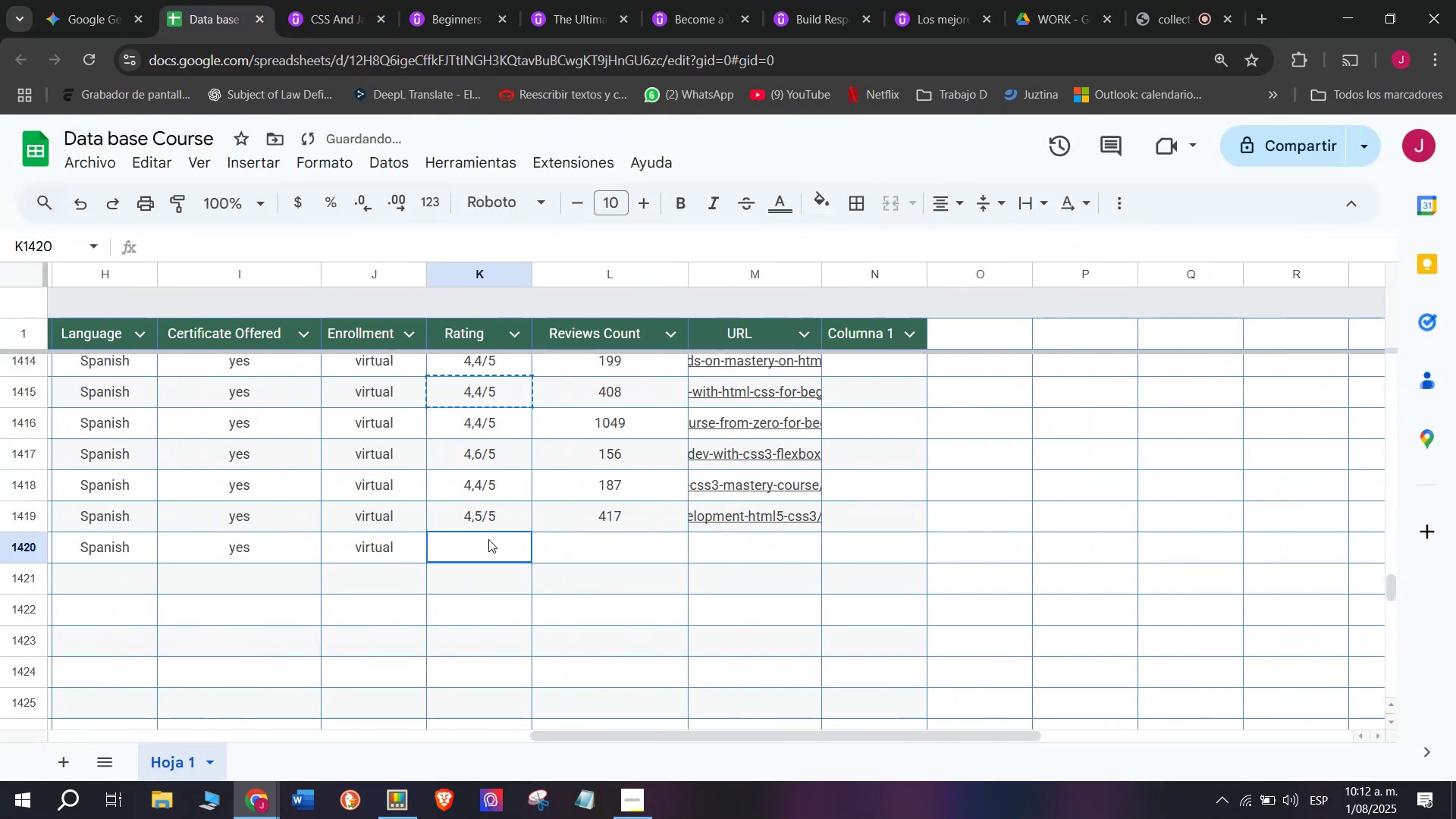 
left_click([488, 539])
 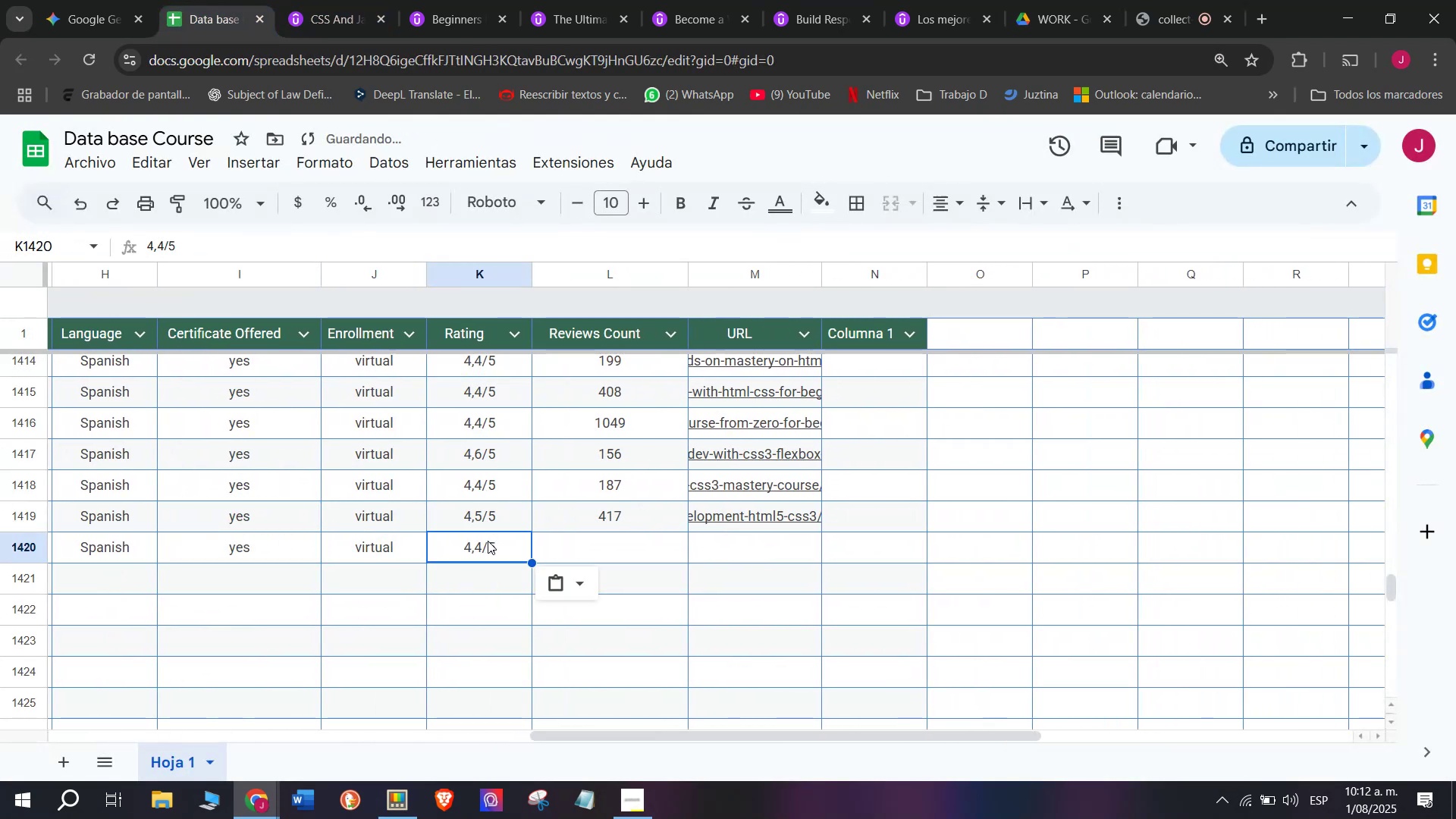 
double_click([488, 541])
 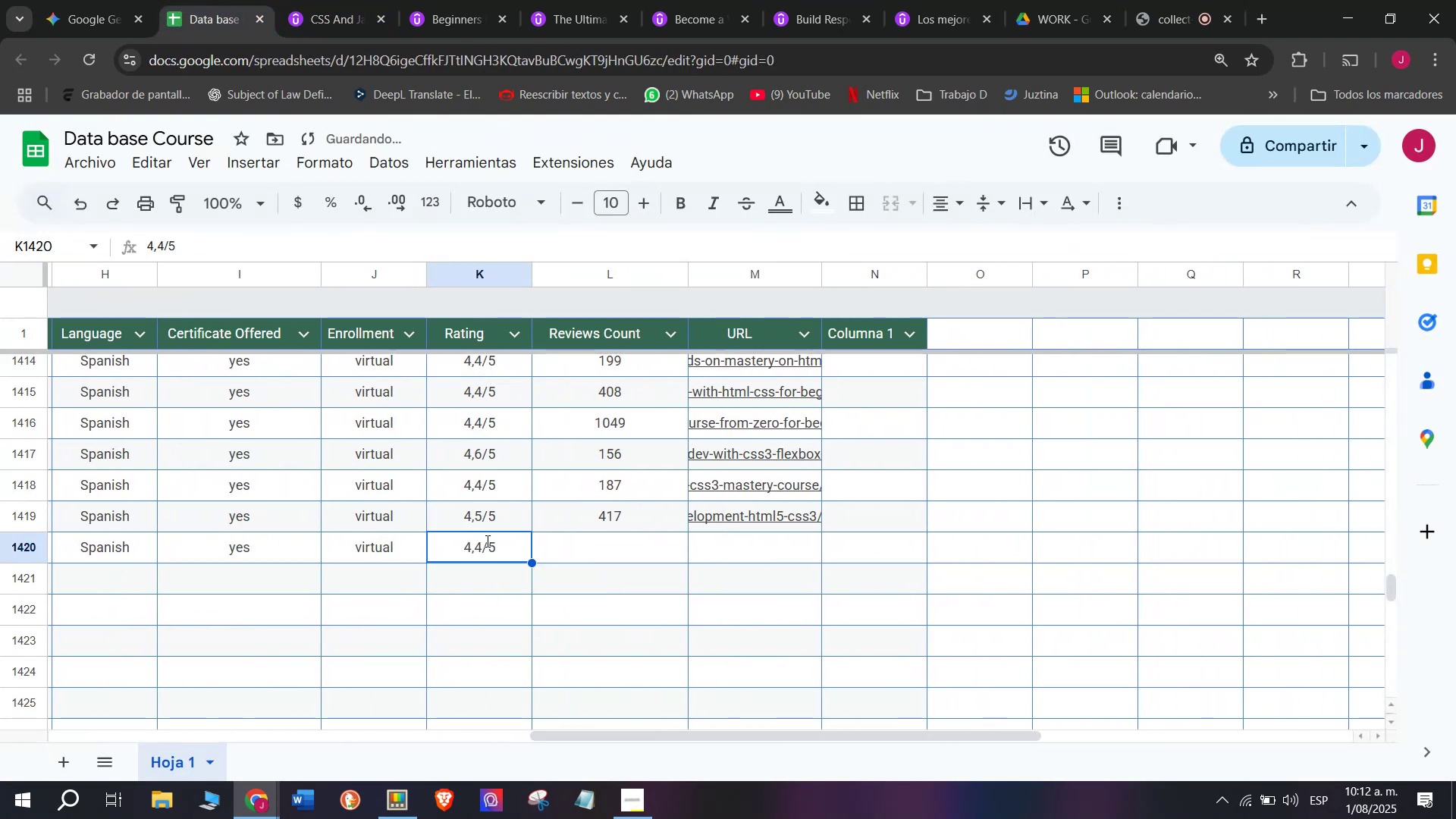 
triple_click([486, 541])
 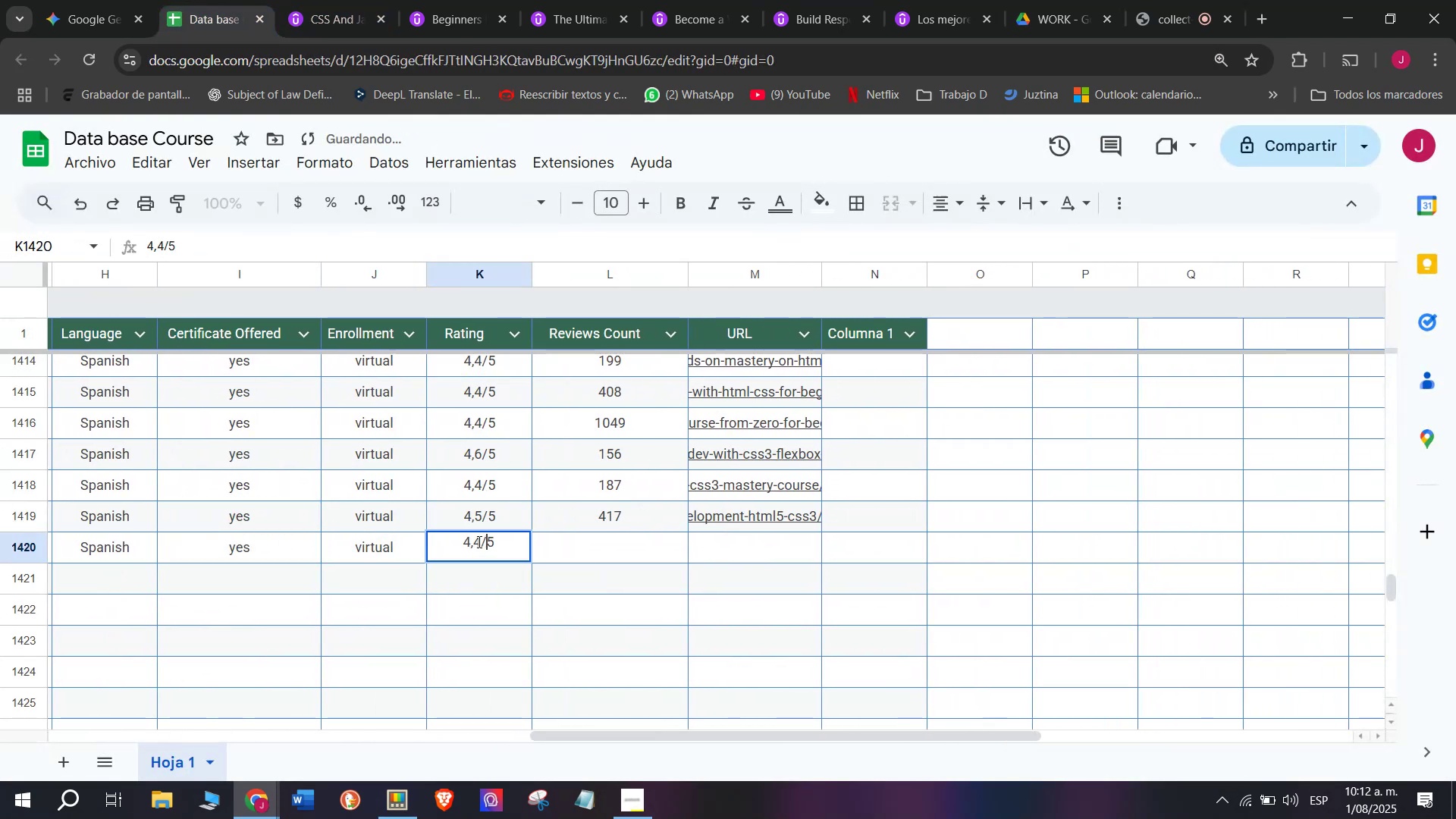 
triple_click([478, 541])
 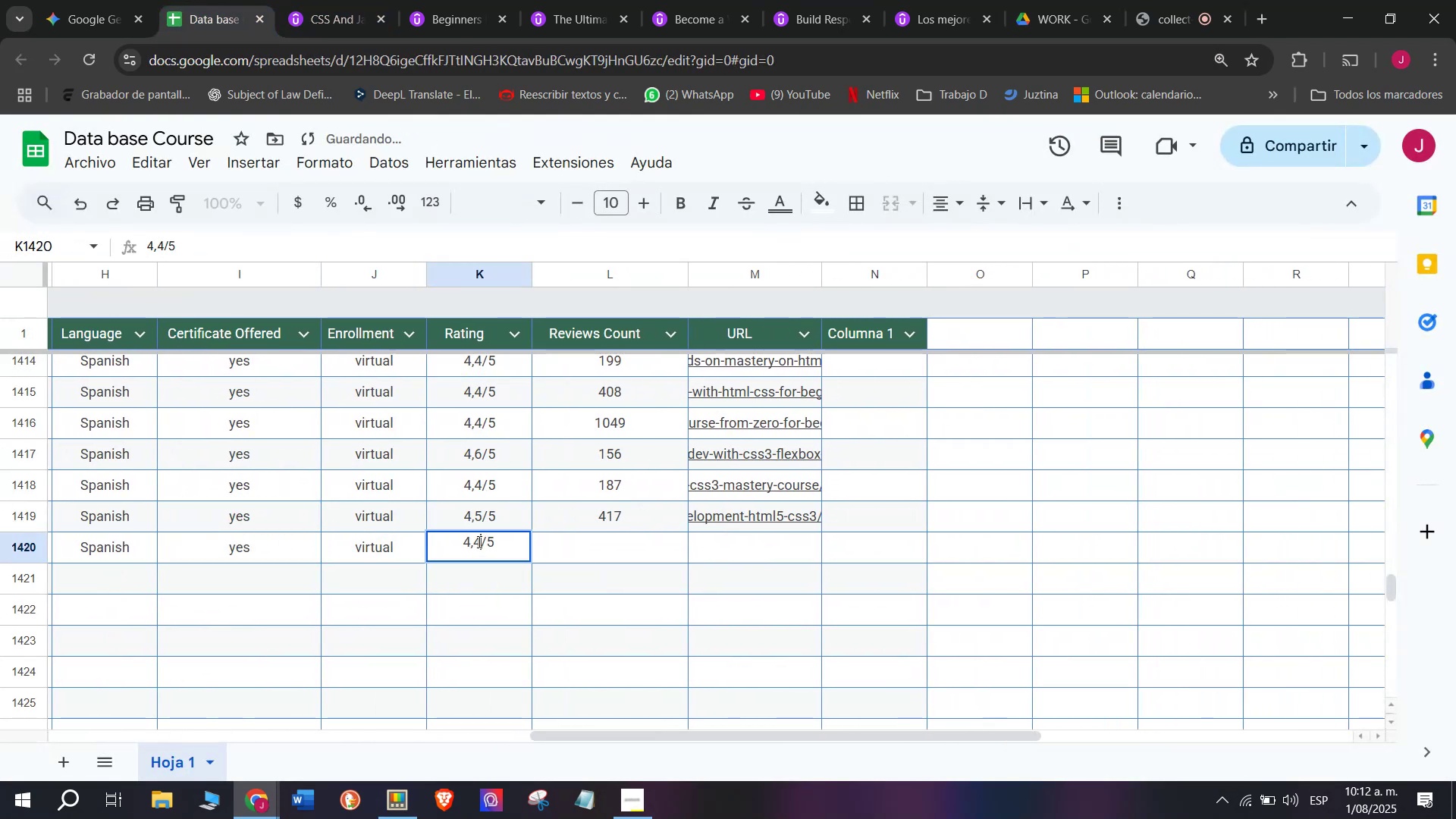 
key(Backspace)
type(q3)
 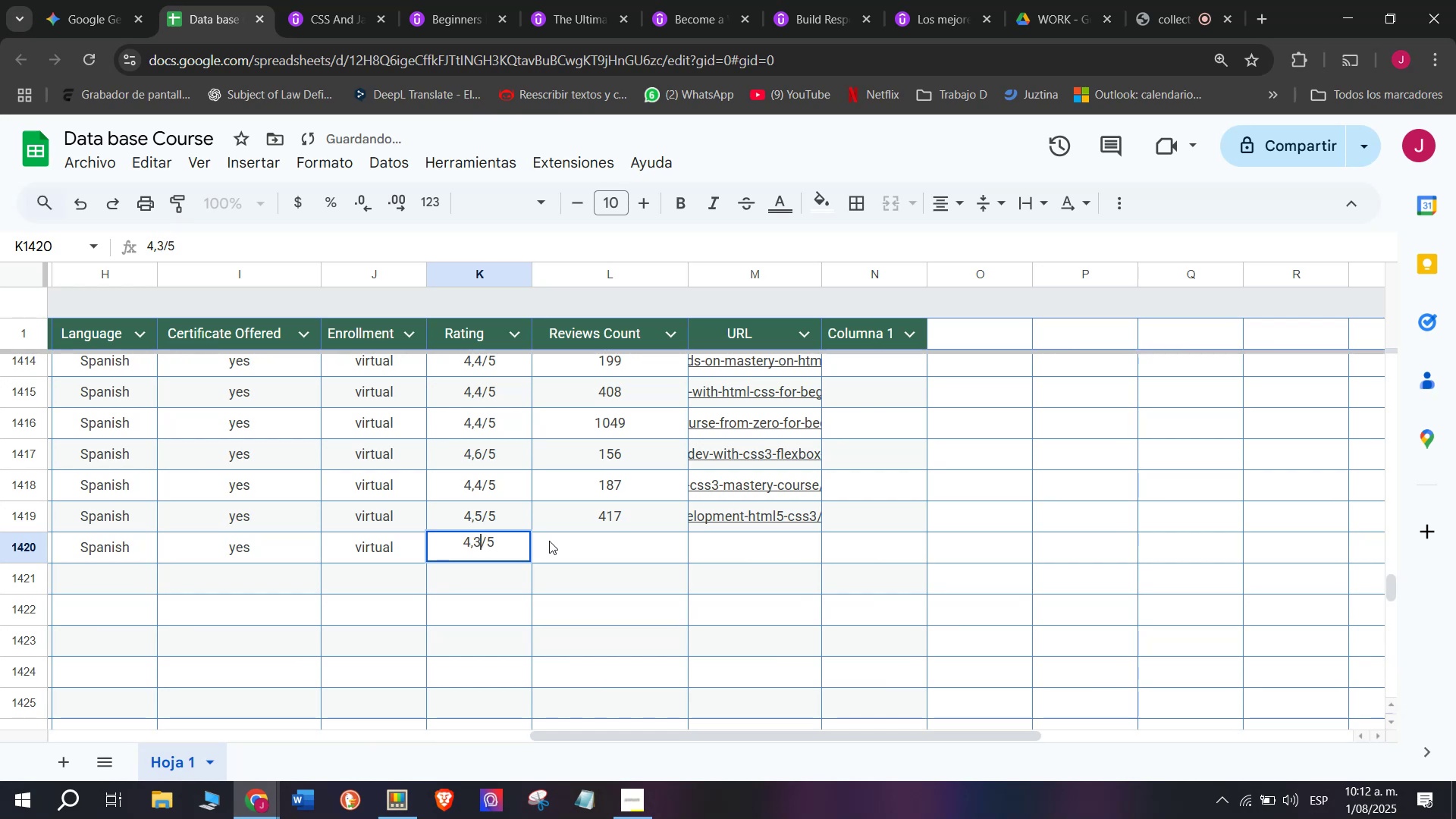 
left_click([559, 540])
 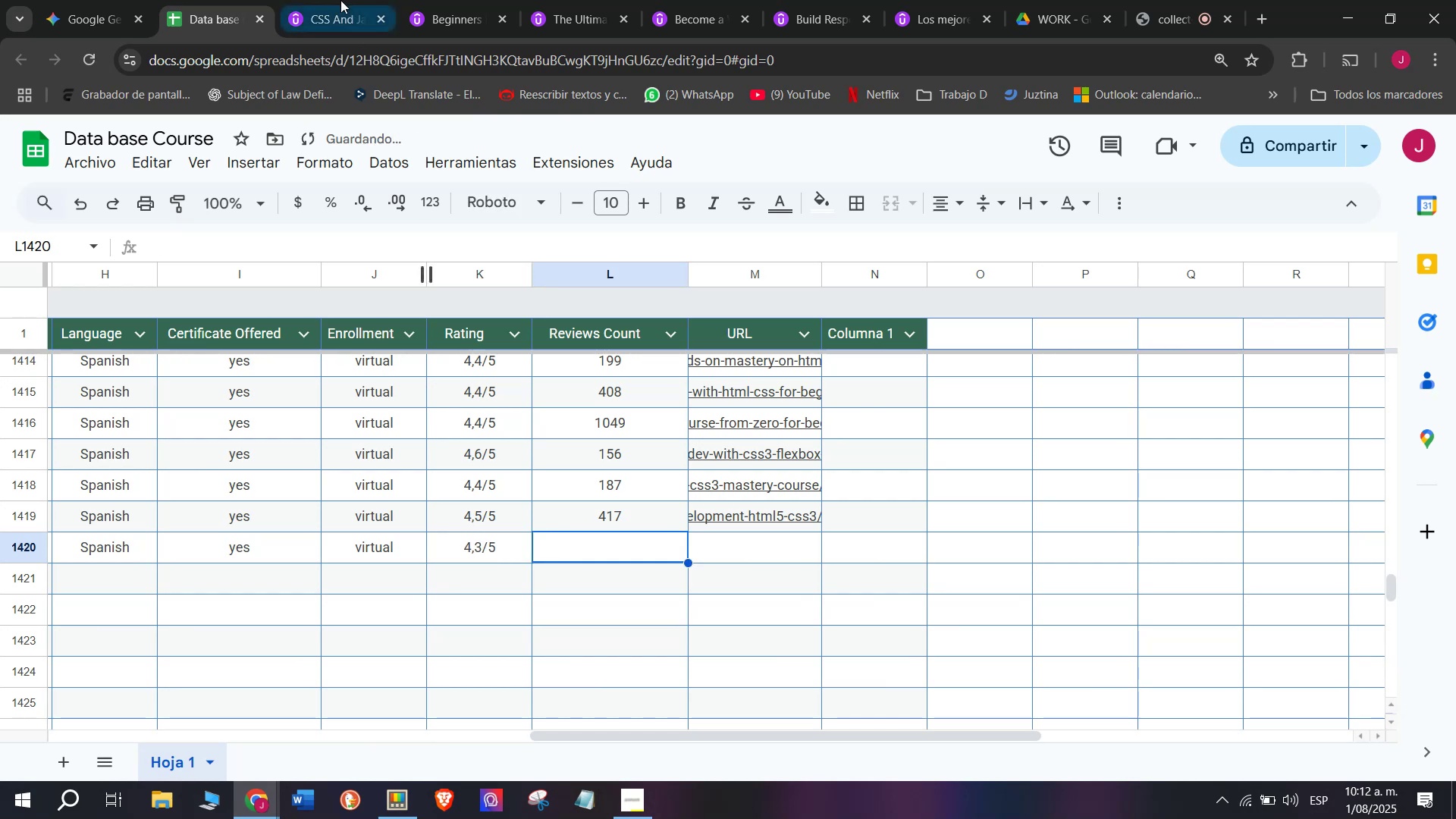 
left_click([331, 0])
 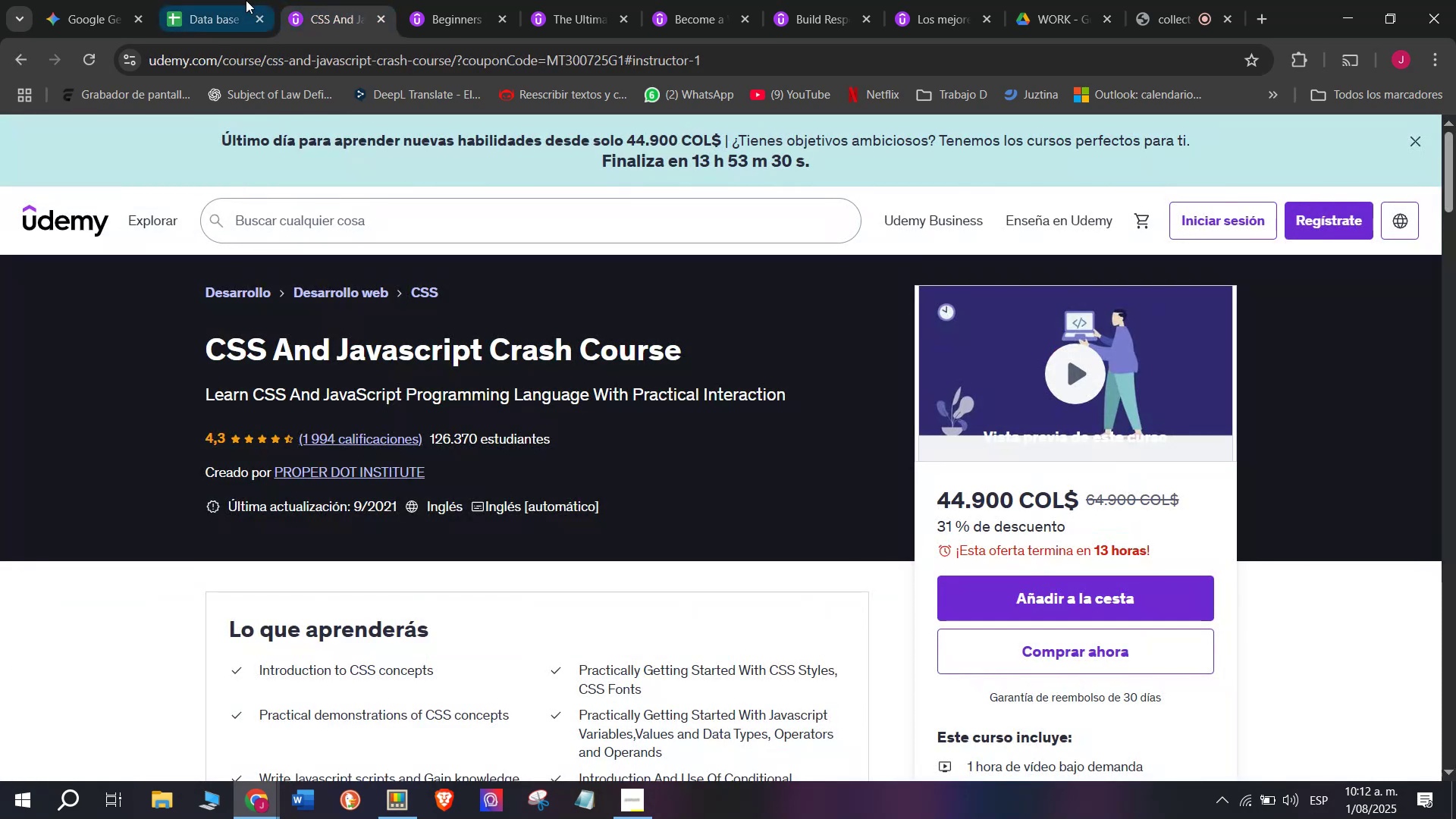 
left_click([231, 0])
 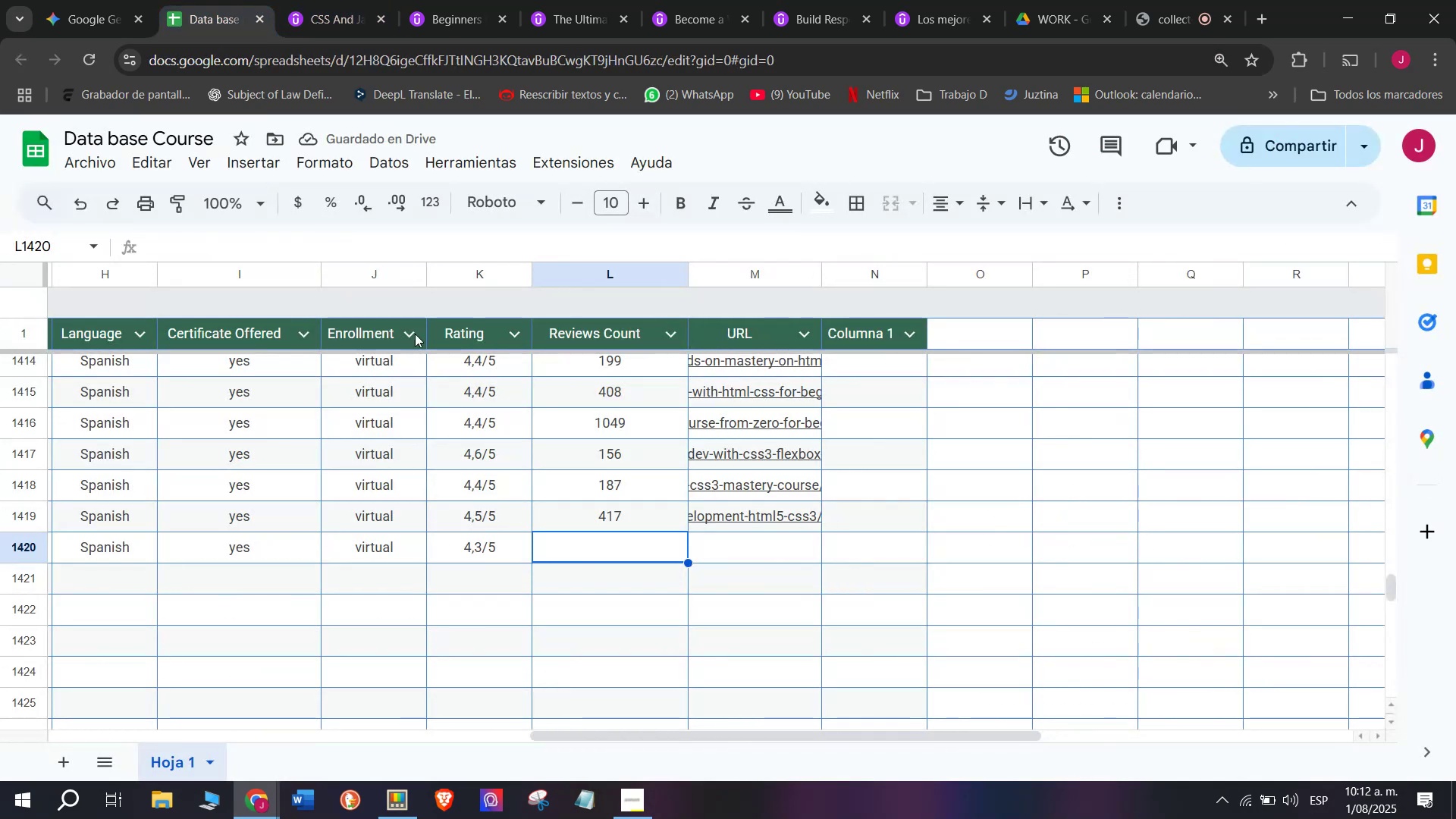 
left_click([292, 27])
 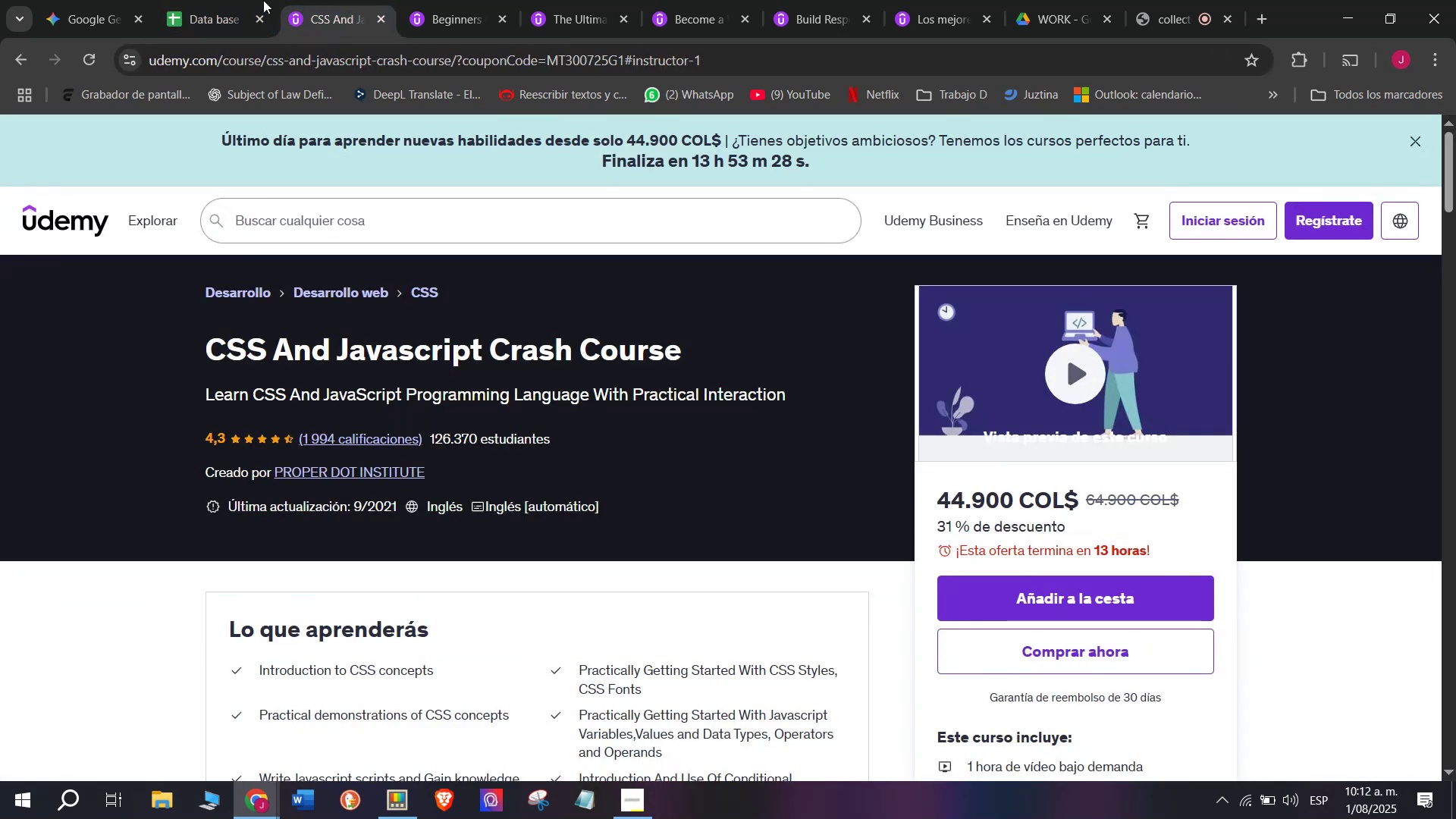 
left_click([211, 0])
 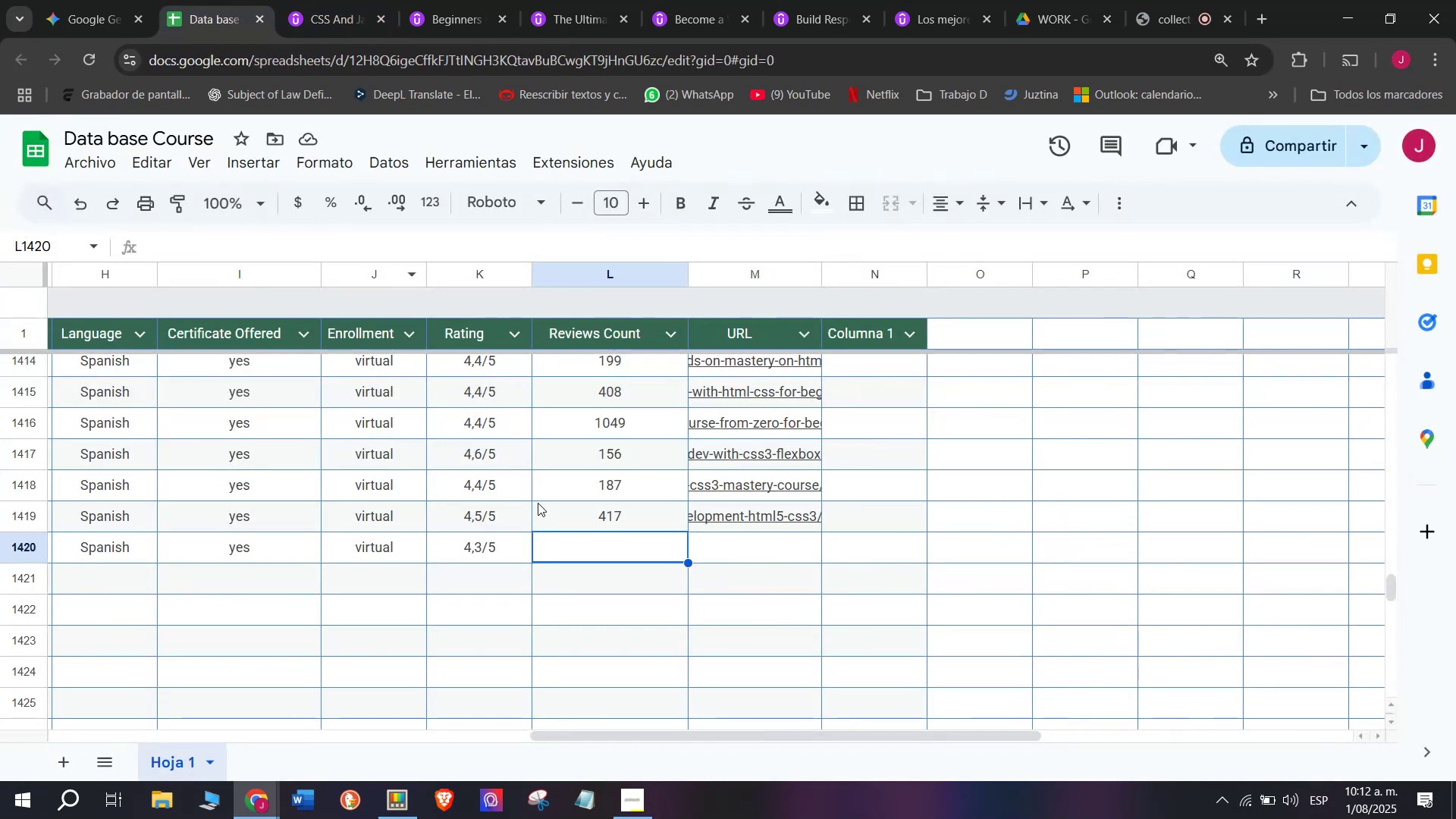 
type(1994)
 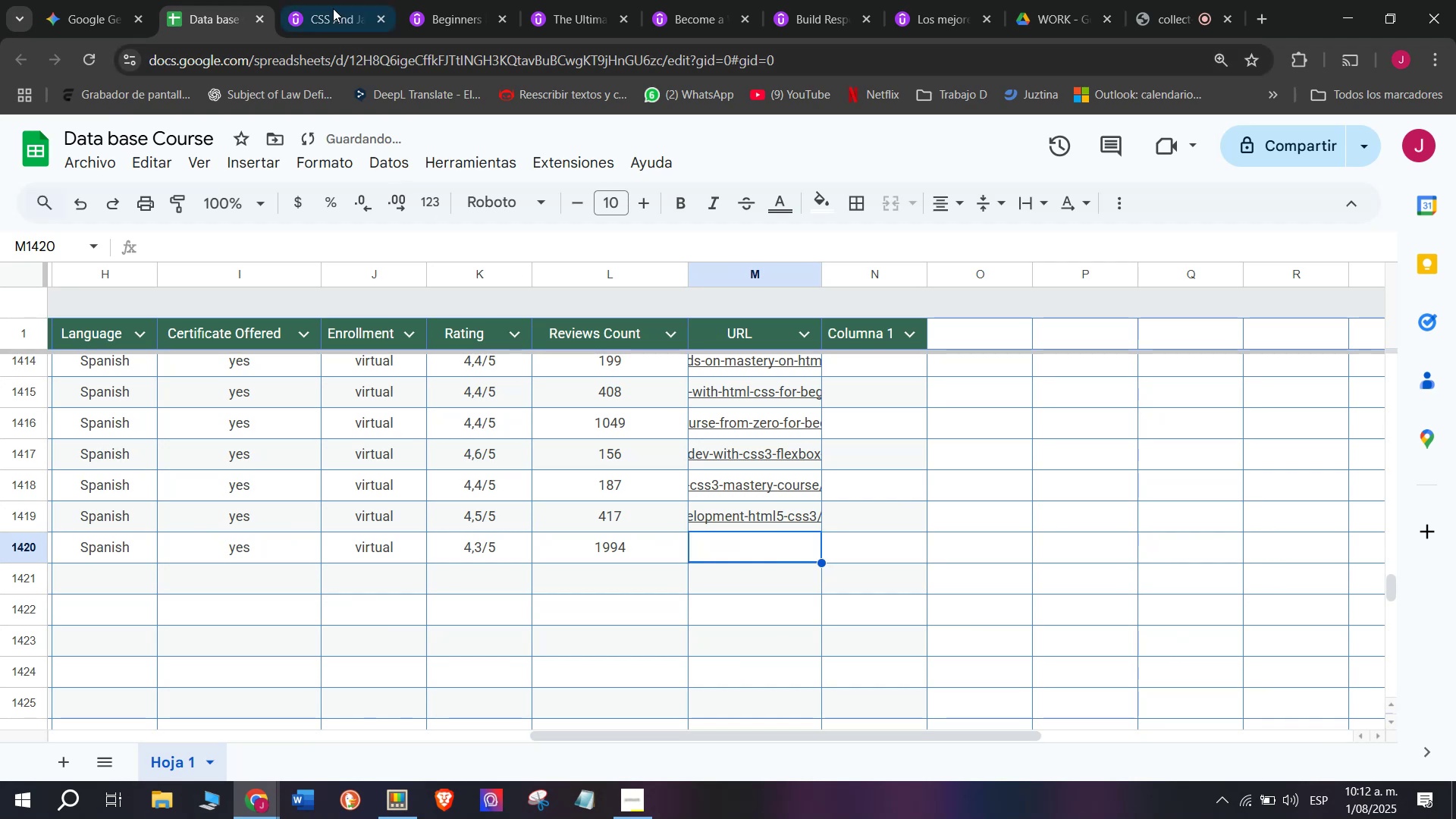 
double_click([347, 52])
 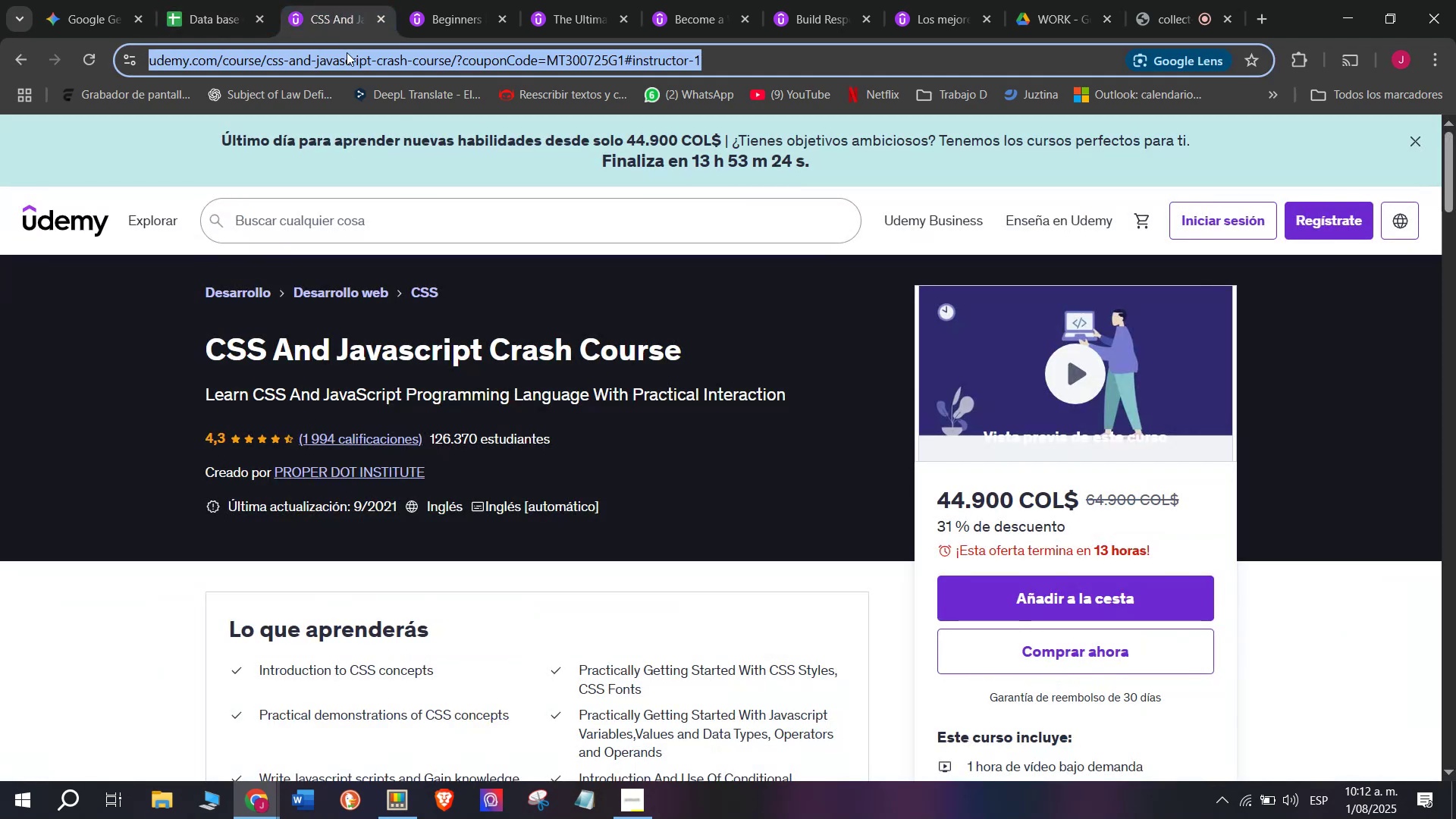 
triple_click([347, 52])
 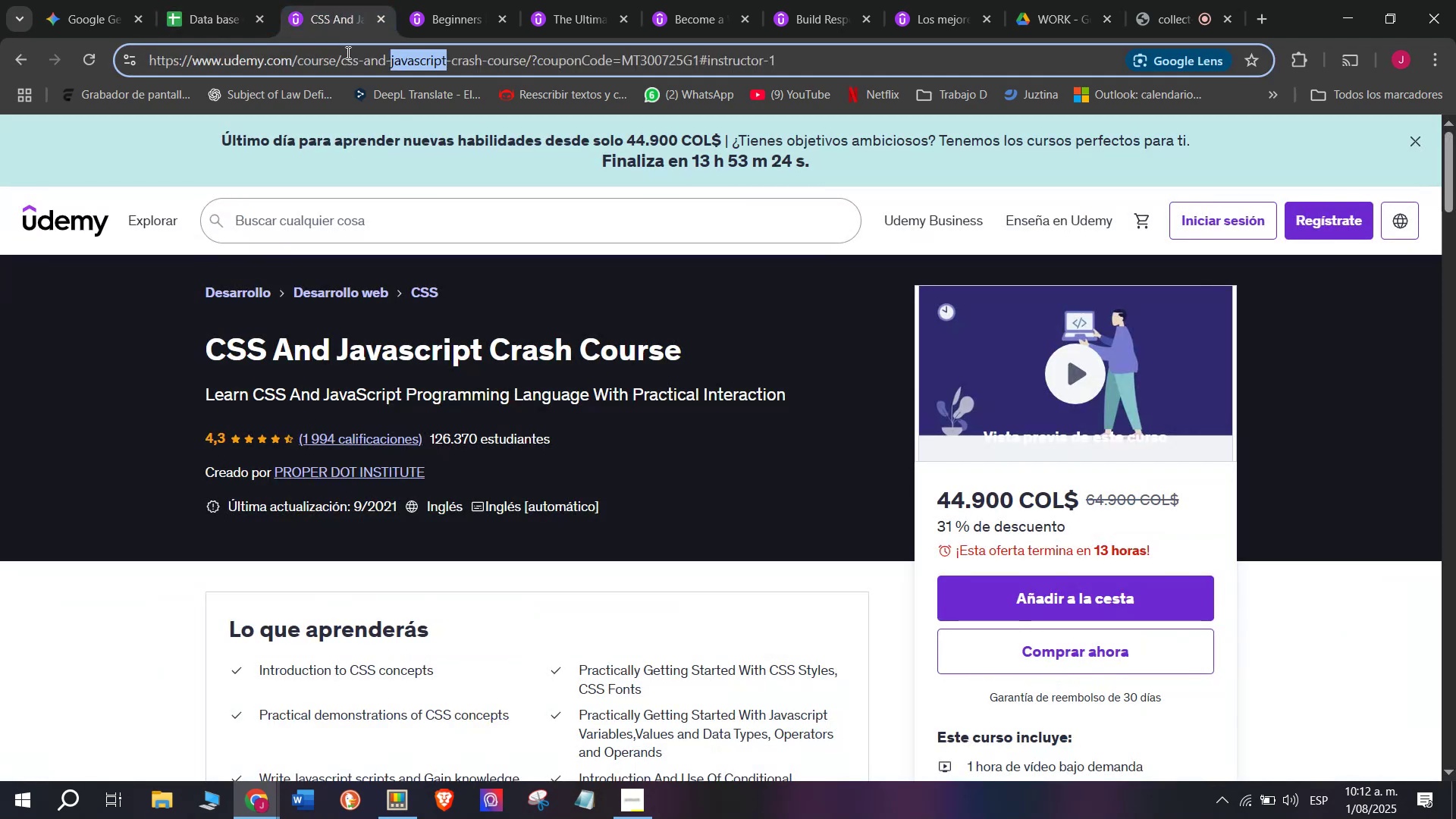 
triple_click([347, 52])
 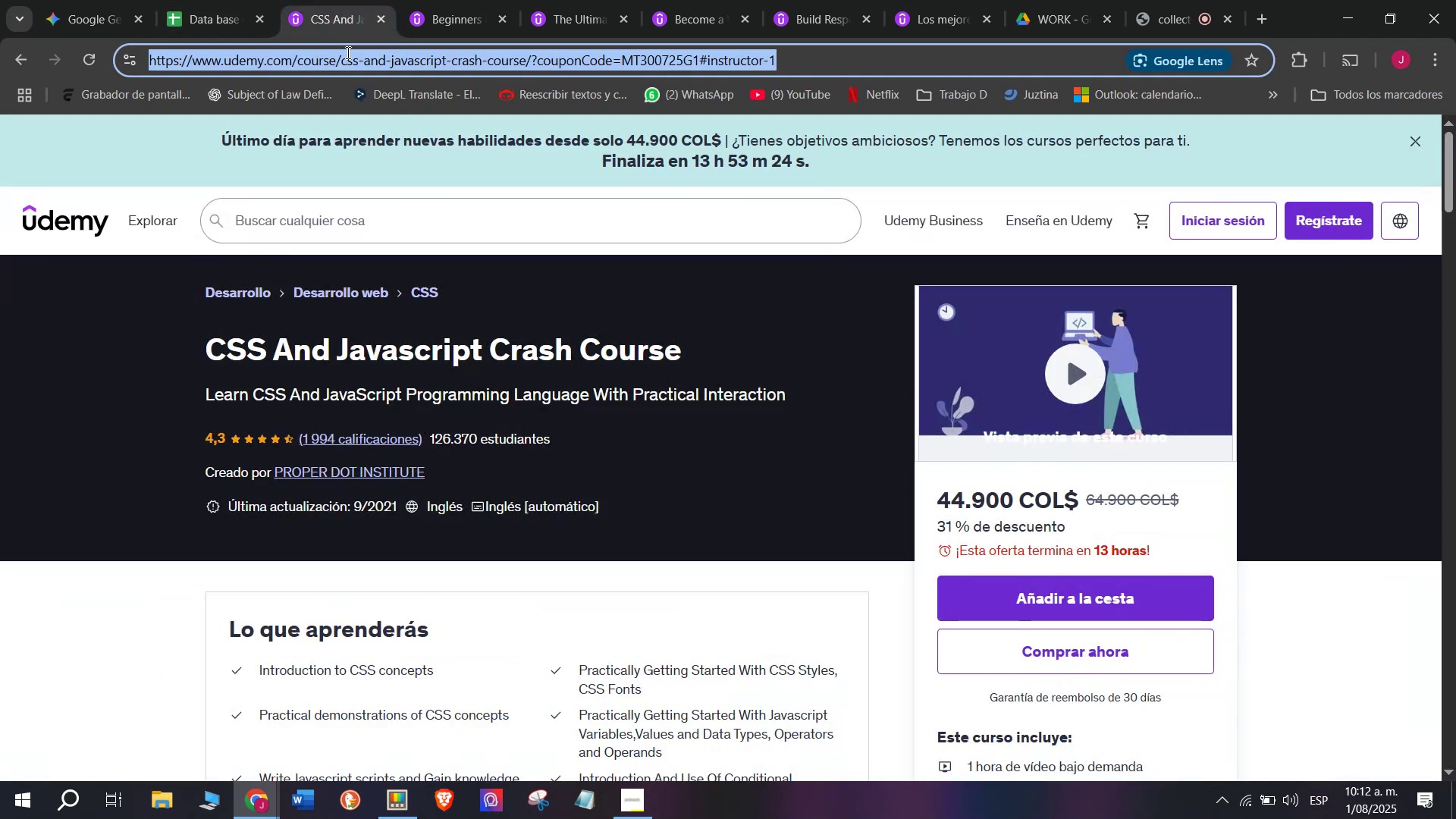 
key(Break)
 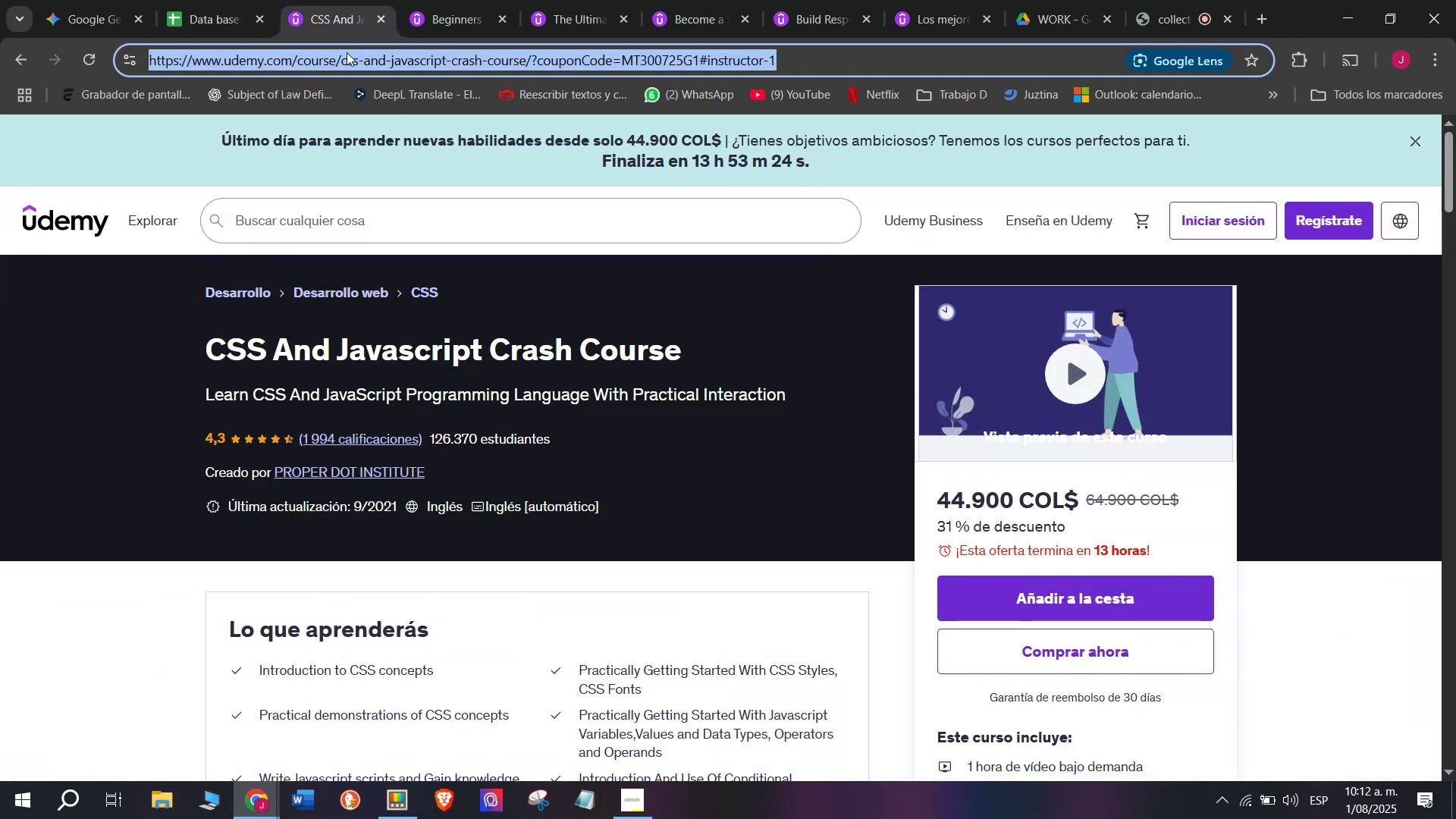 
key(Control+ControlLeft)
 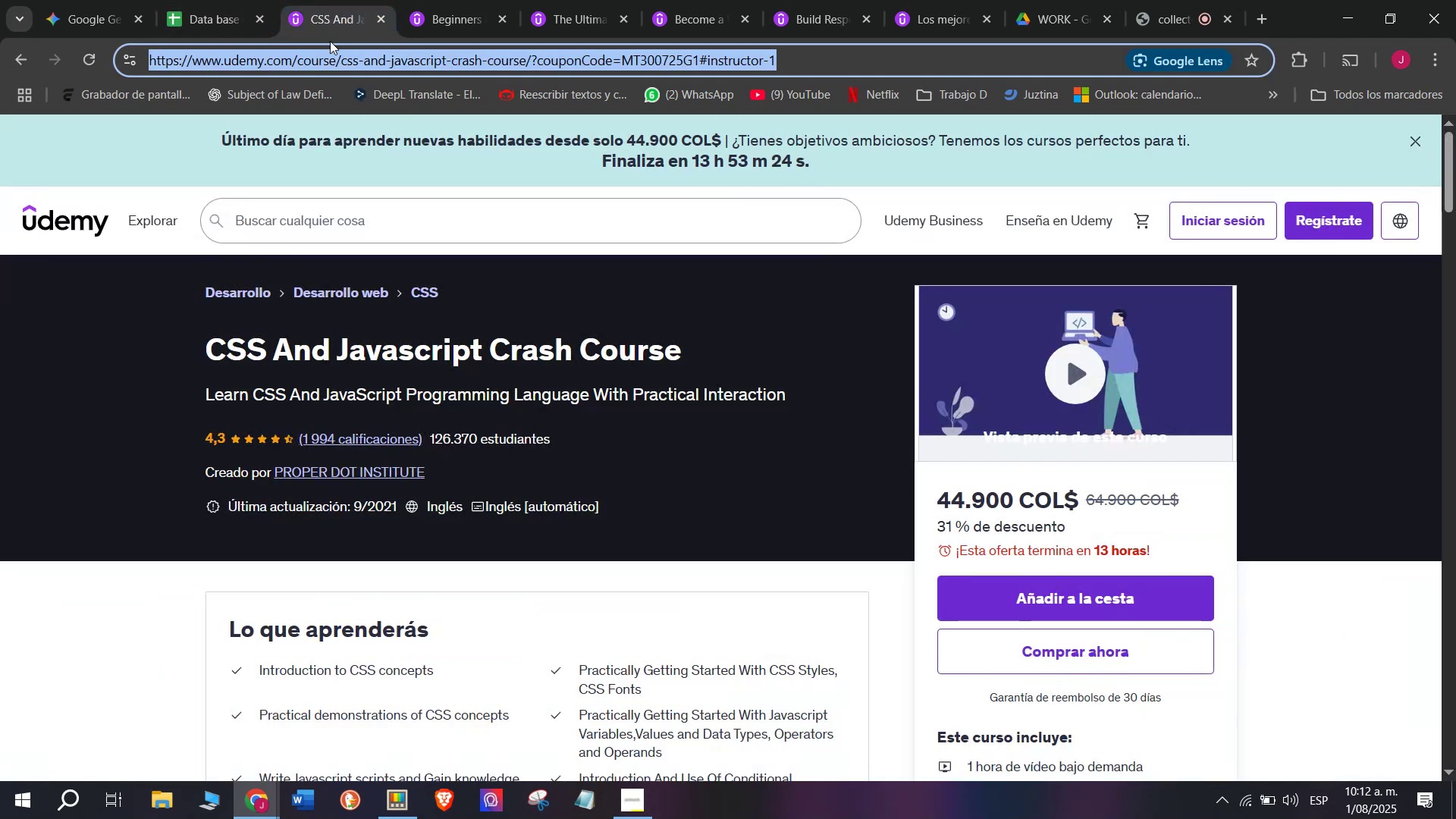 
key(Control+C)
 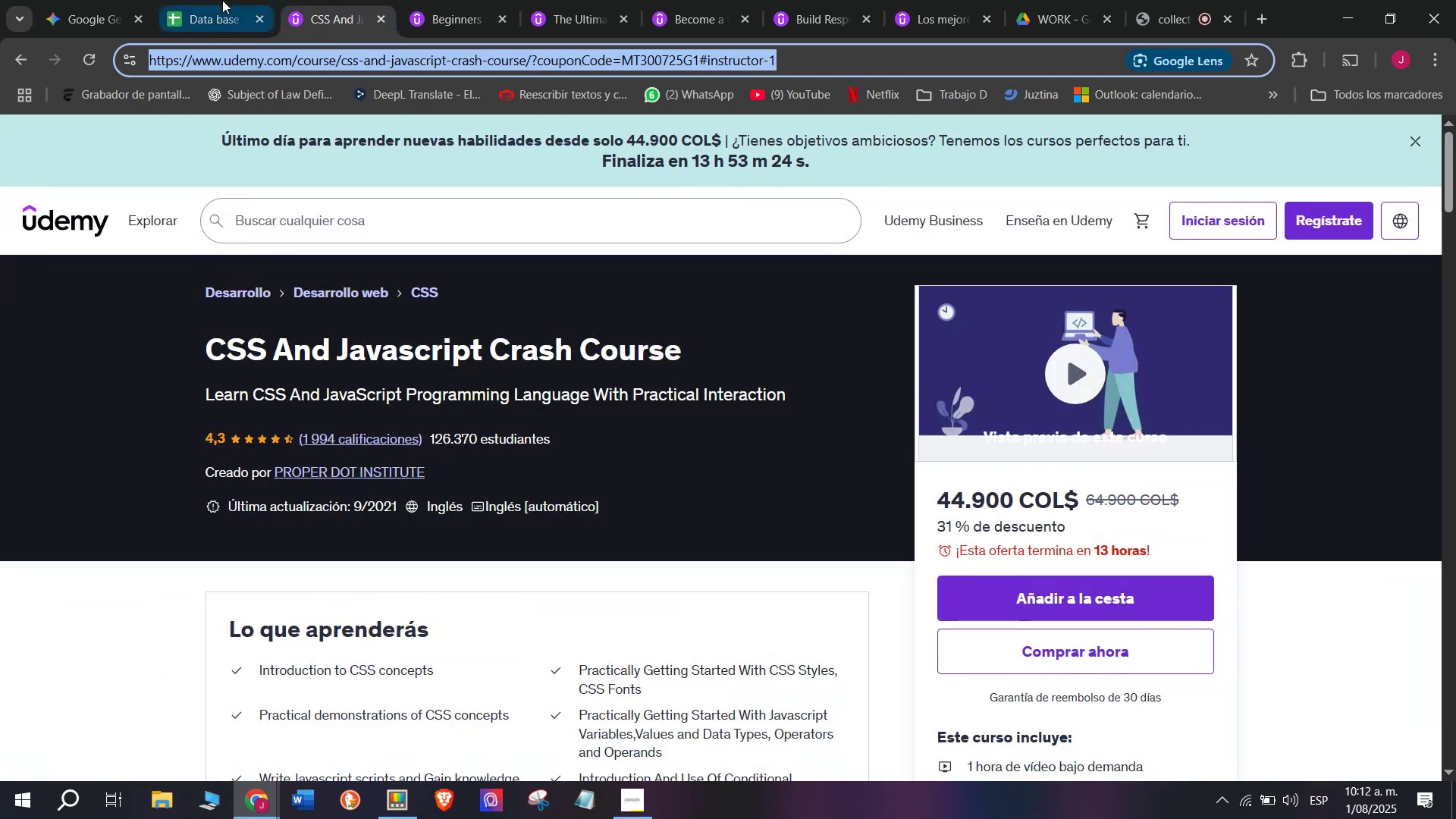 
triple_click([222, 0])
 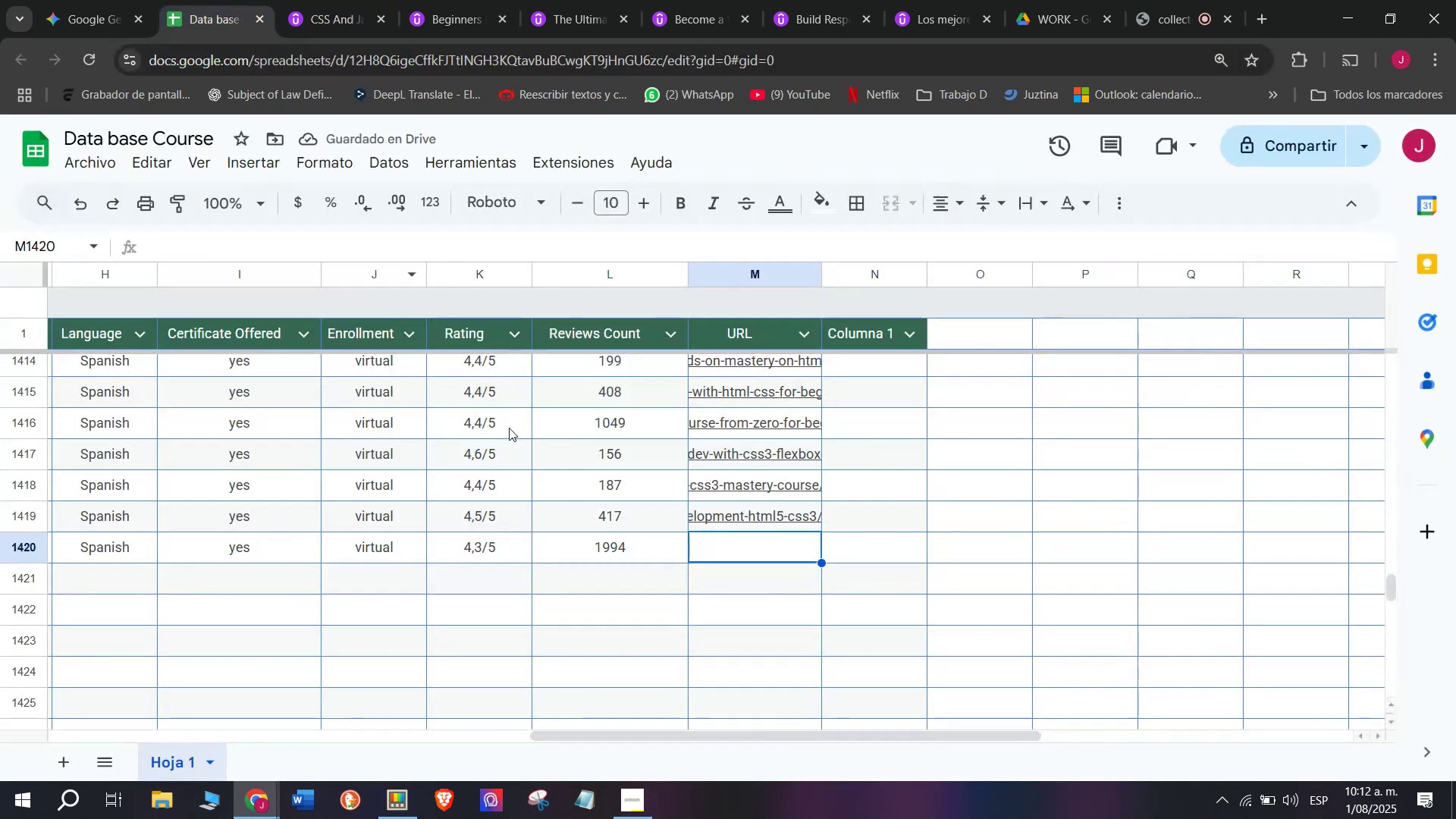 
key(Control+ControlLeft)
 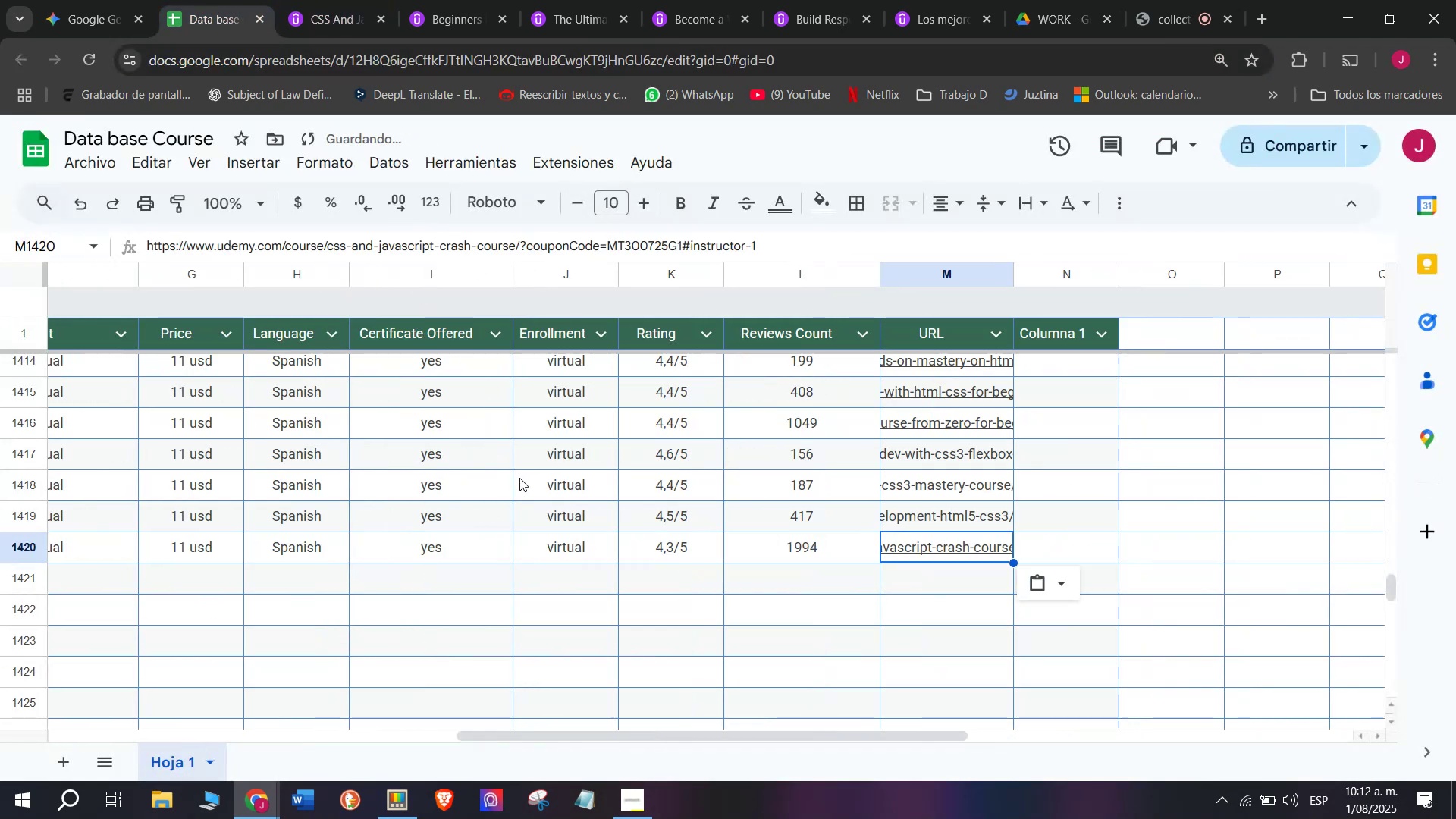 
key(Z)
 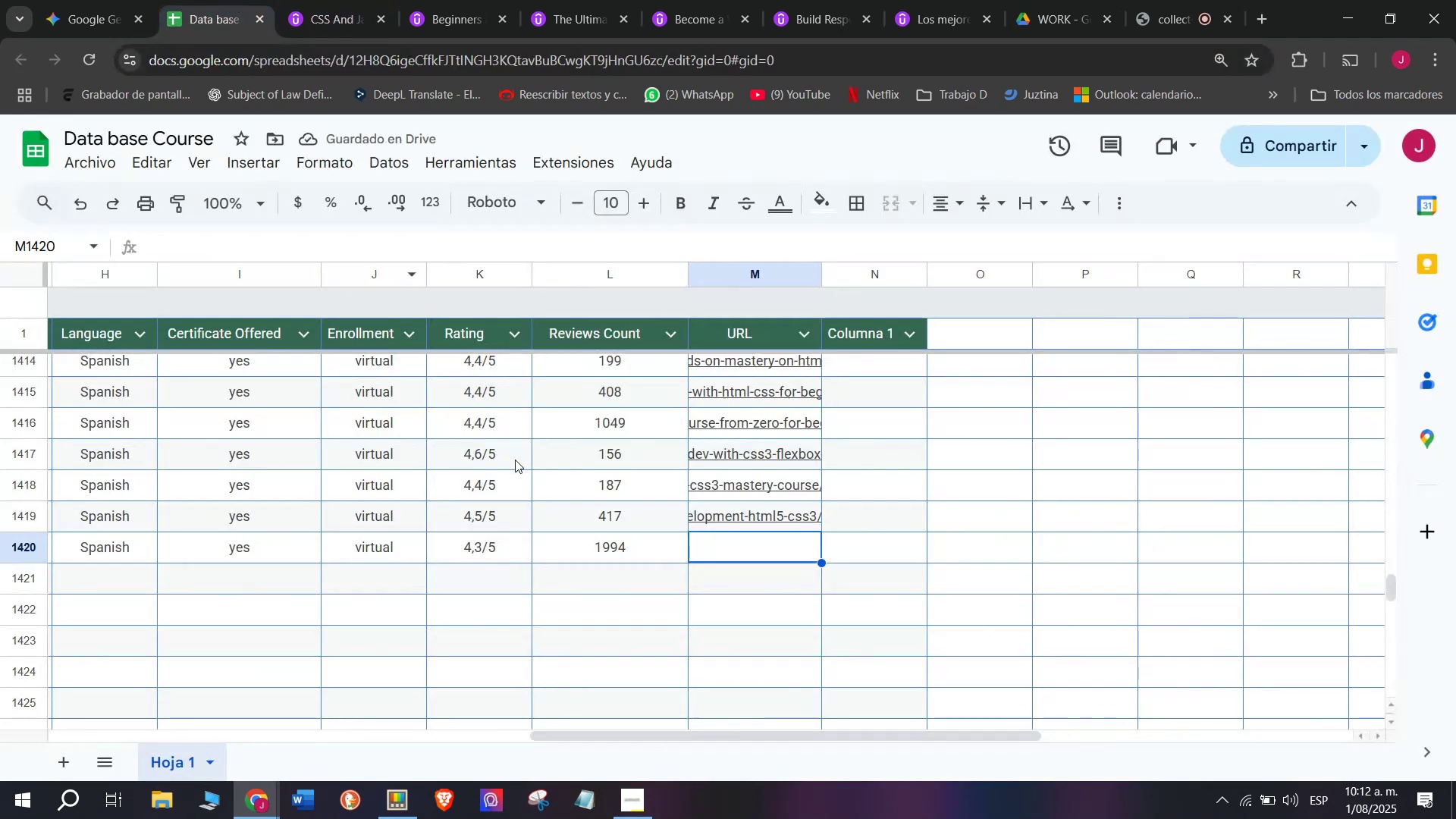 
key(Control+V)
 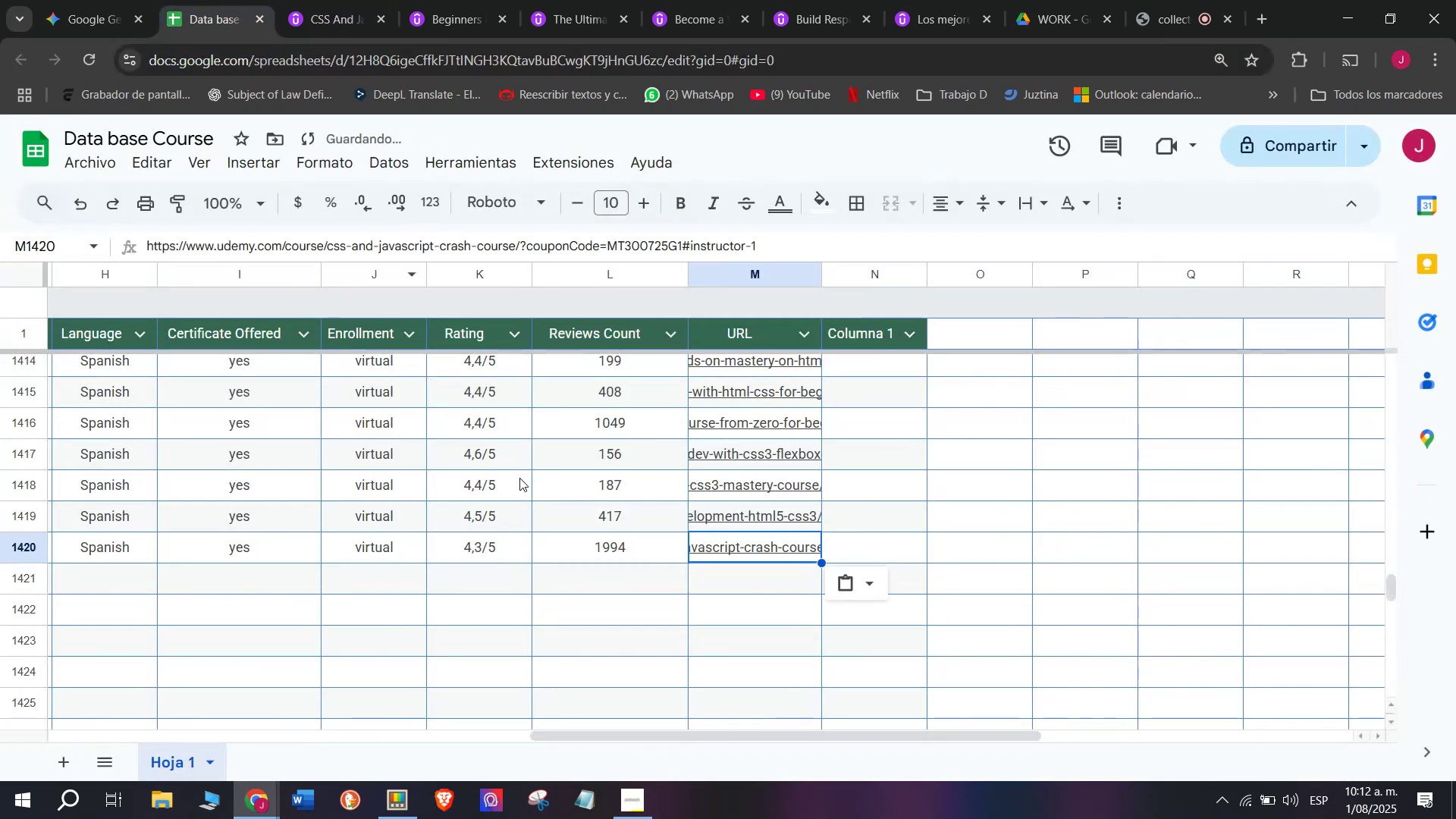 
scroll: coordinate [269, 529], scroll_direction: up, amount: 3.0
 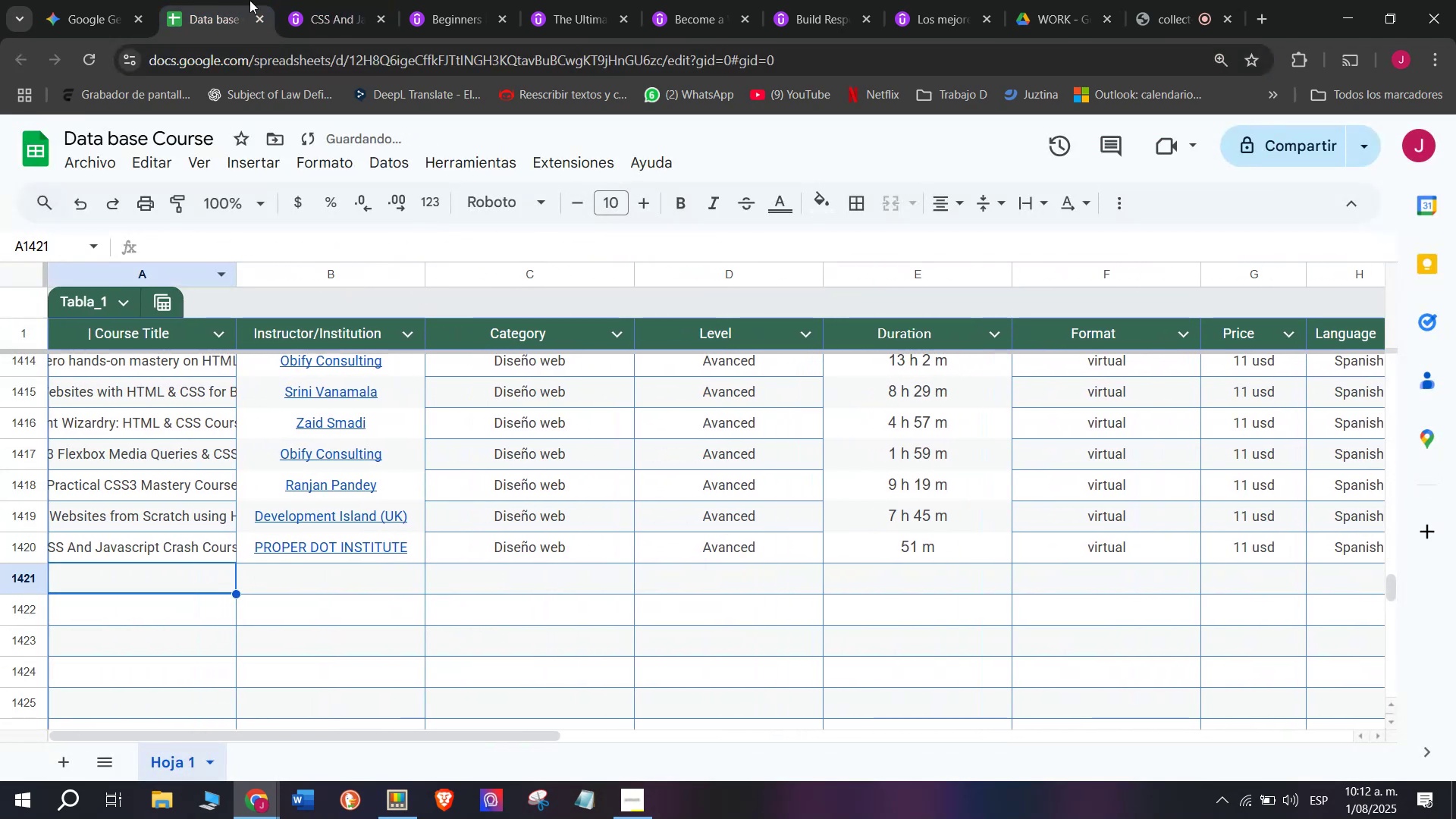 
left_click([306, 0])
 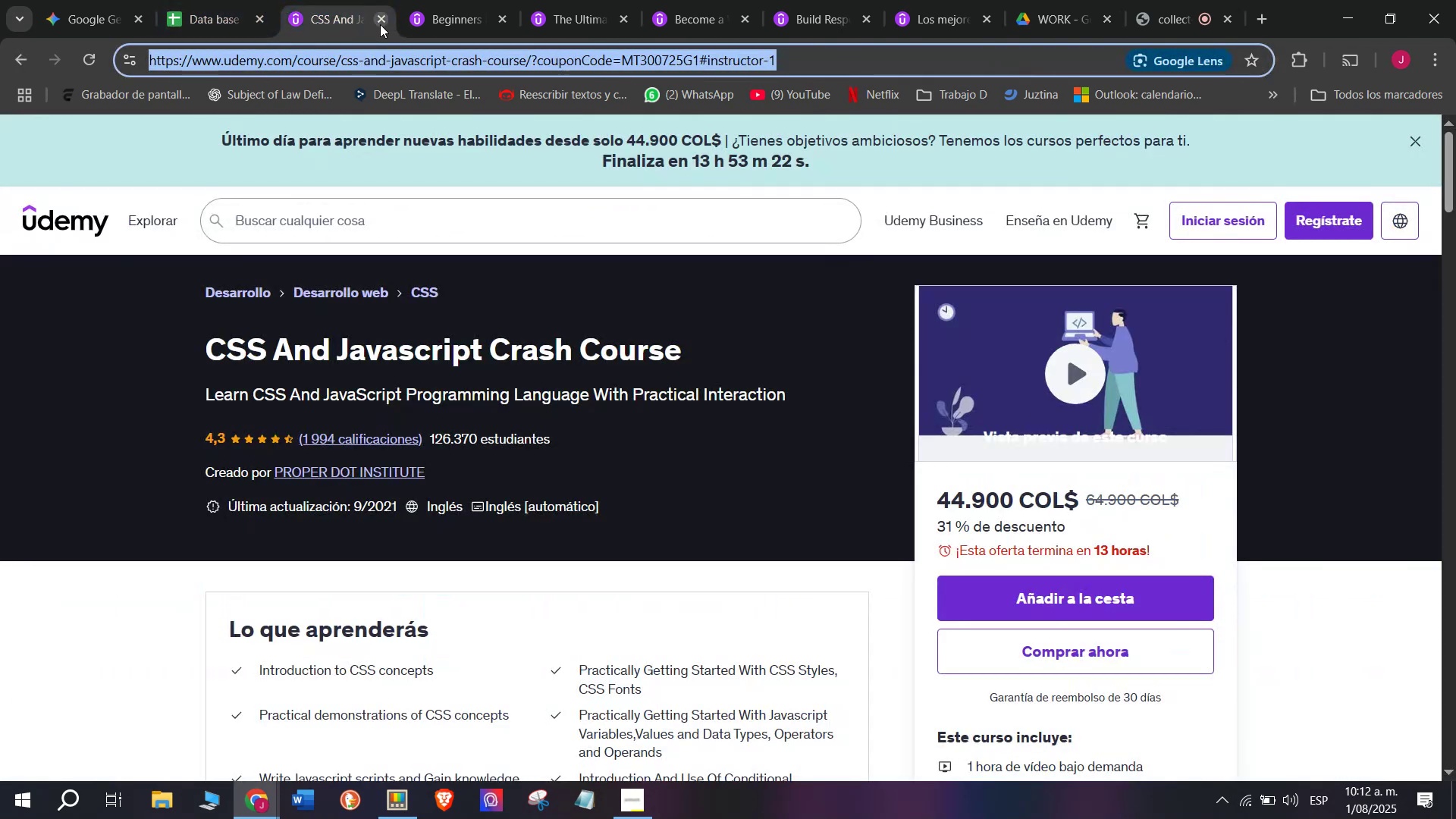 
left_click([380, 24])
 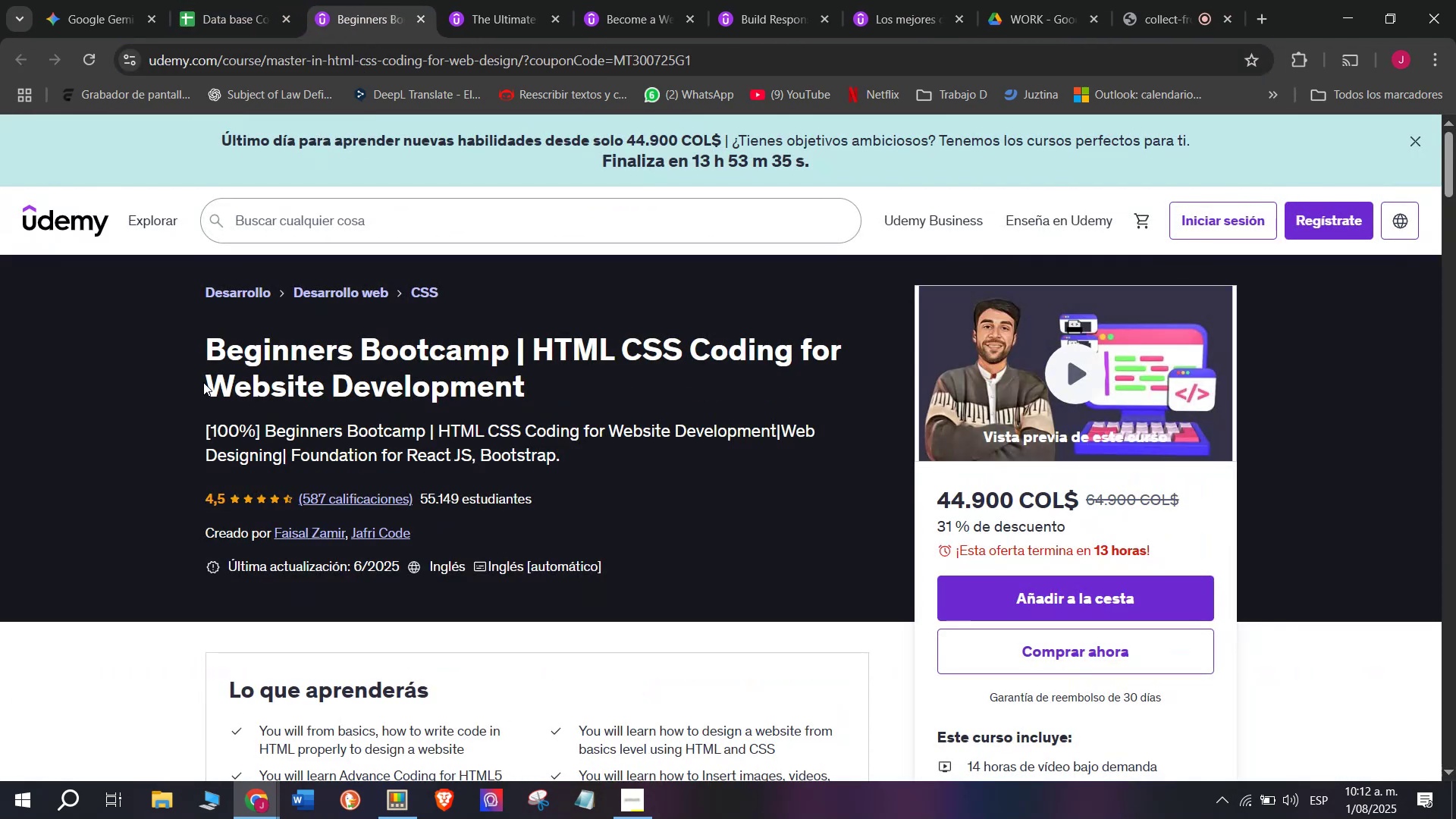 
left_click_drag(start_coordinate=[205, 355], to_coordinate=[563, 391])
 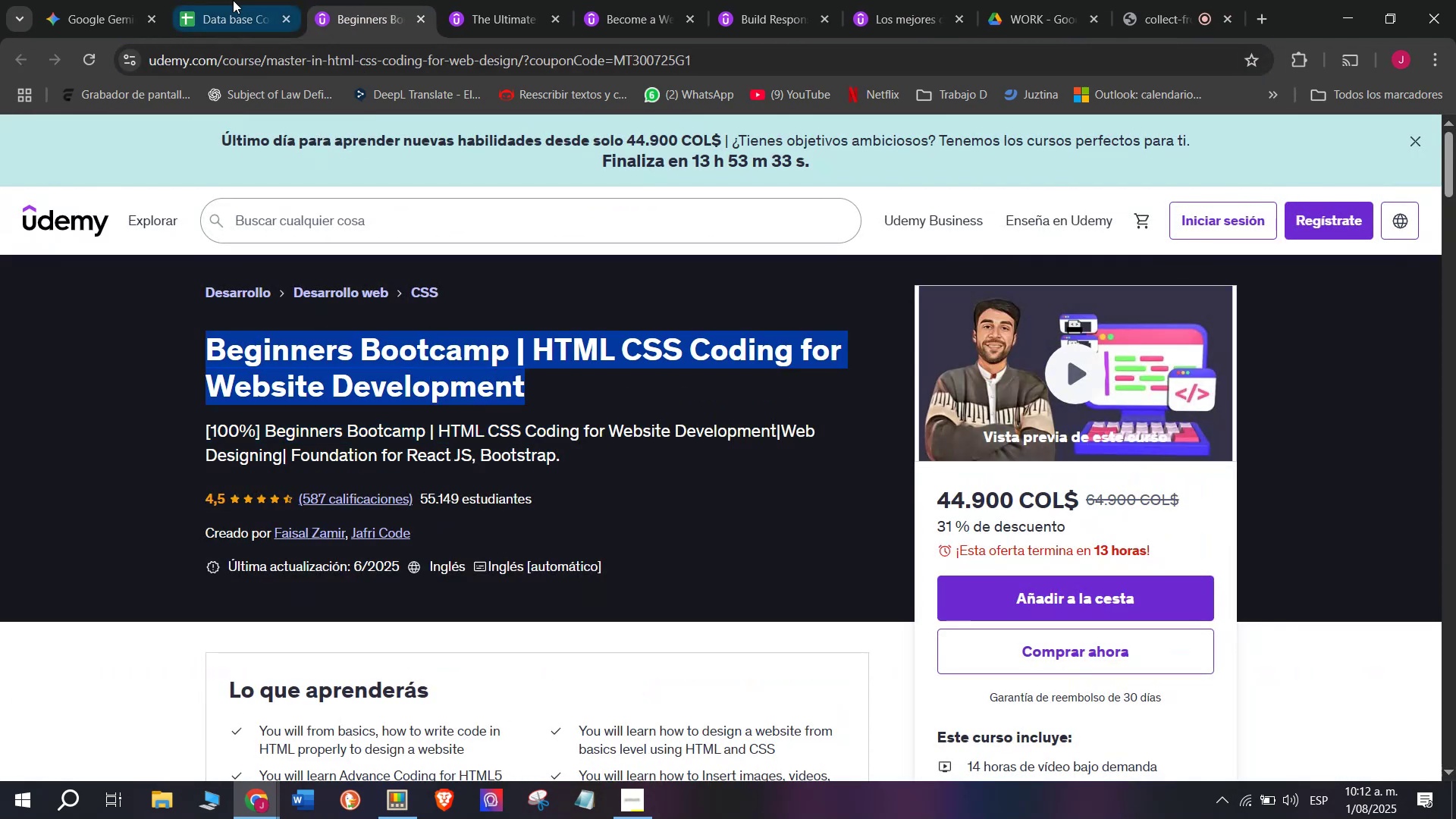 
key(Break)
 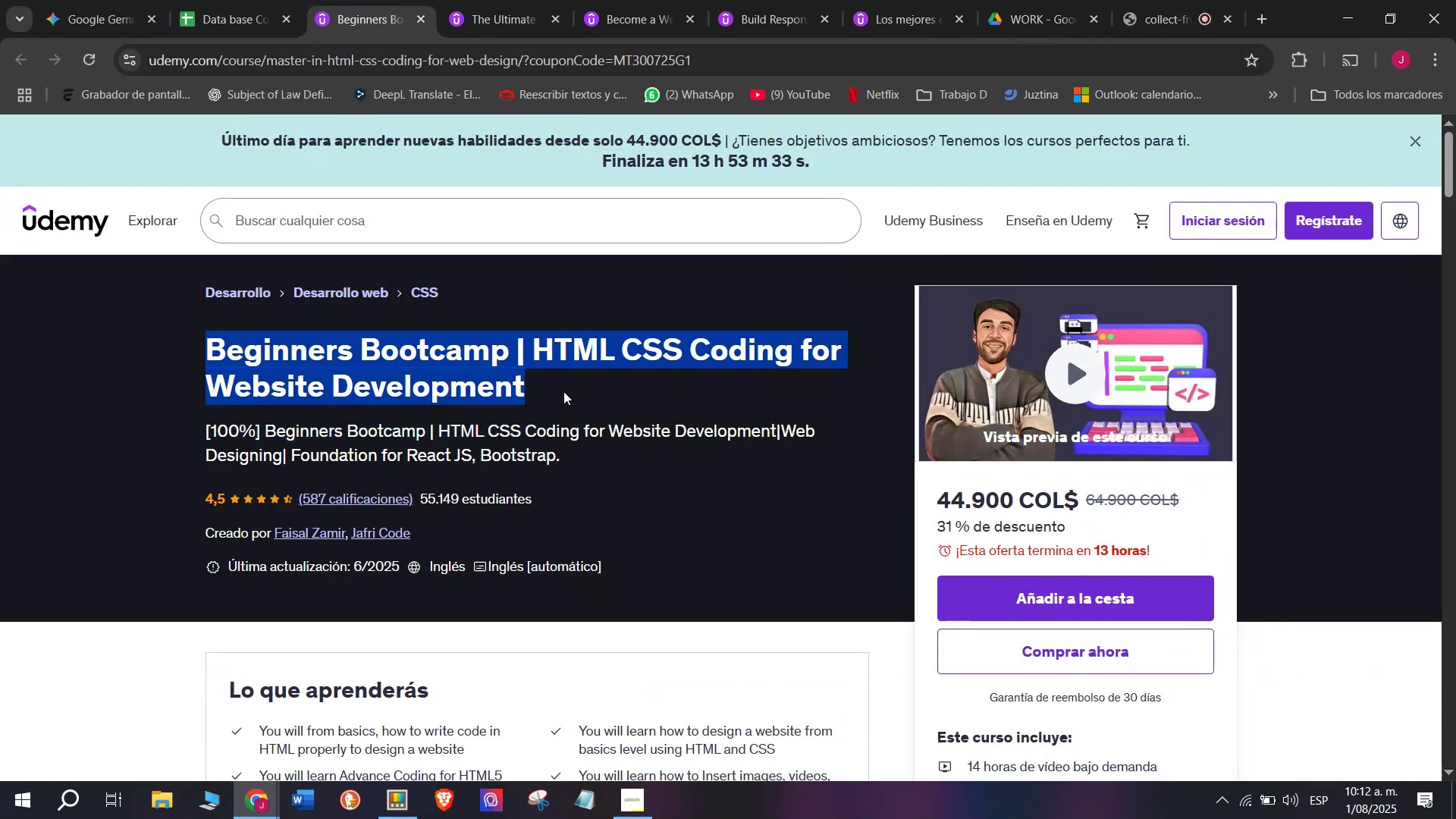 
key(Control+ControlLeft)
 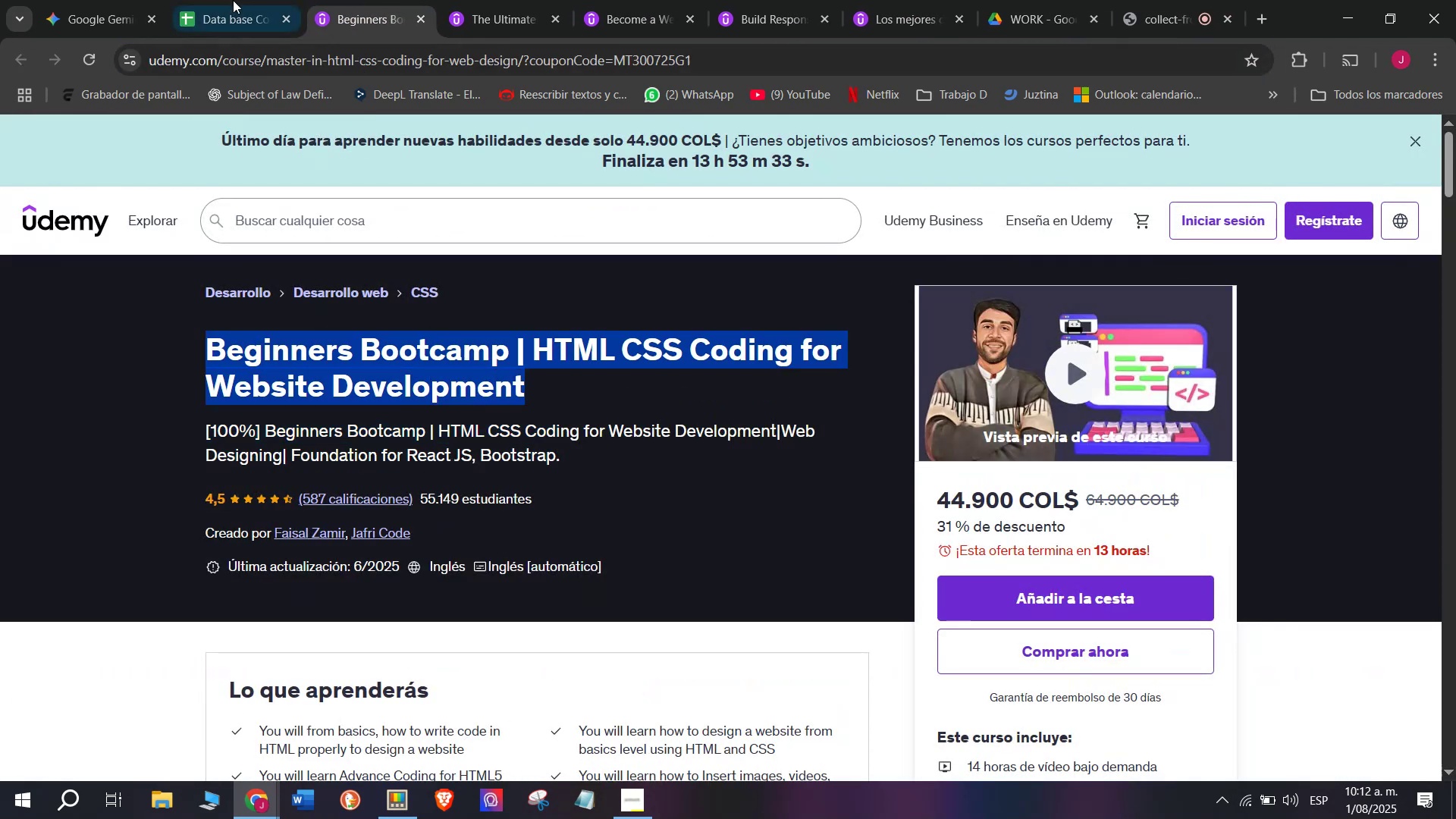 
key(Control+C)
 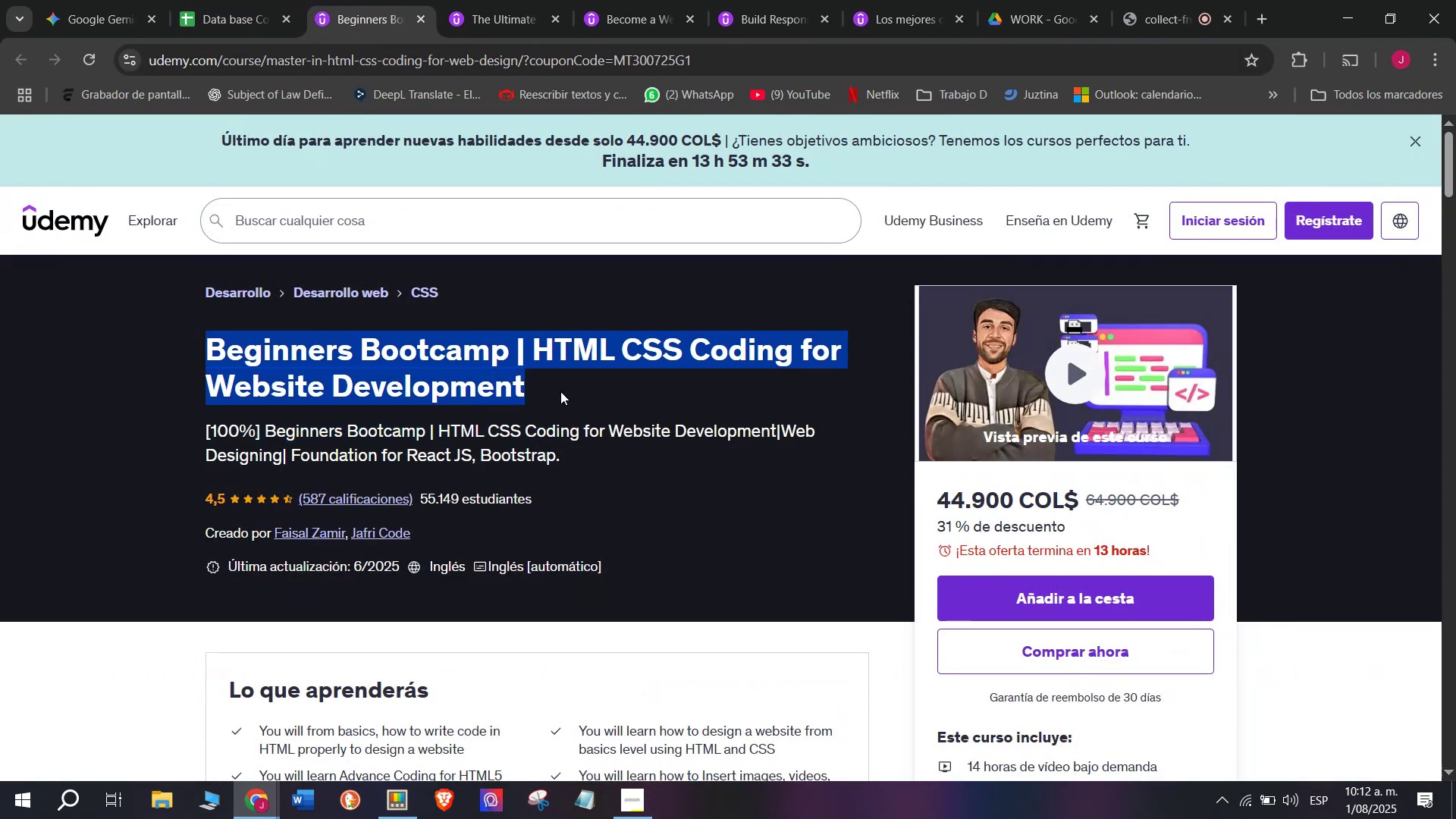 
key(Break)
 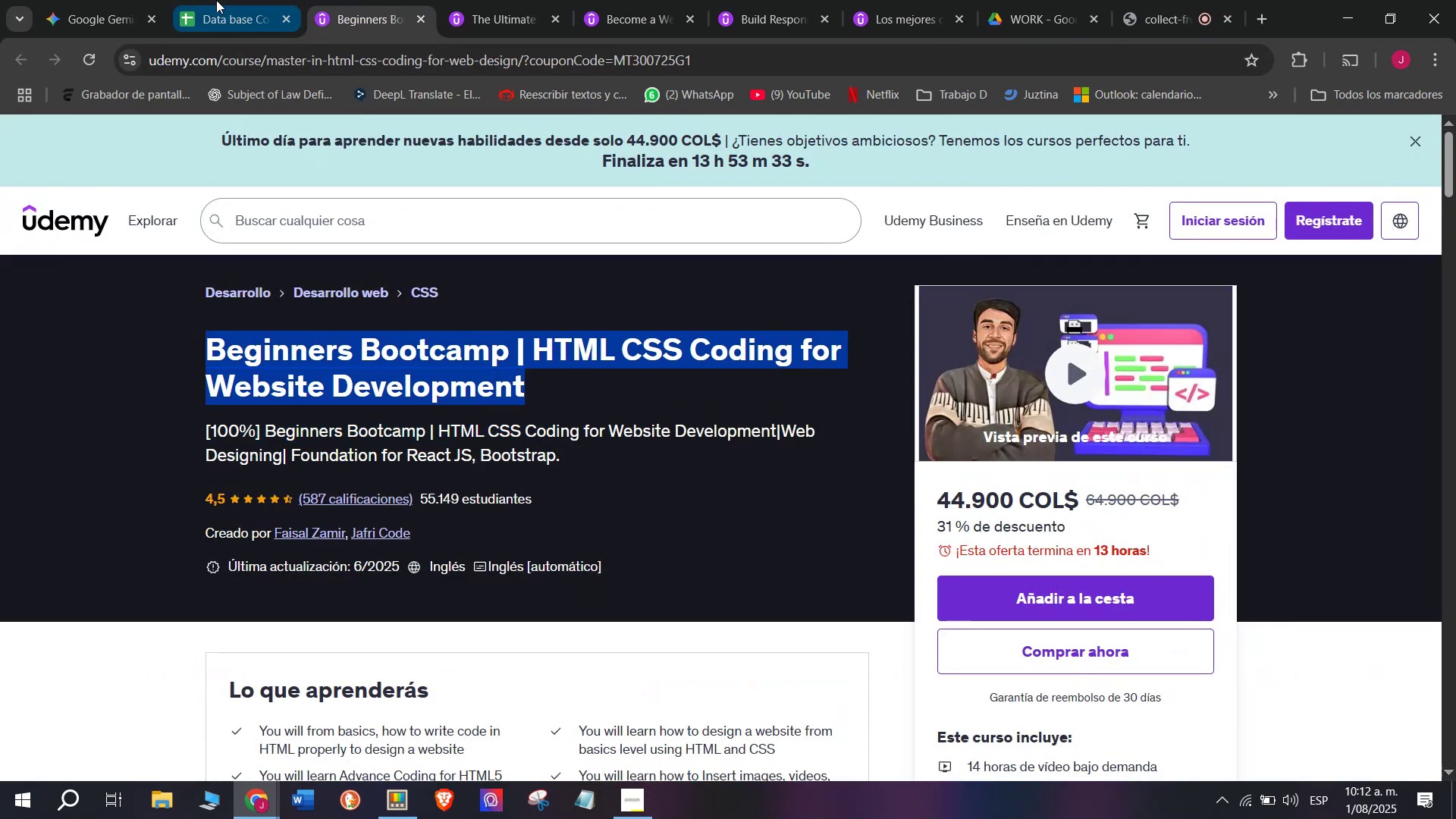 
key(Control+ControlLeft)
 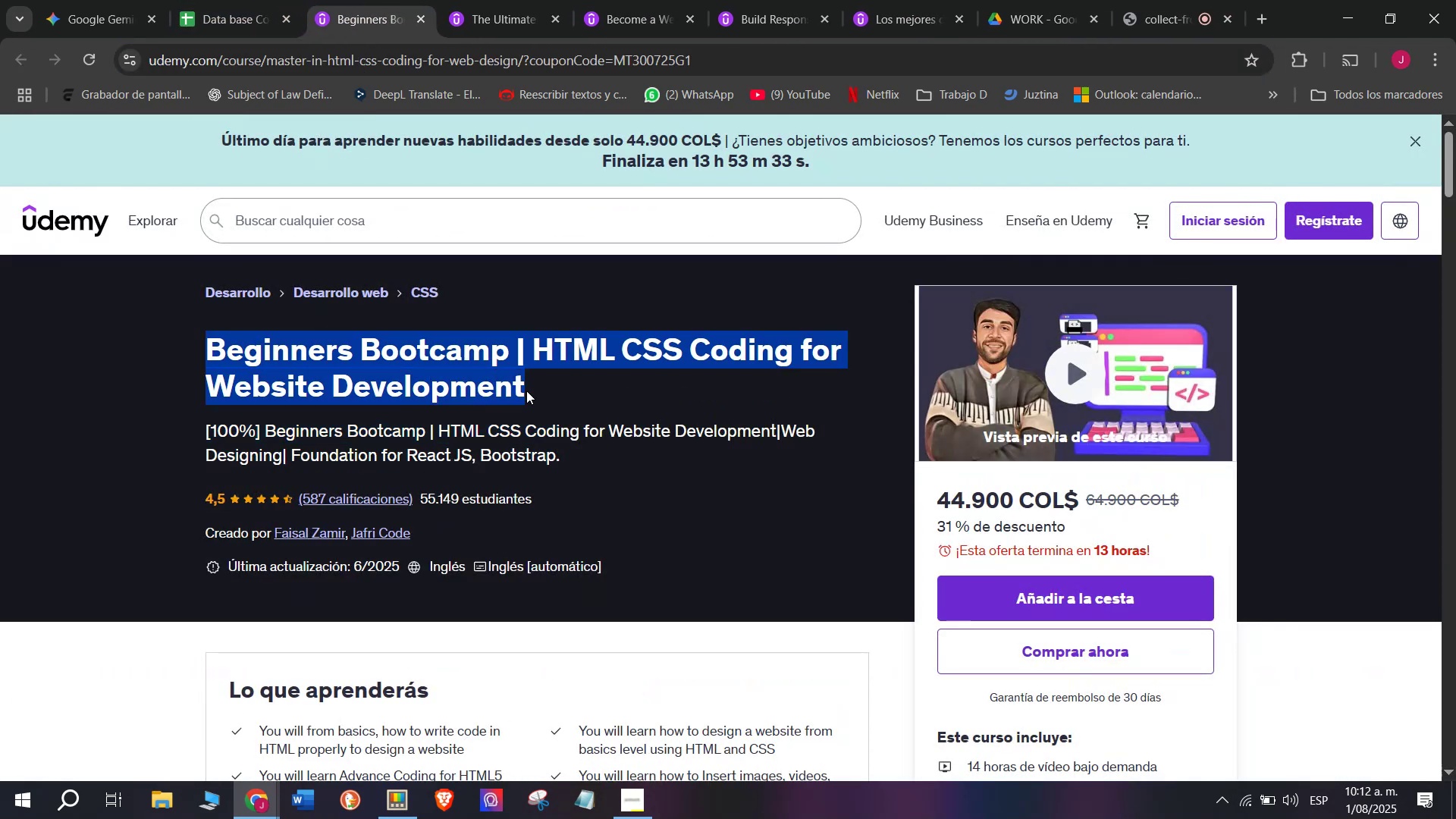 
key(Control+C)
 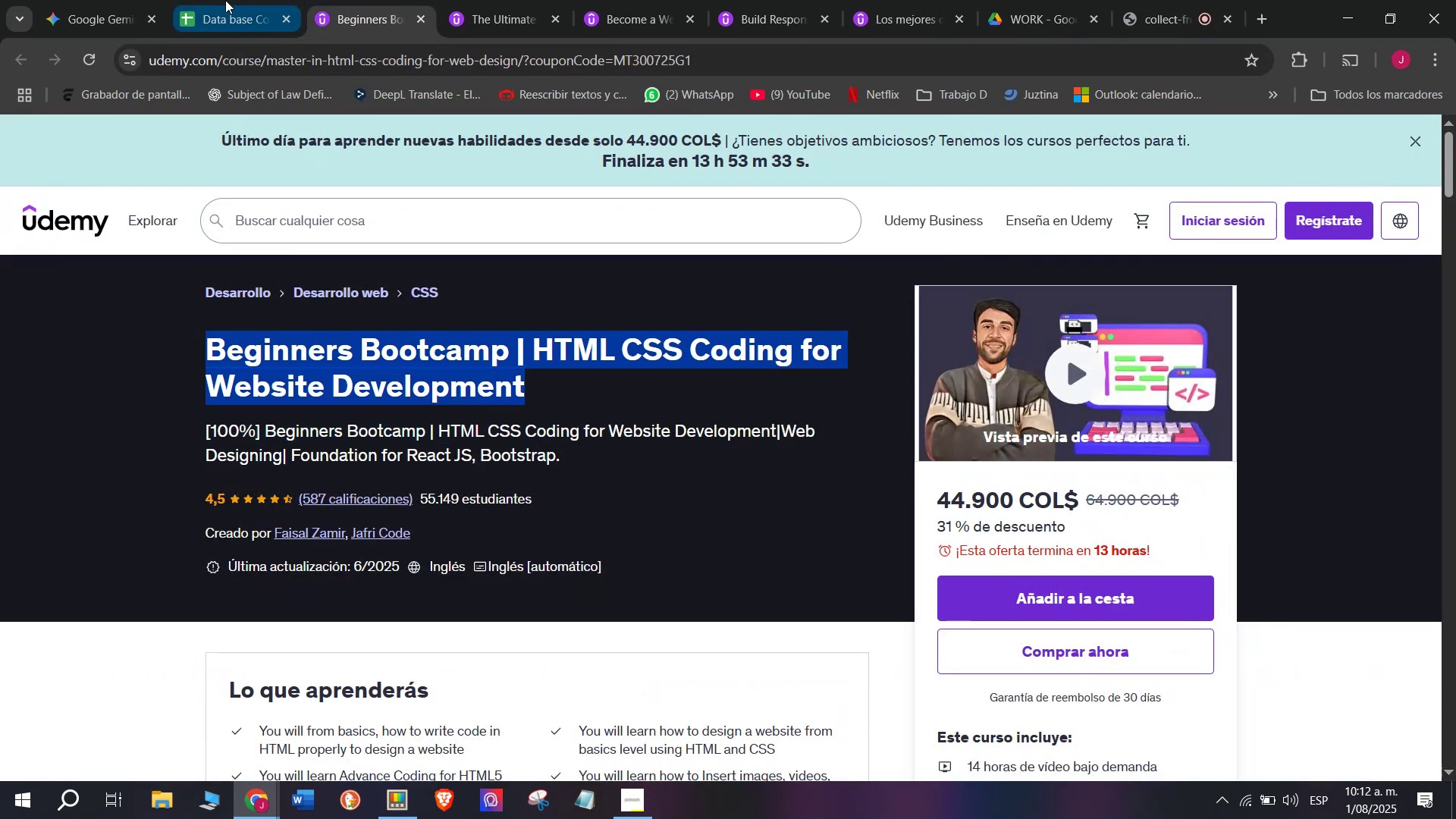 
left_click([214, 0])
 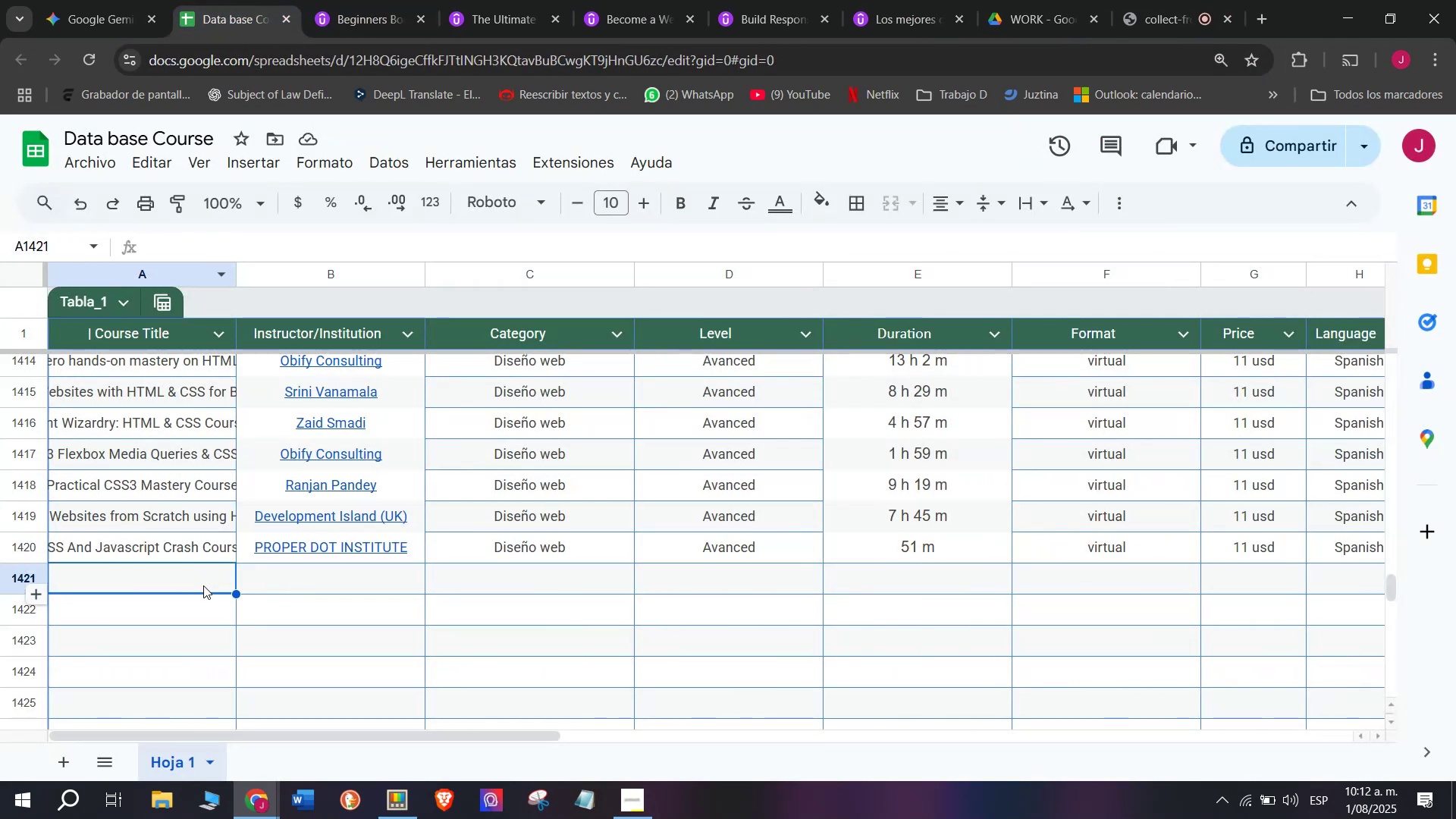 
double_click([203, 585])
 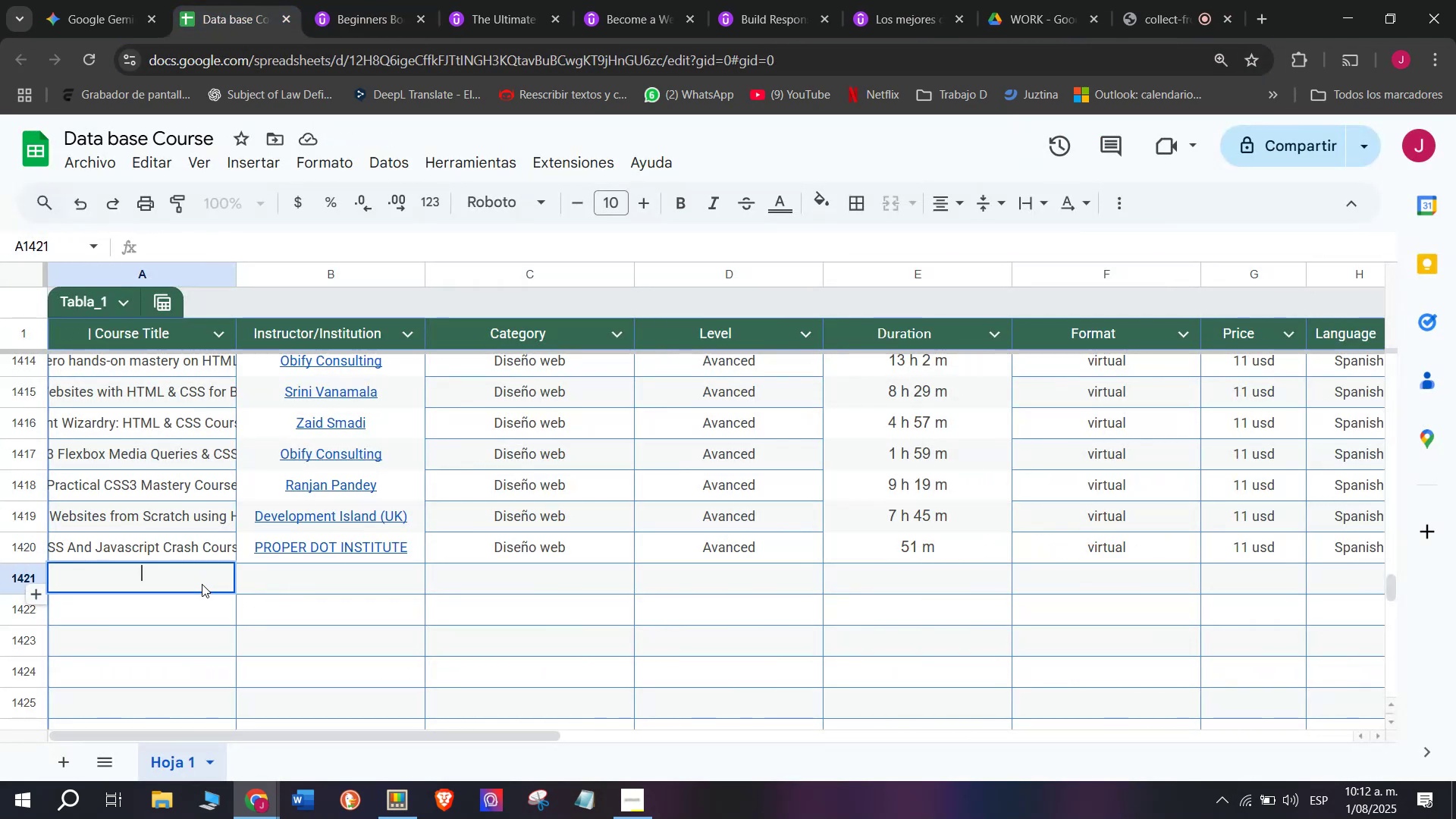 
key(Z)
 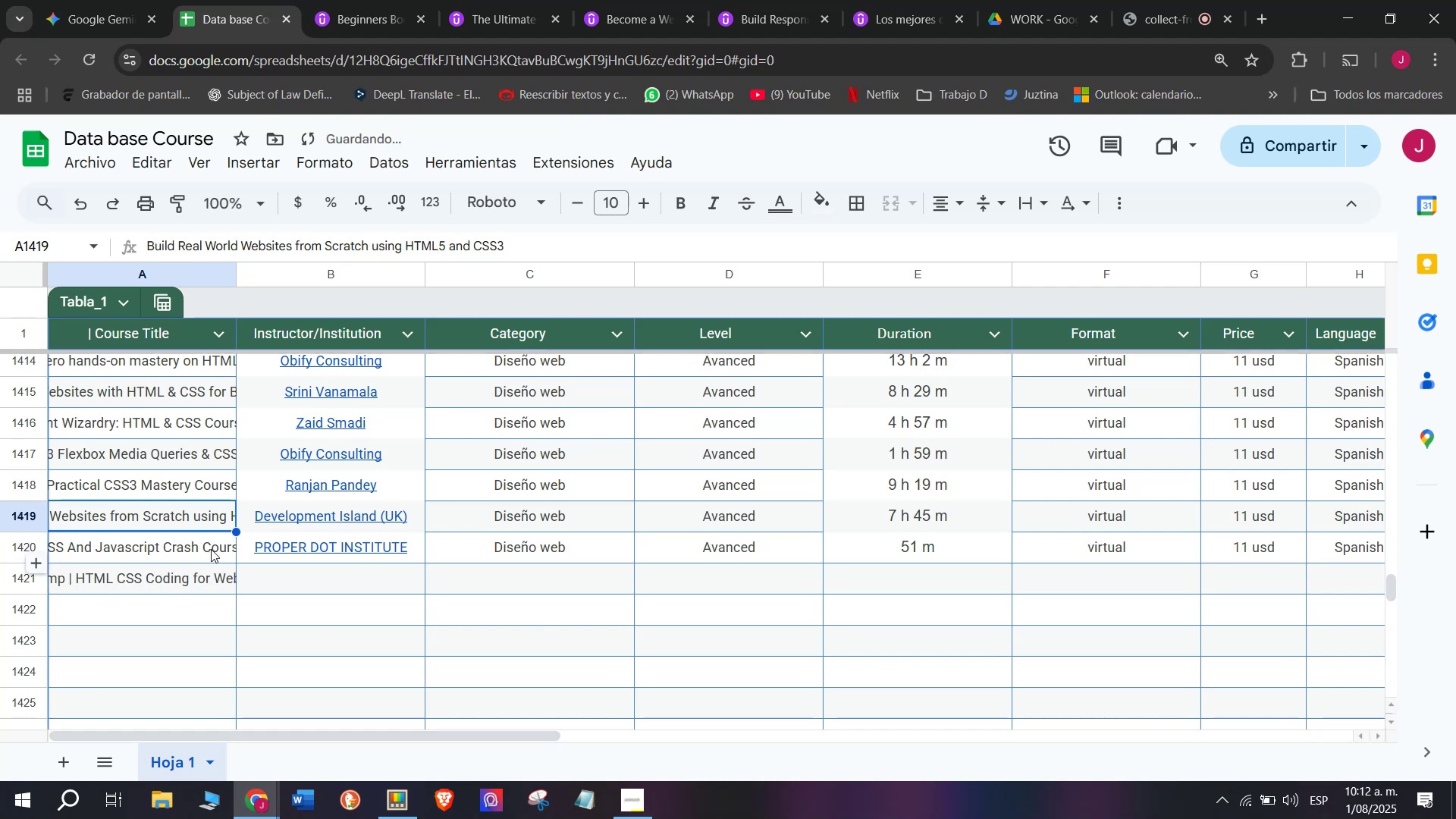 
key(Control+ControlLeft)
 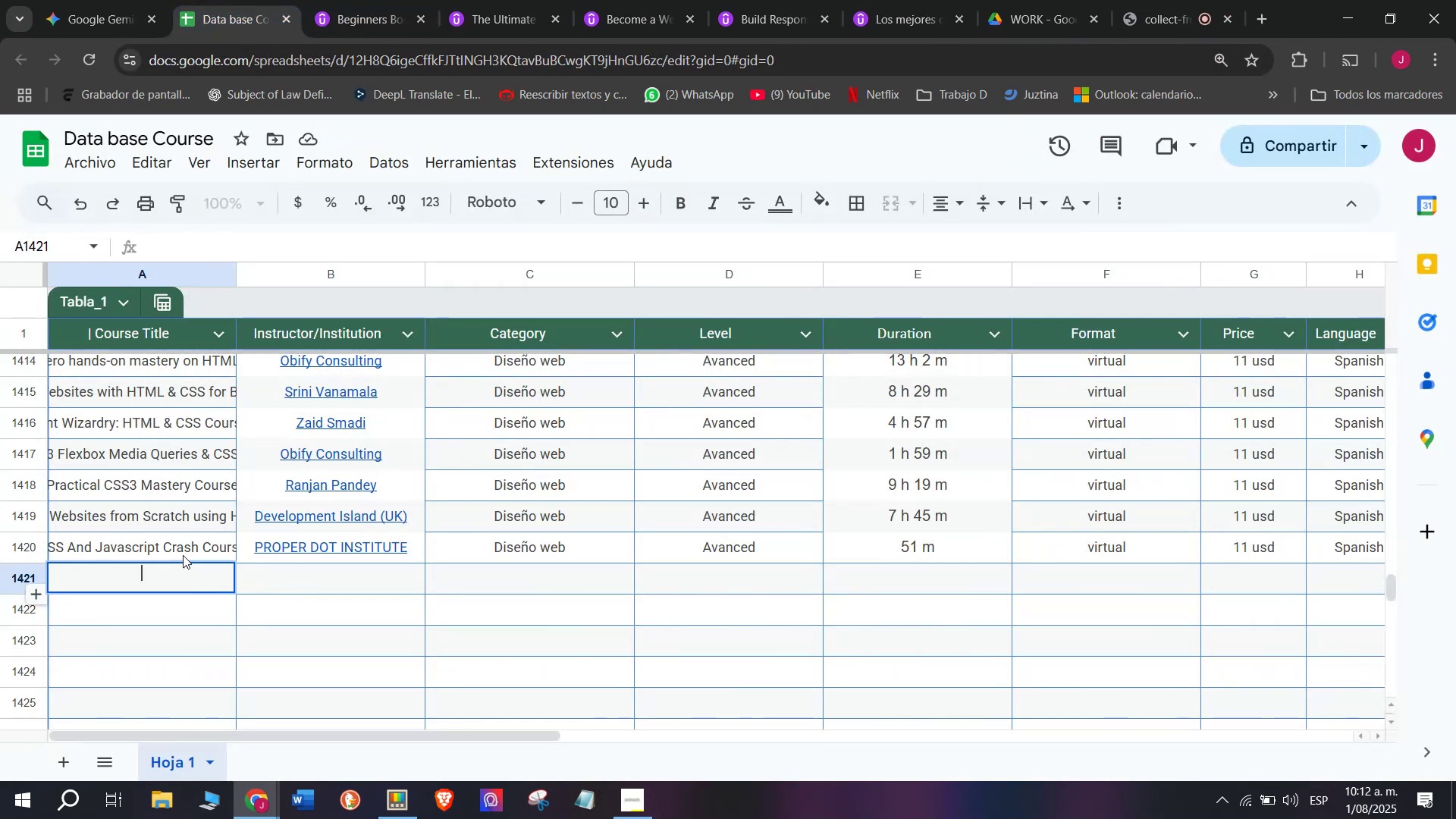 
key(Control+V)
 